 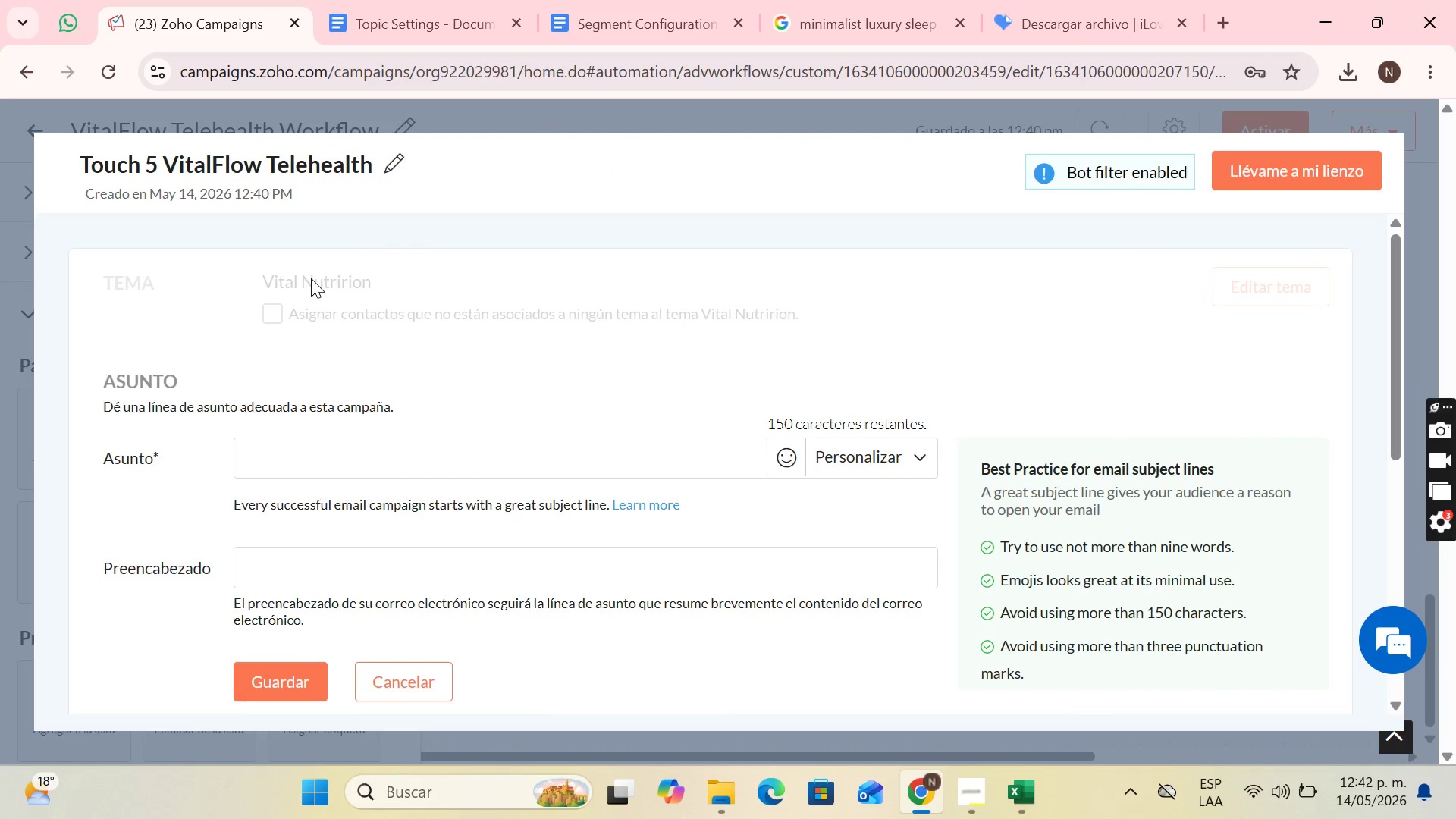 
left_click([1291, 278])
 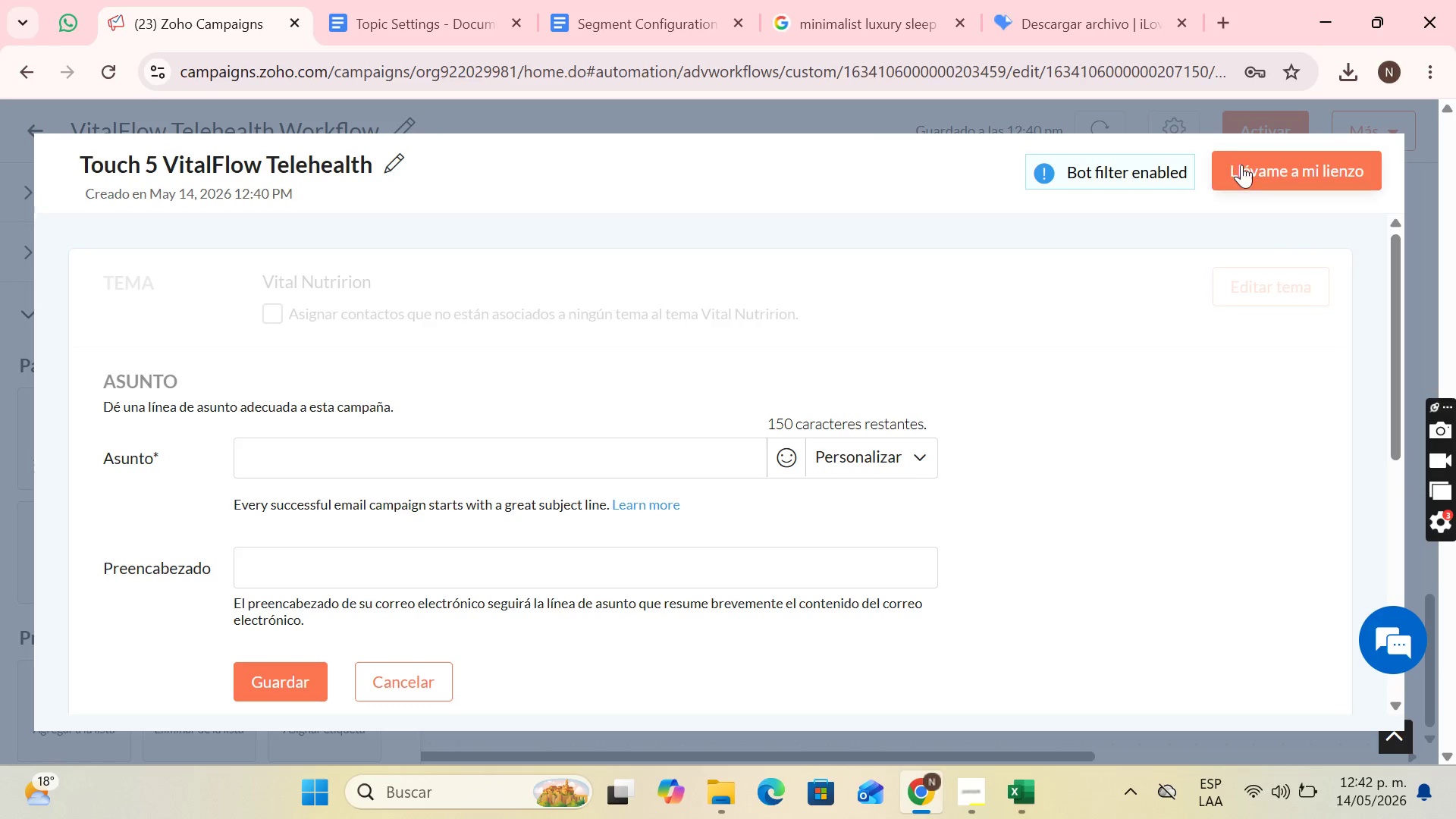 
left_click([1270, 177])
 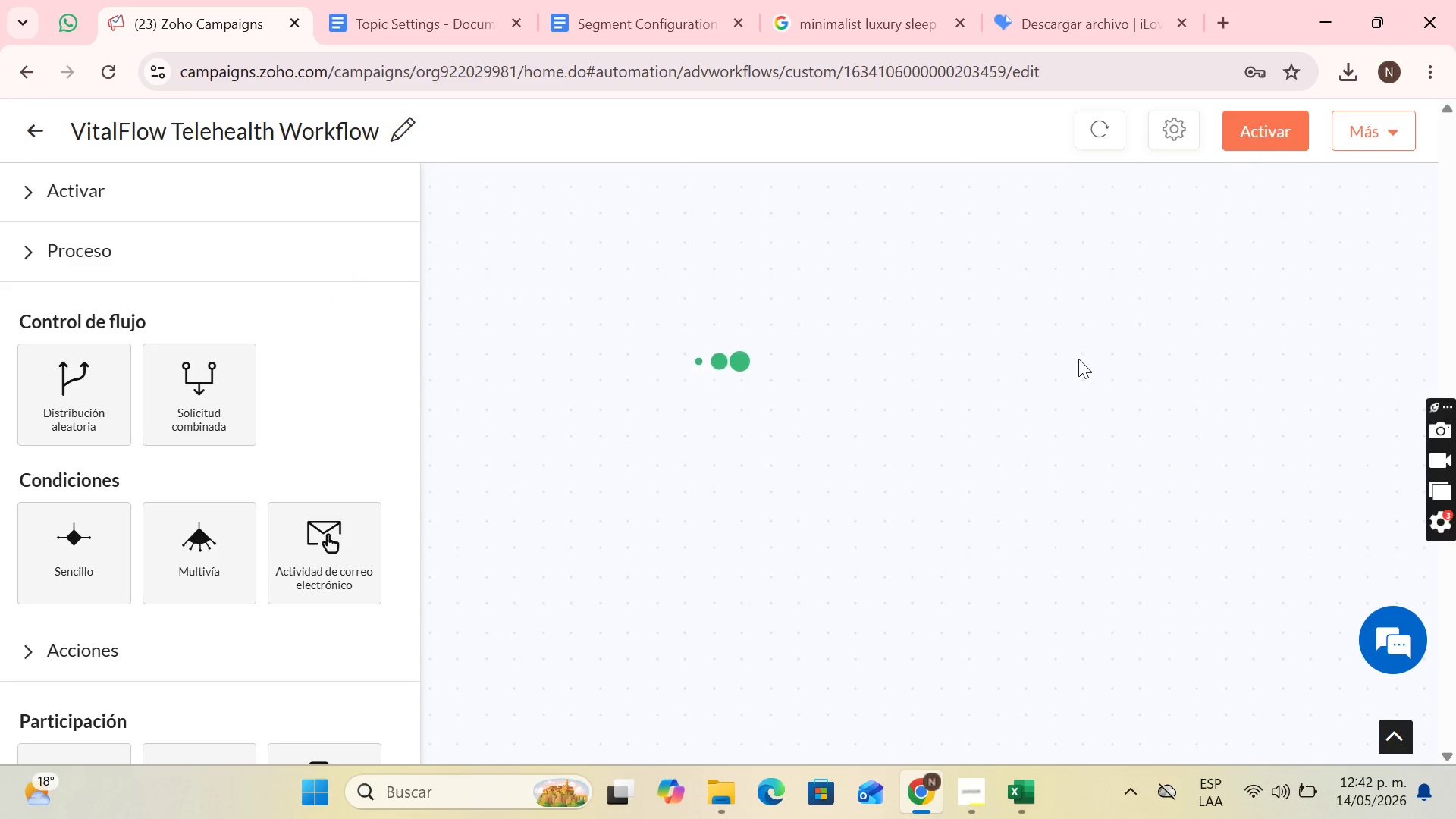 
scroll: coordinate [921, 445], scroll_direction: down, amount: 4.0
 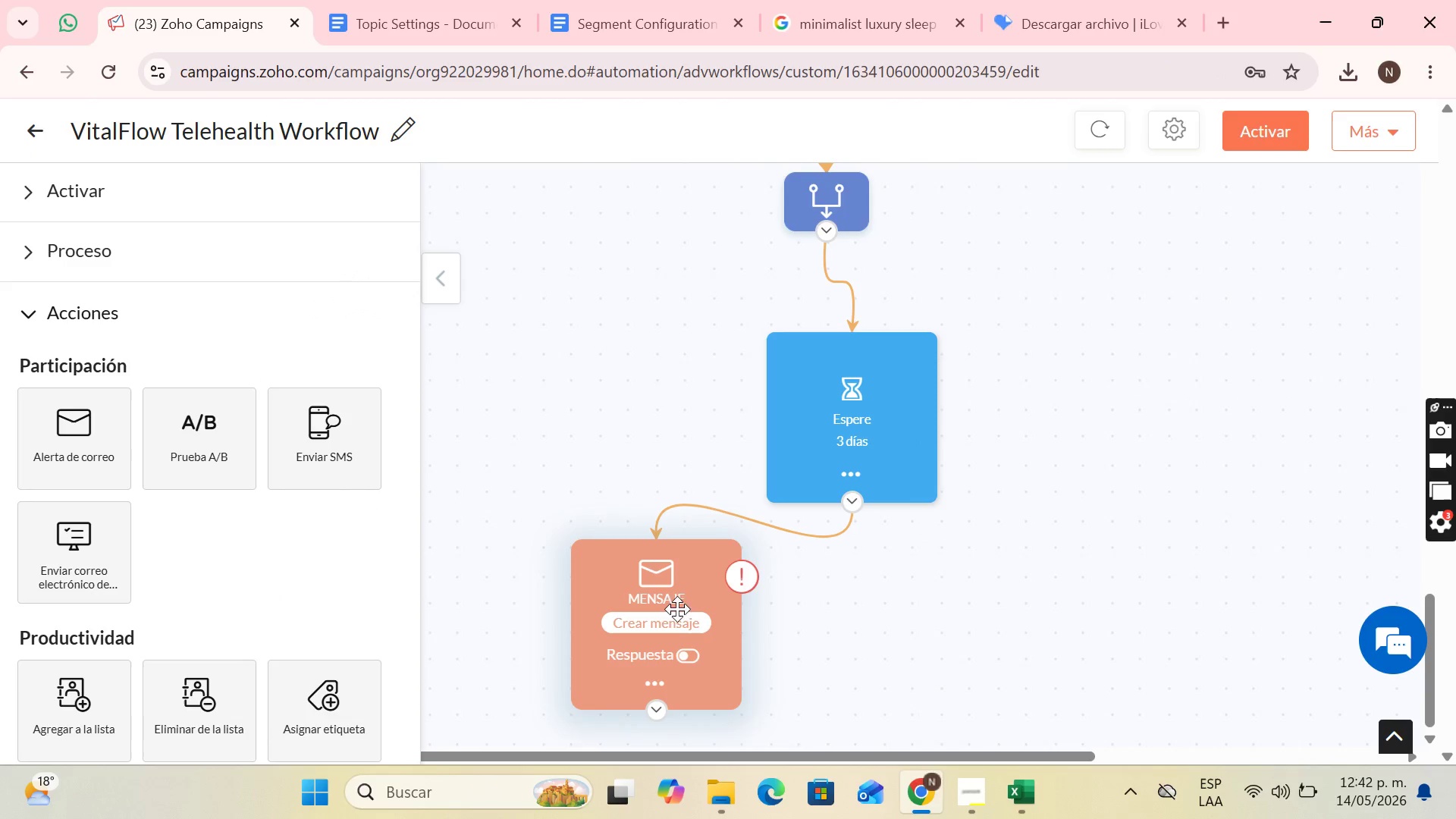 
left_click([670, 618])
 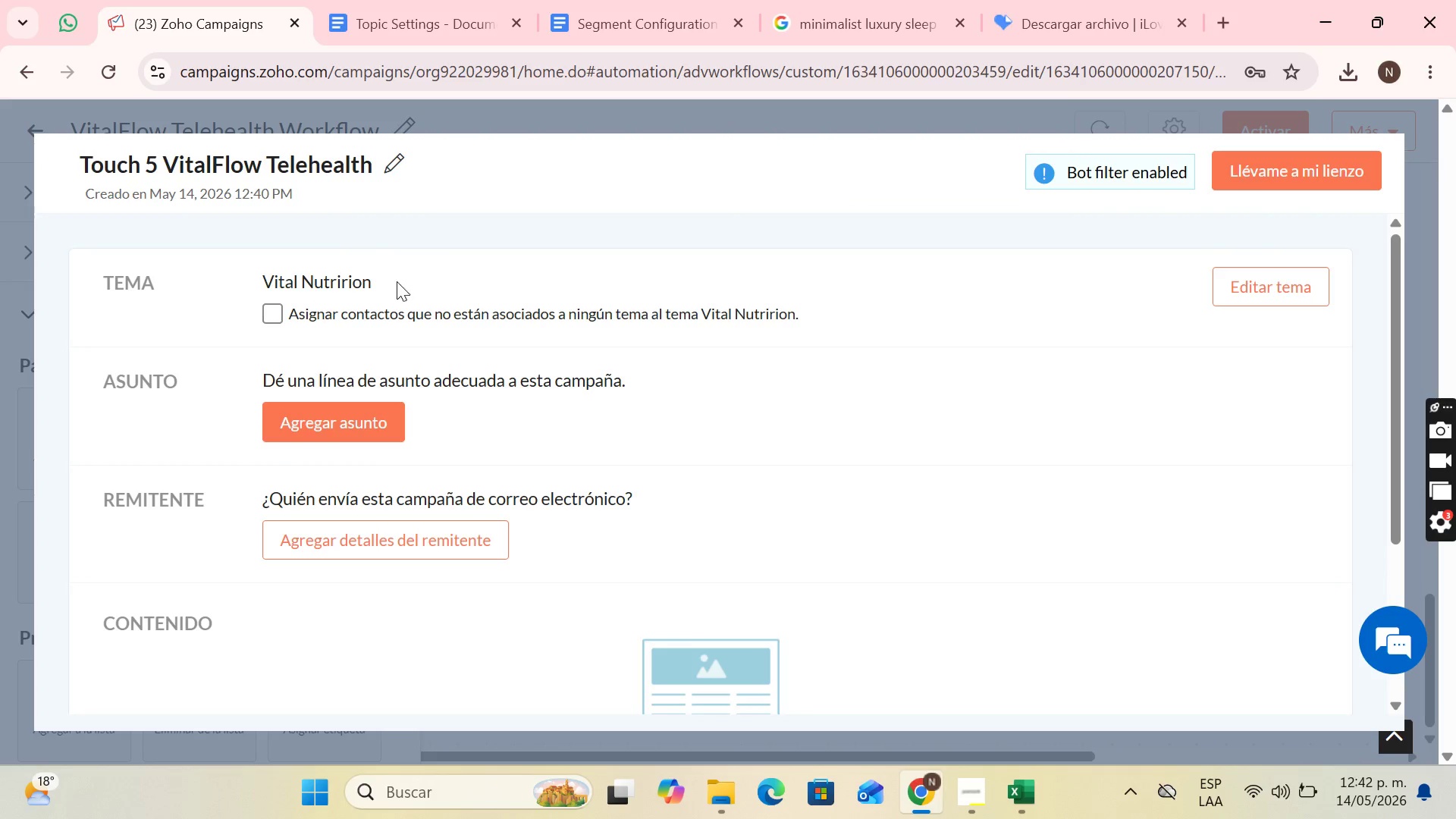 
left_click([1257, 284])
 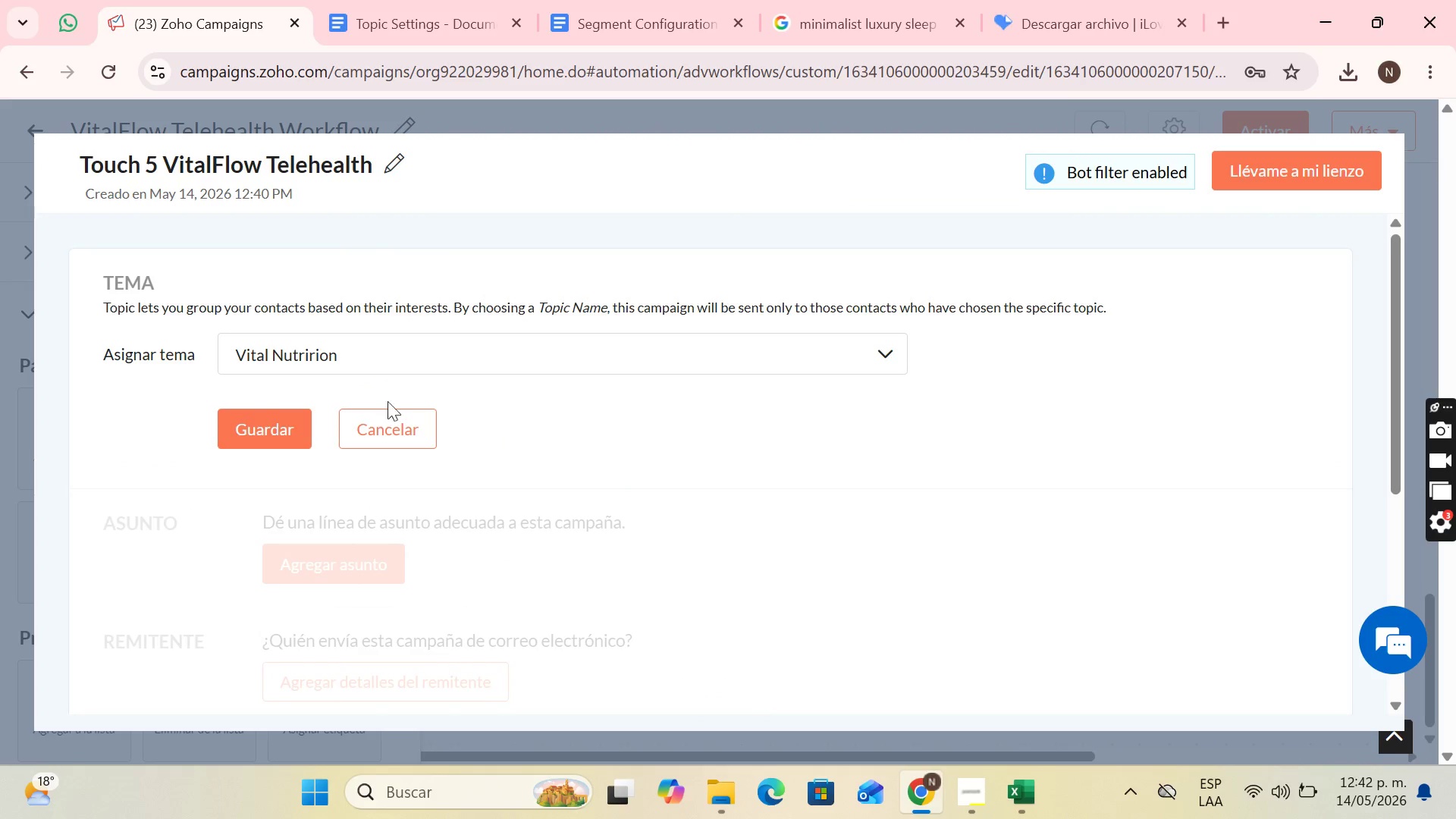 
left_click([508, 351])
 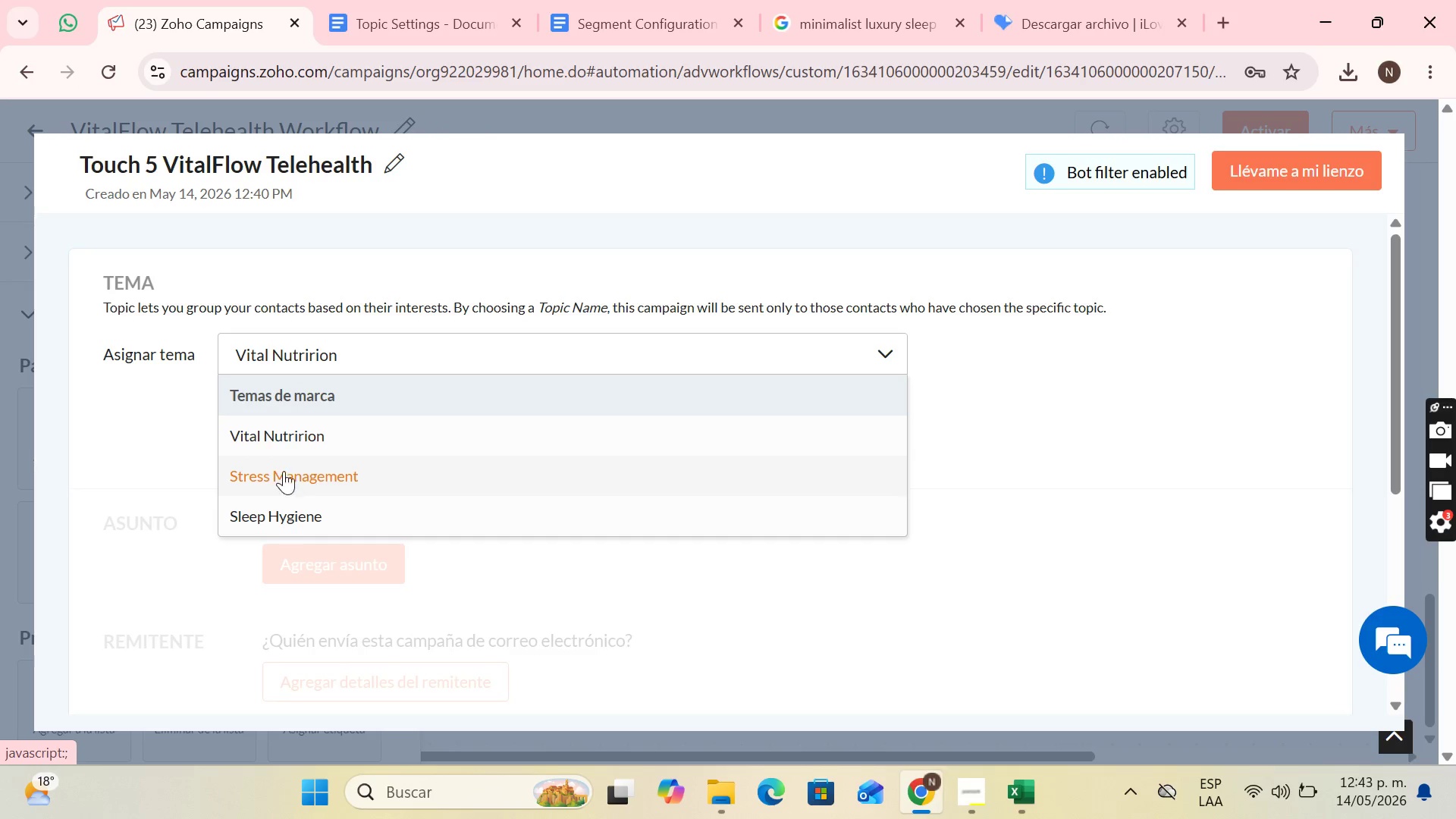 
wait(5.91)
 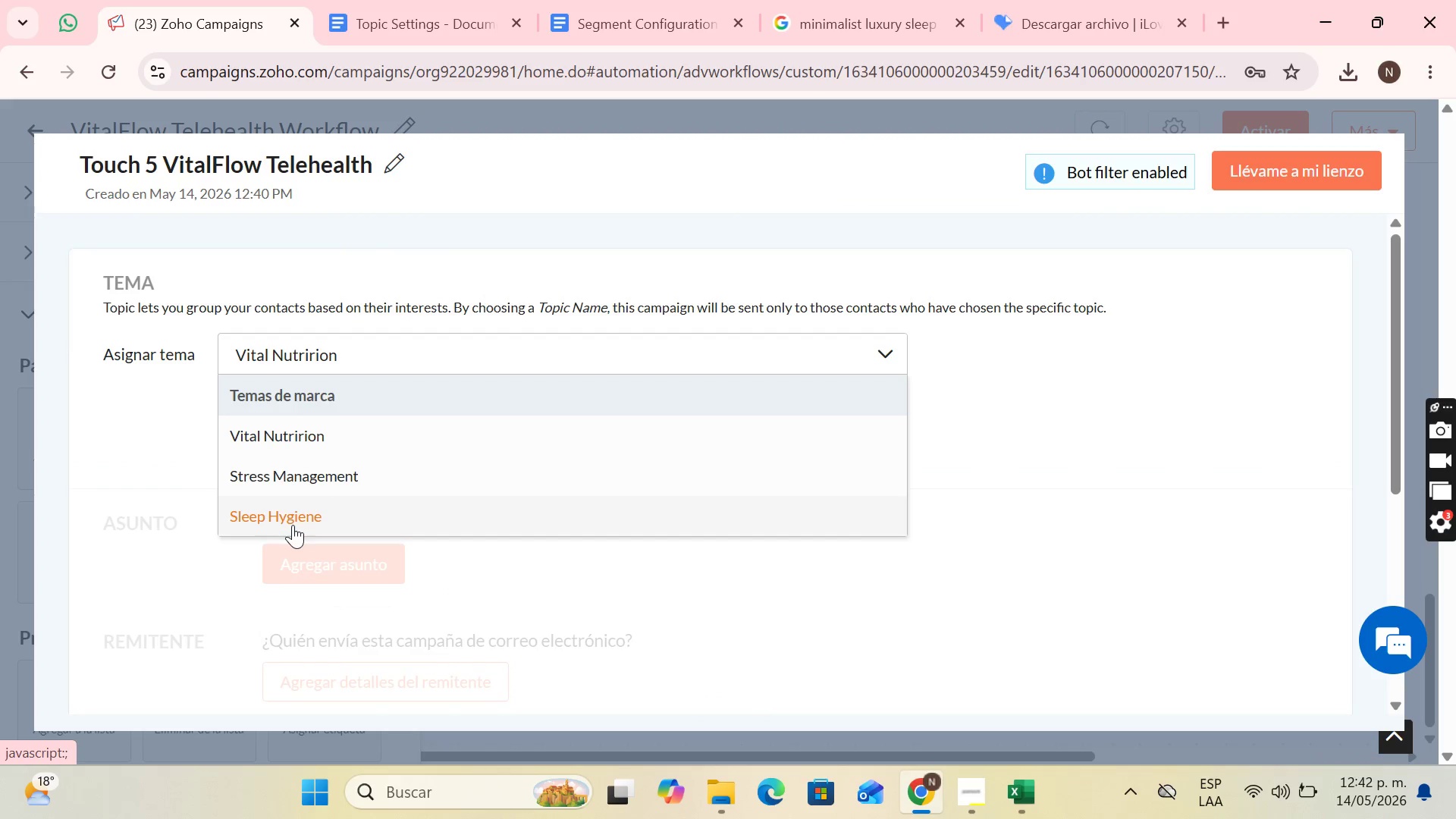 
left_click([320, 430])
 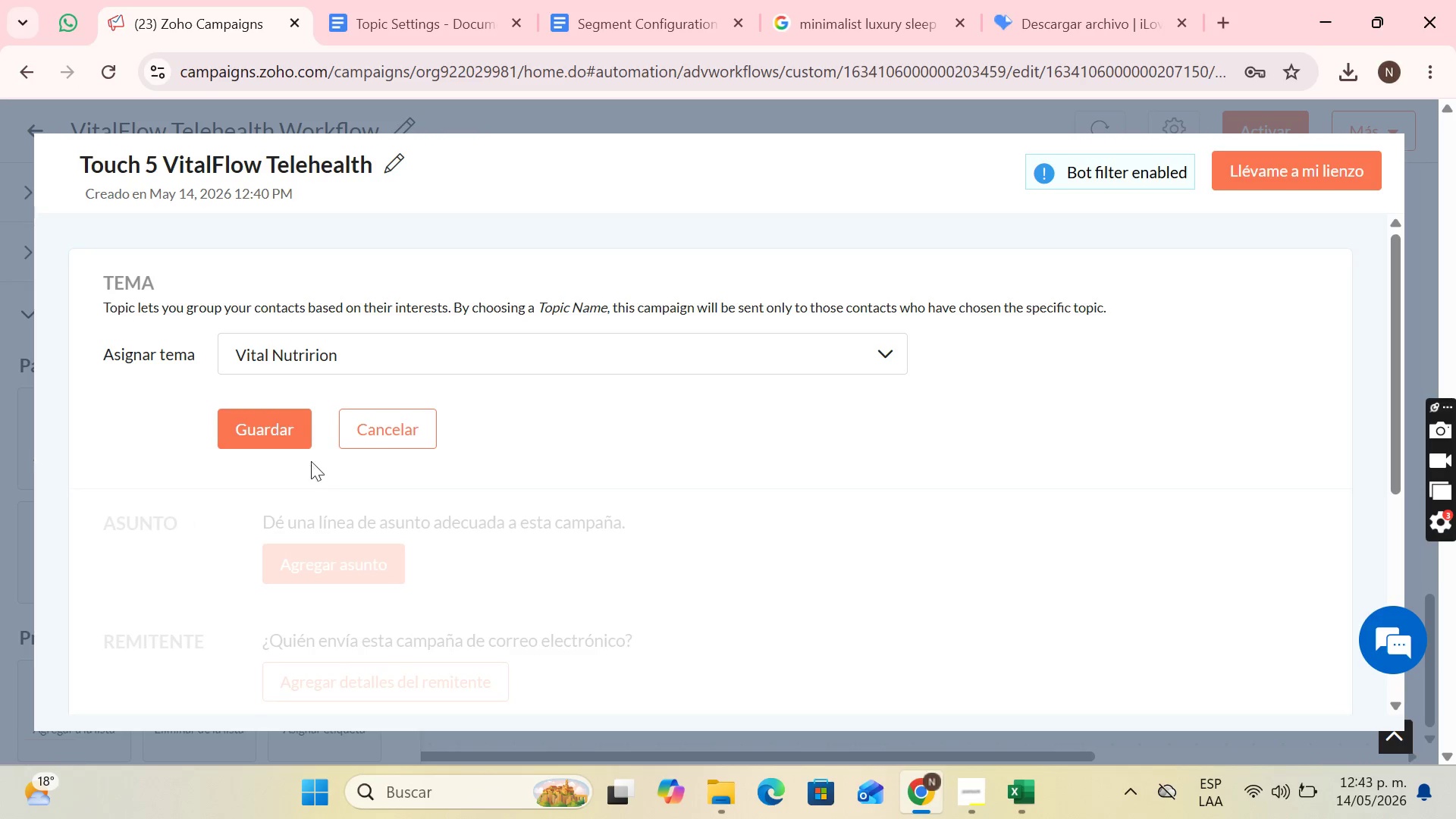 
left_click([242, 433])
 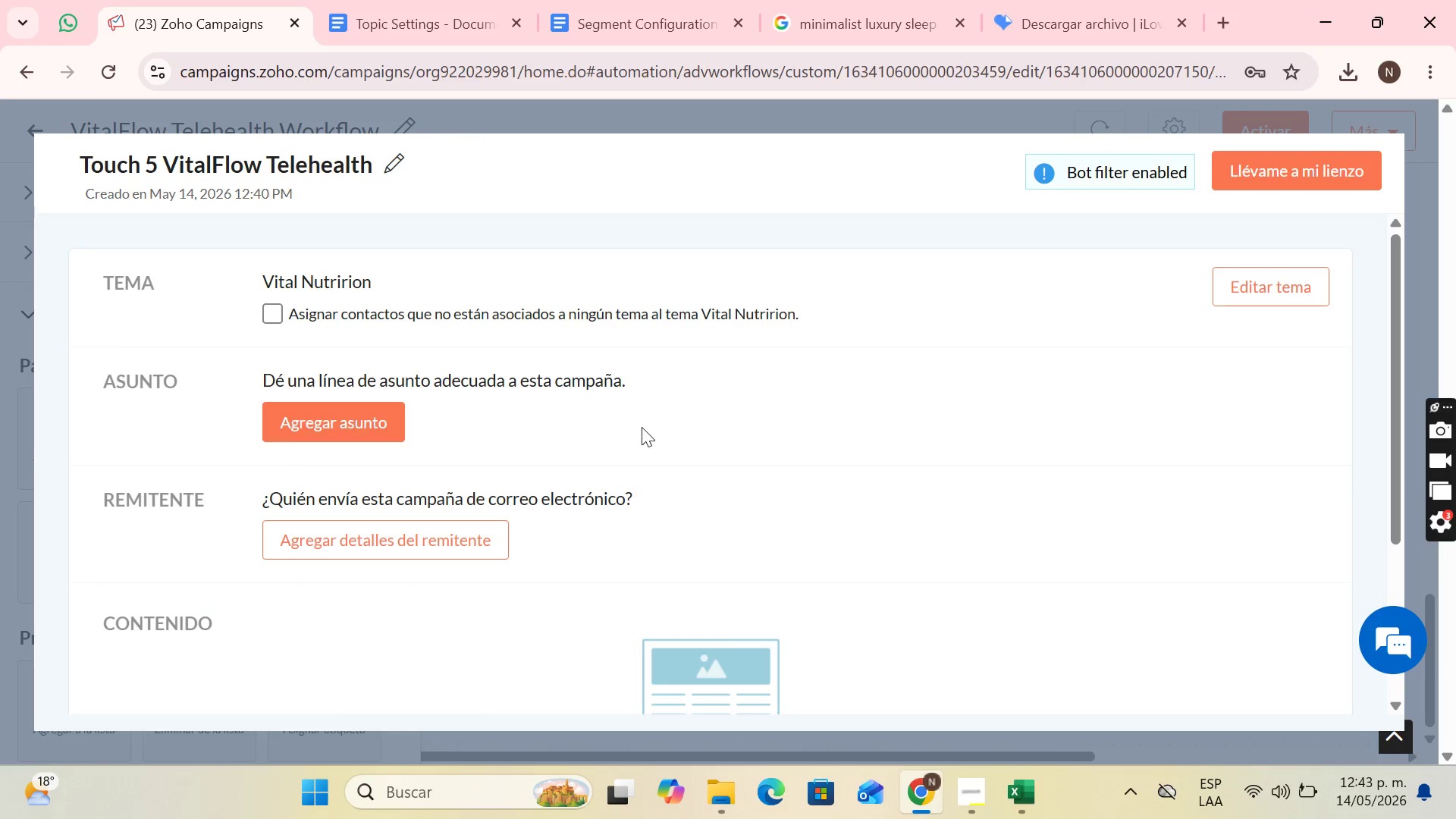 
scroll: coordinate [350, 287], scroll_direction: up, amount: 4.0
 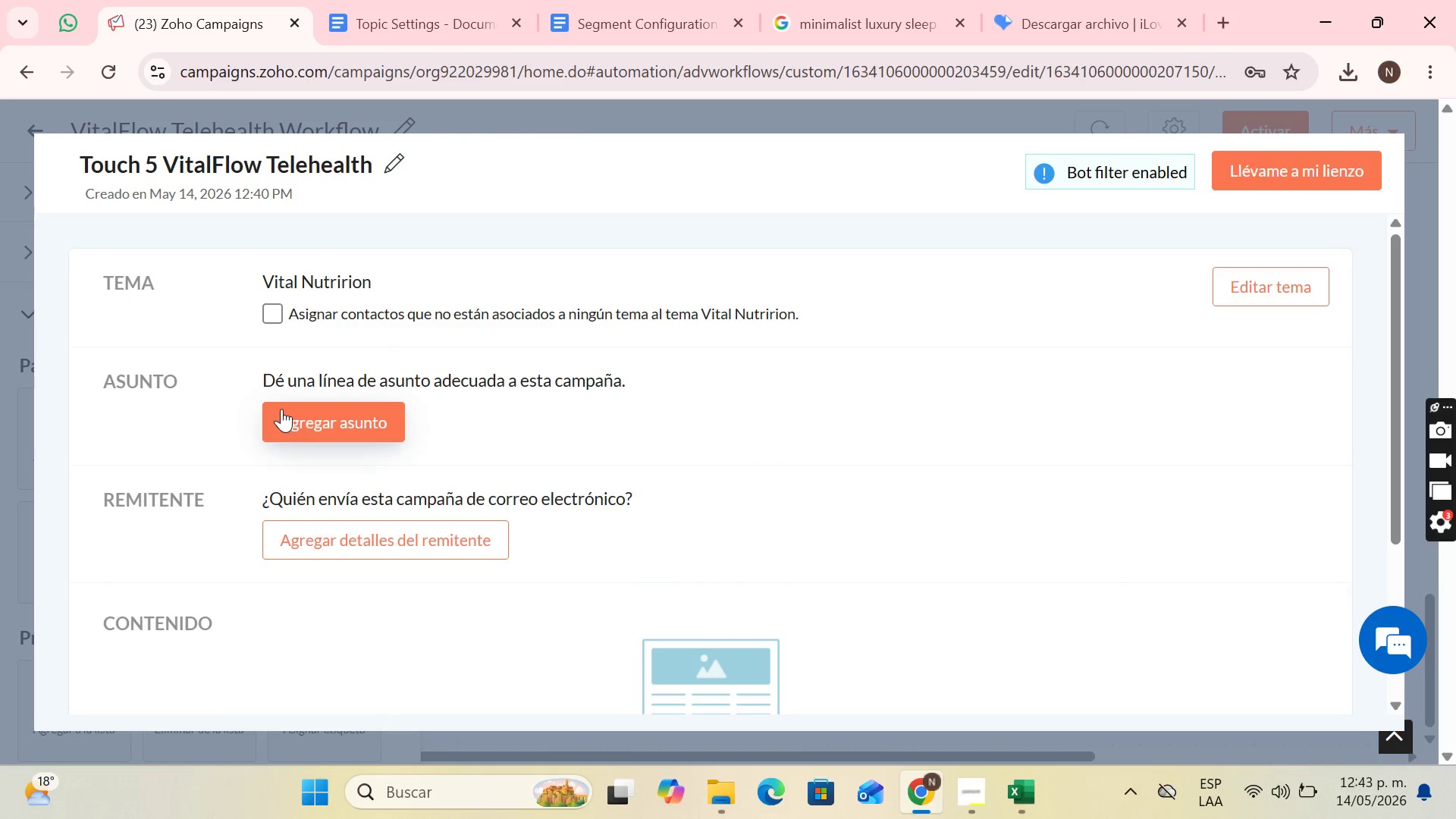 
left_click([280, 414])
 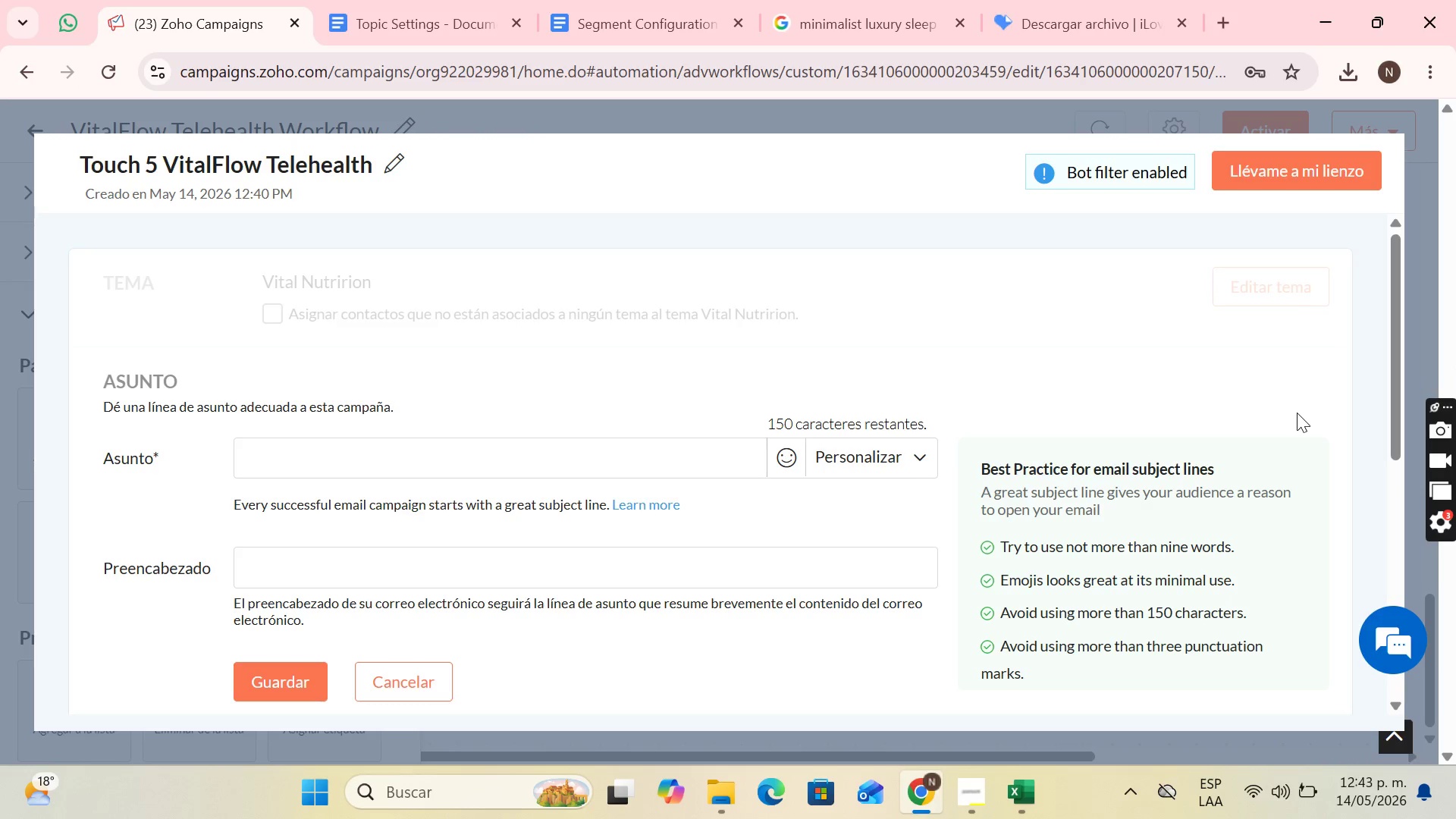 
wait(7.2)
 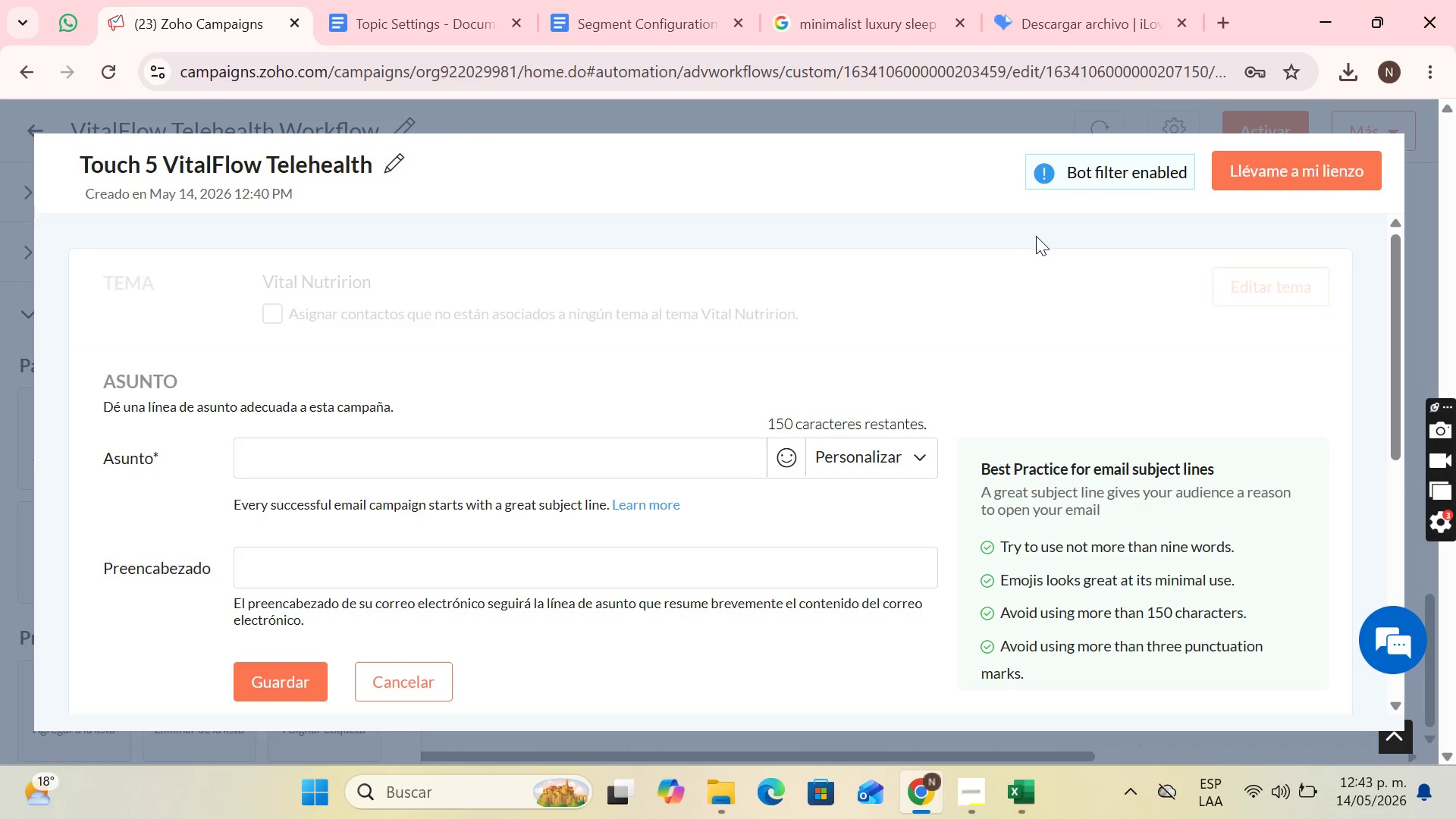 
left_click([860, 444])
 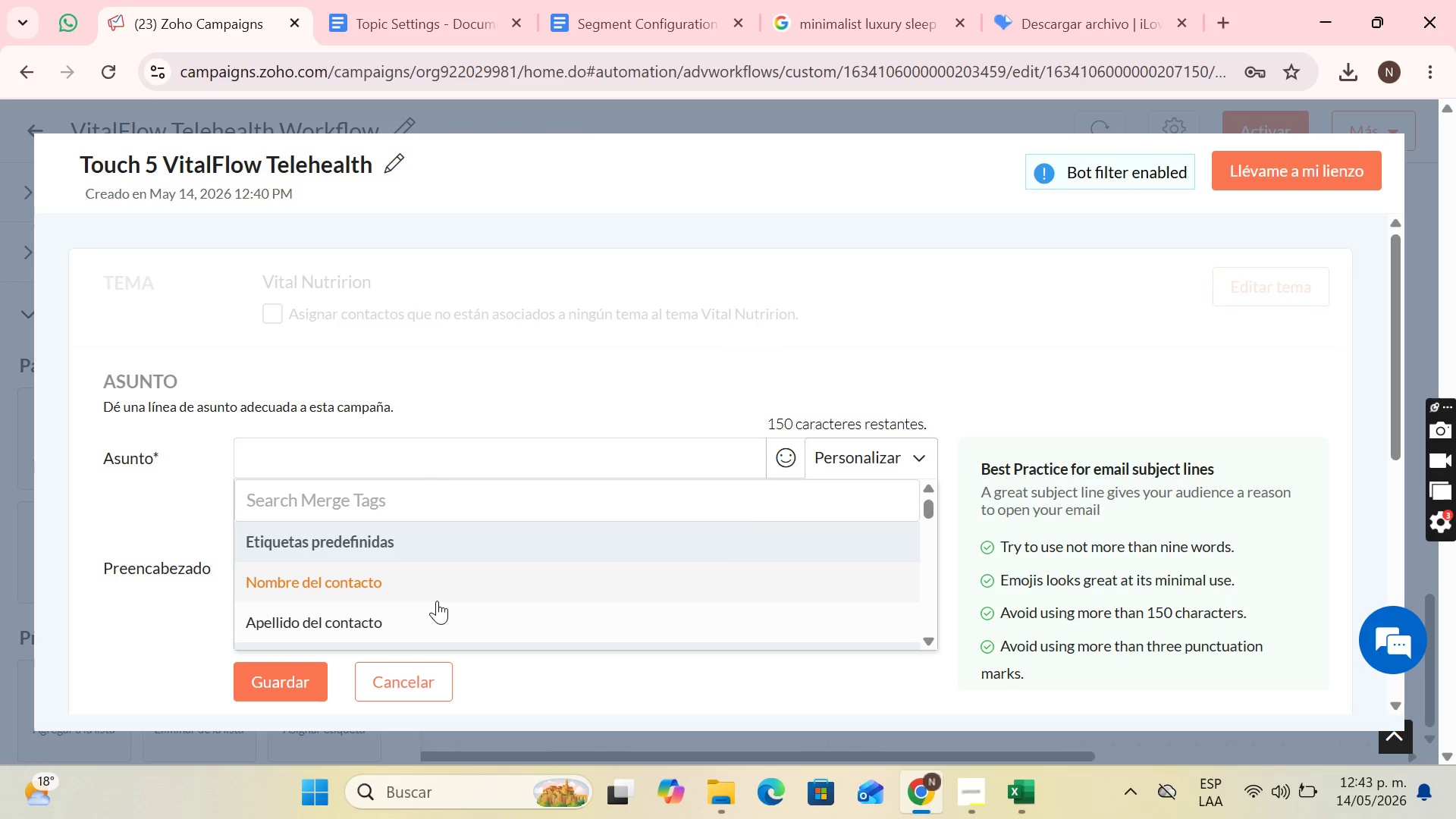 
left_click([434, 601])
 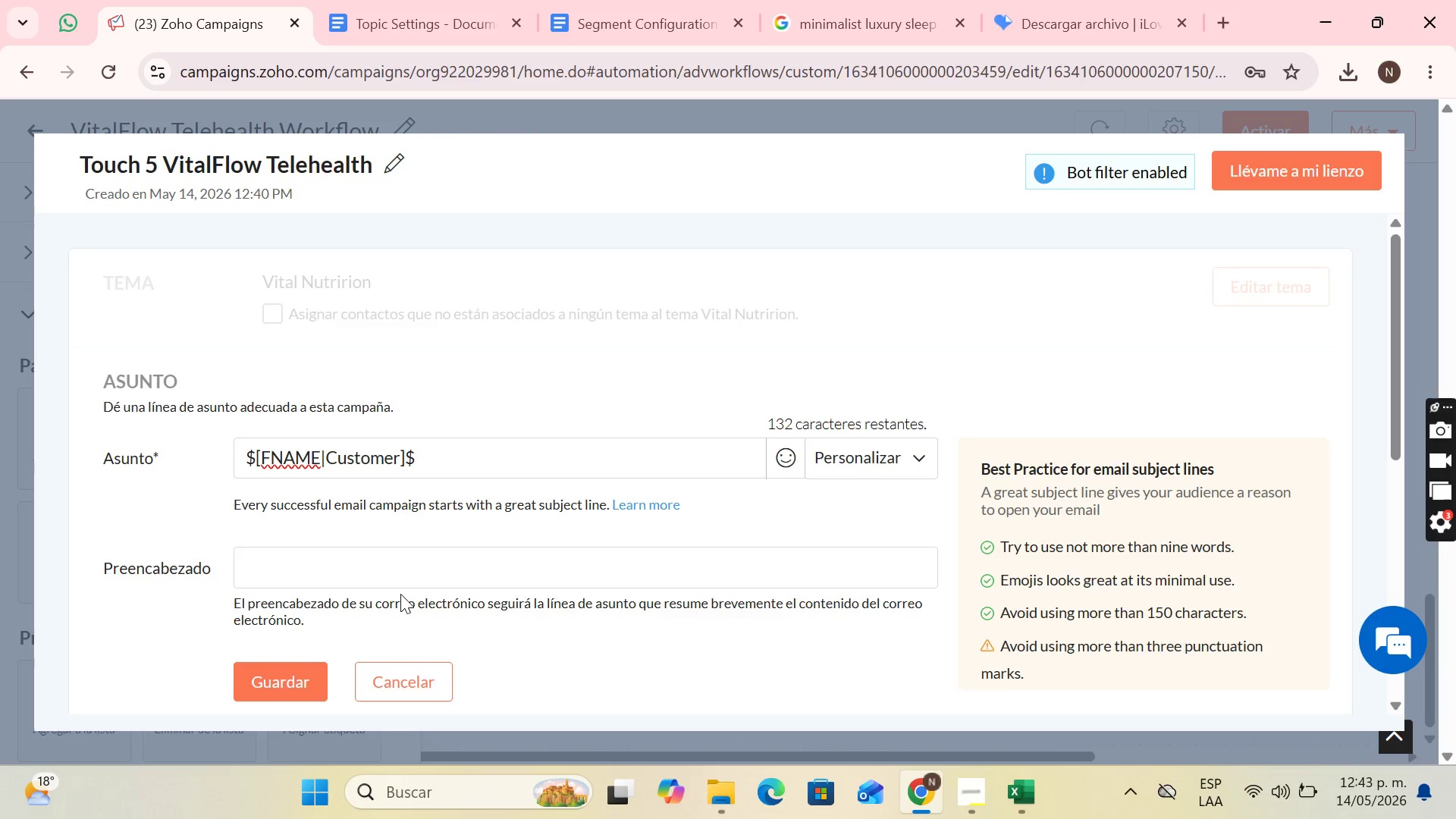 
wait(12.75)
 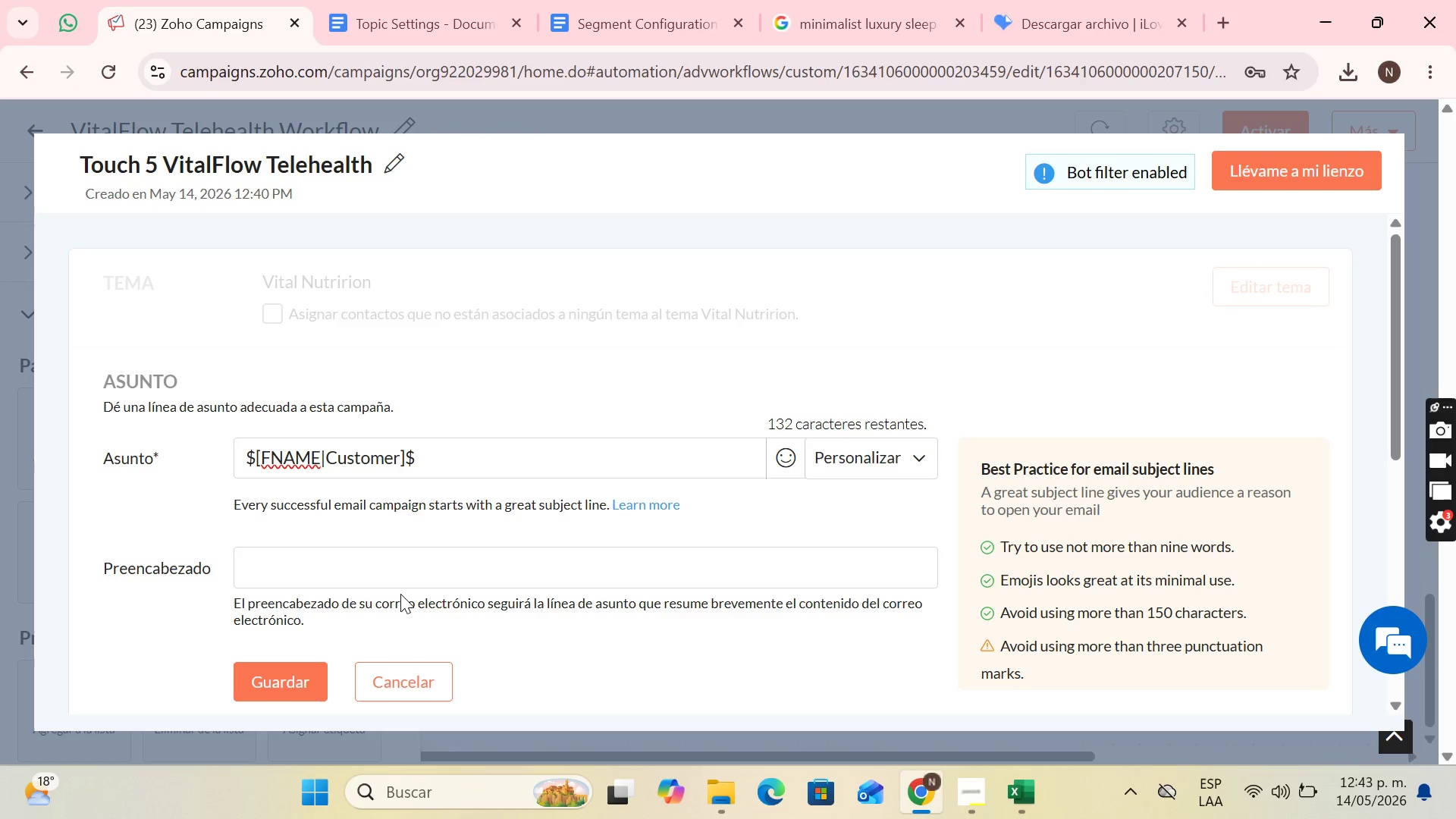 
key(Comma)
 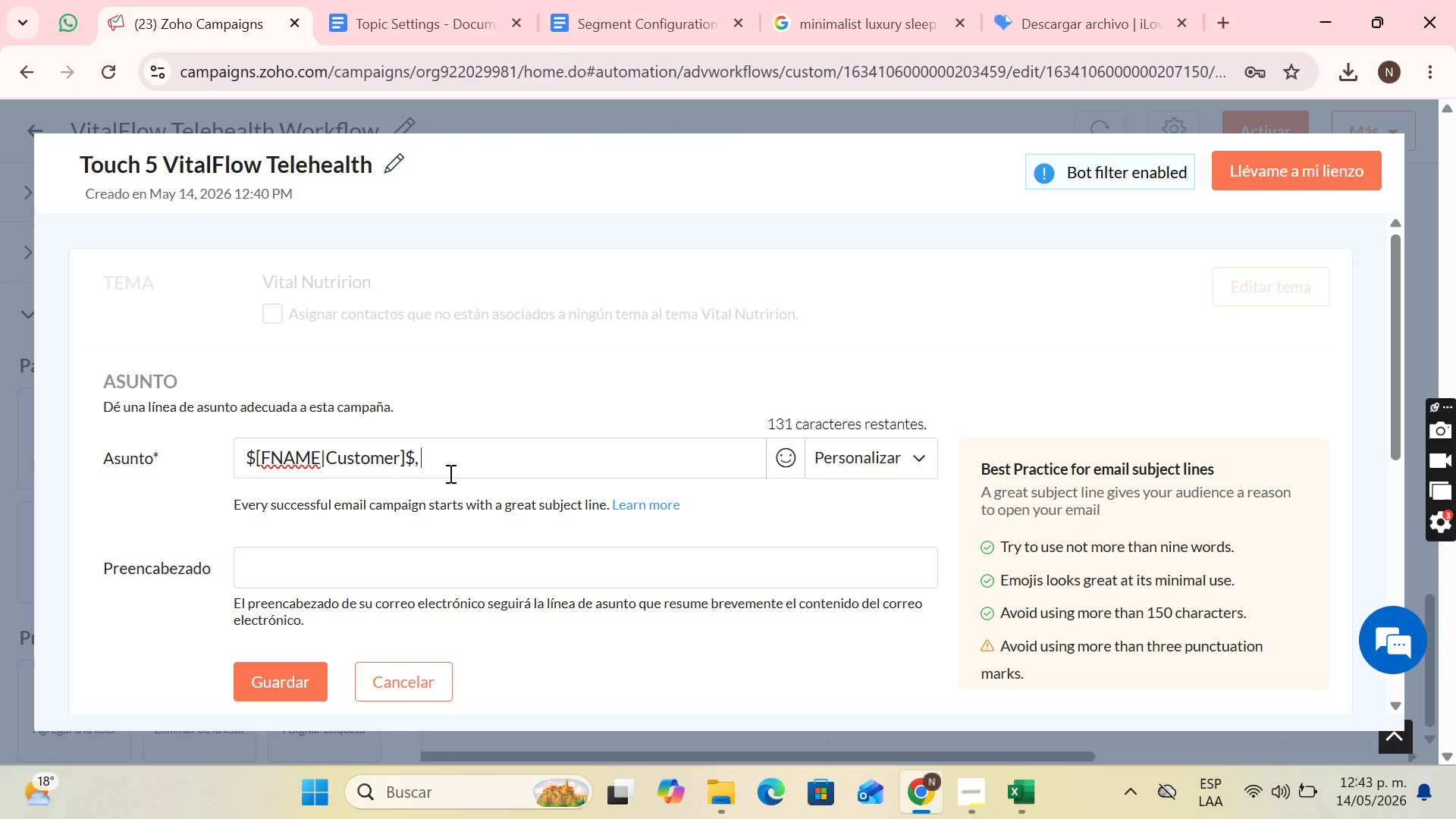 
key(Space)
 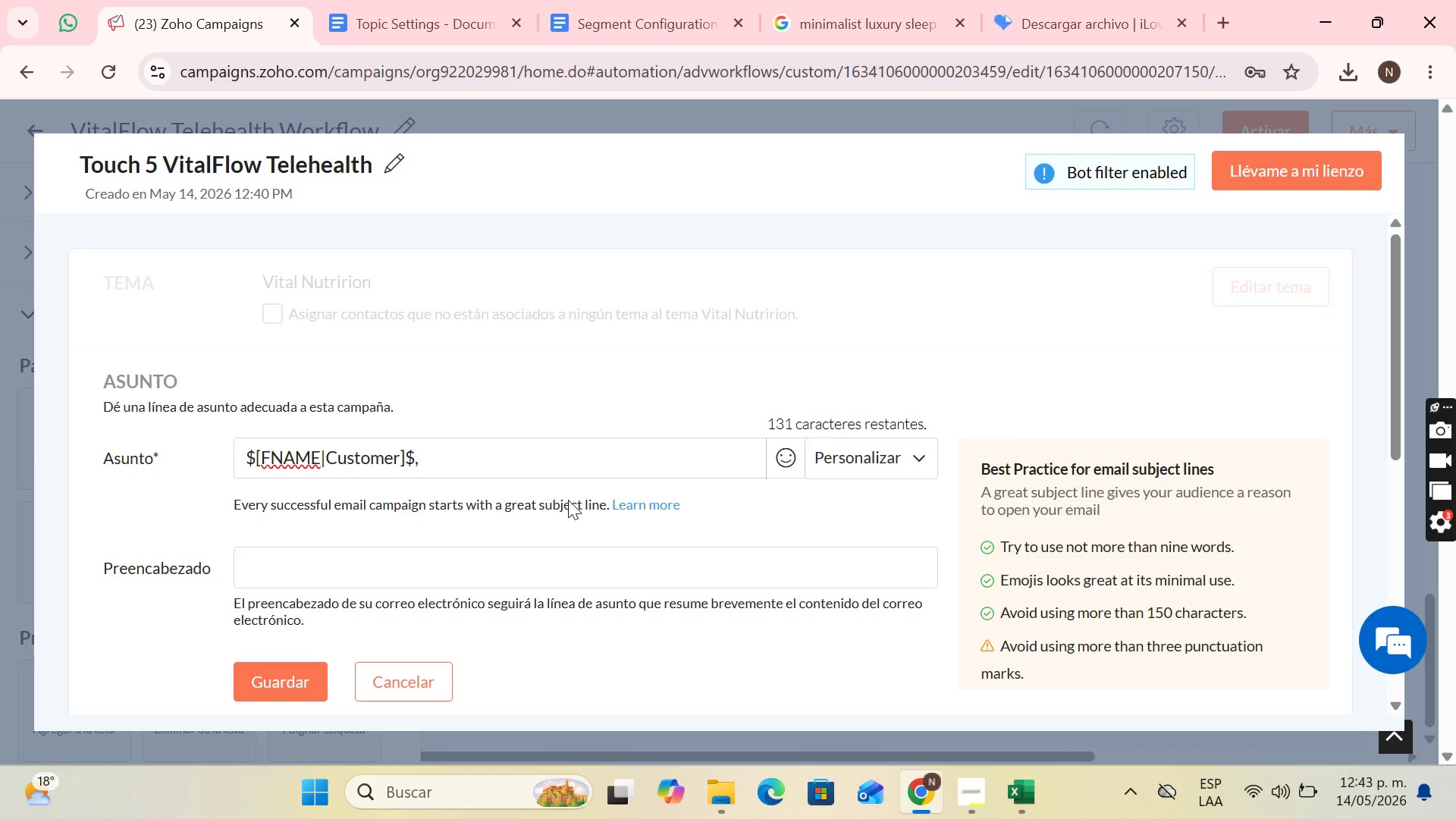 
wait(17.41)
 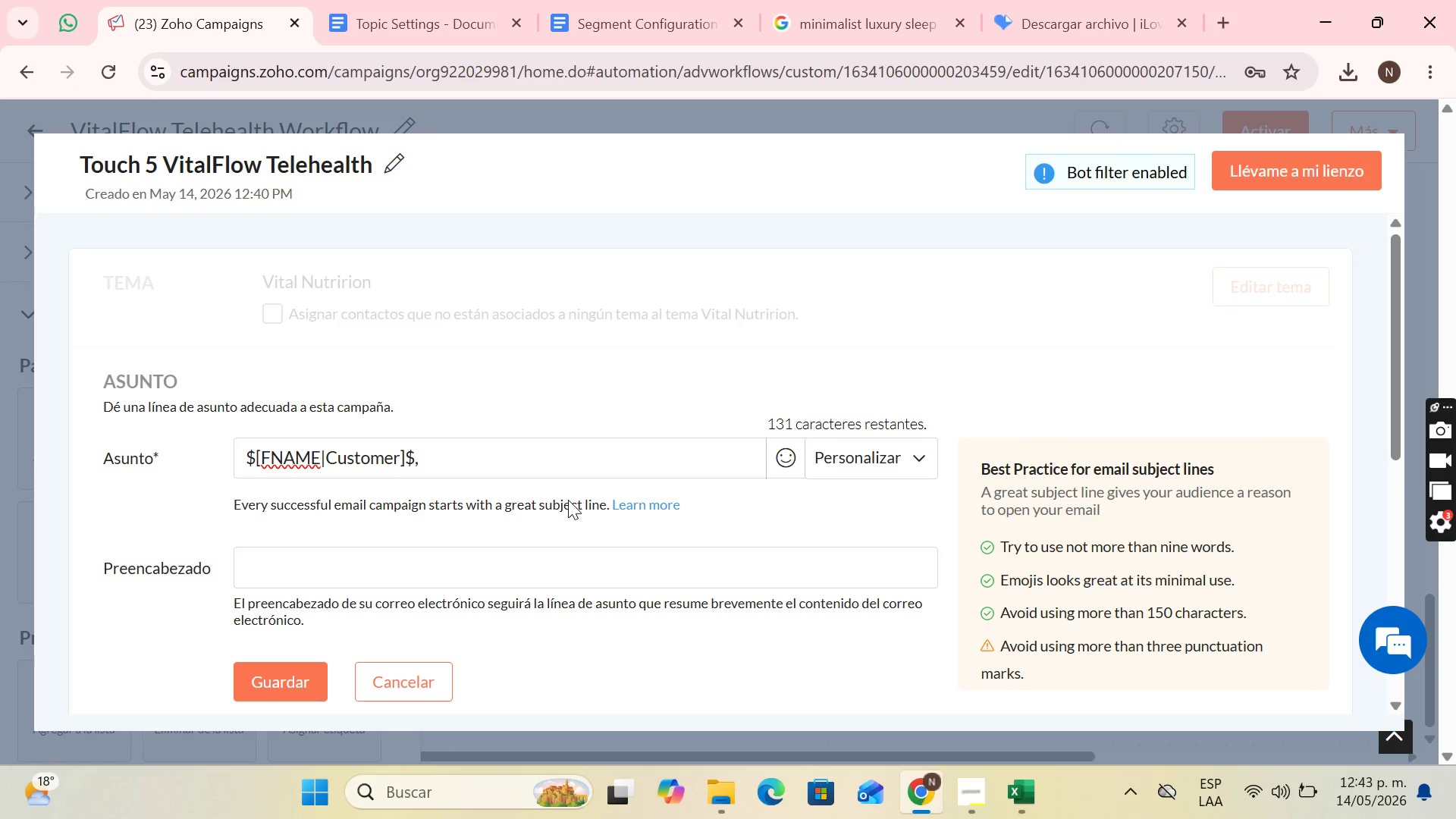 
type( it)
key(Backspace)
key(Backspace)
type(It;s time to take the next step towards your well-being)
 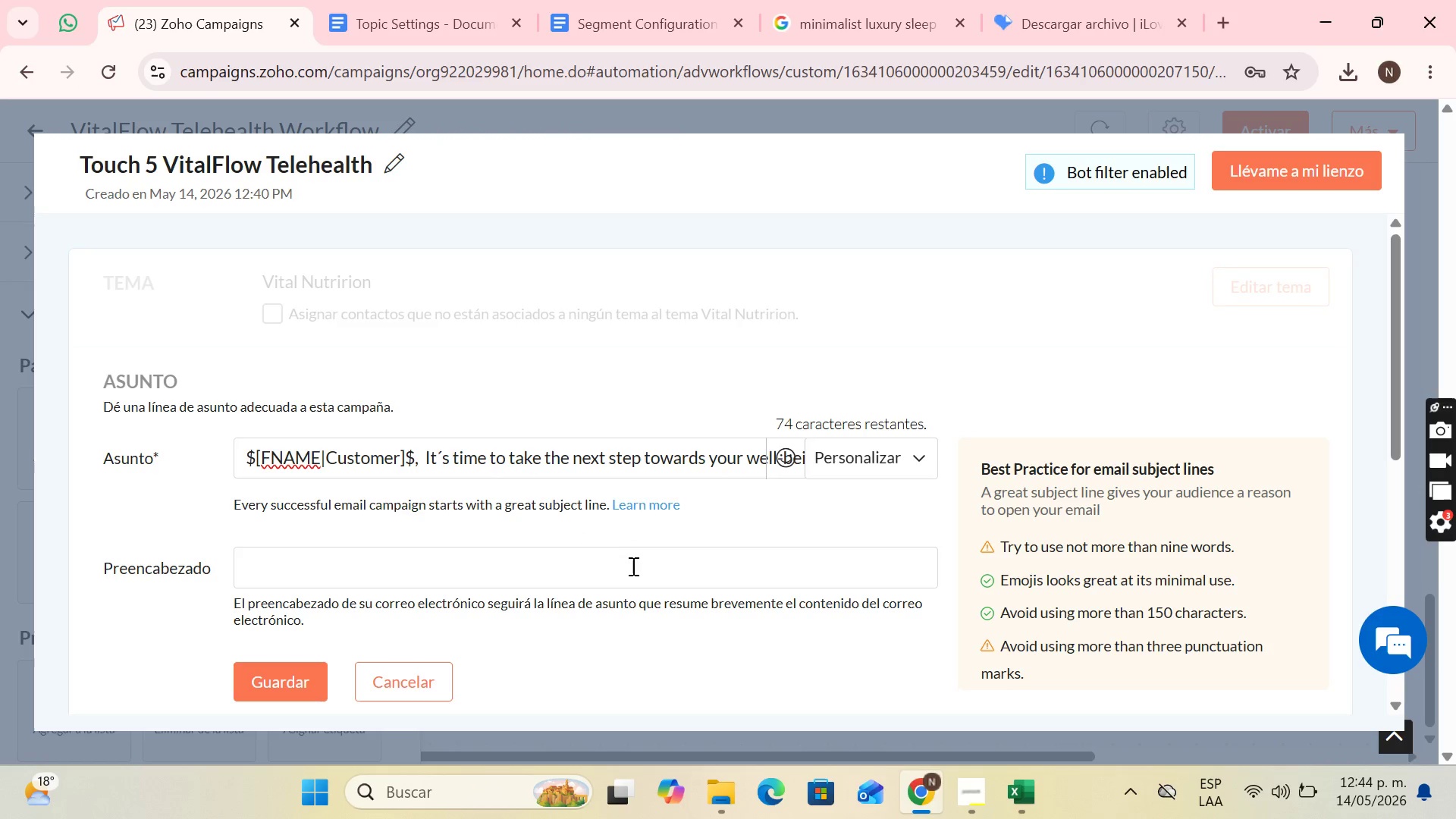 
left_click([632, 568])
 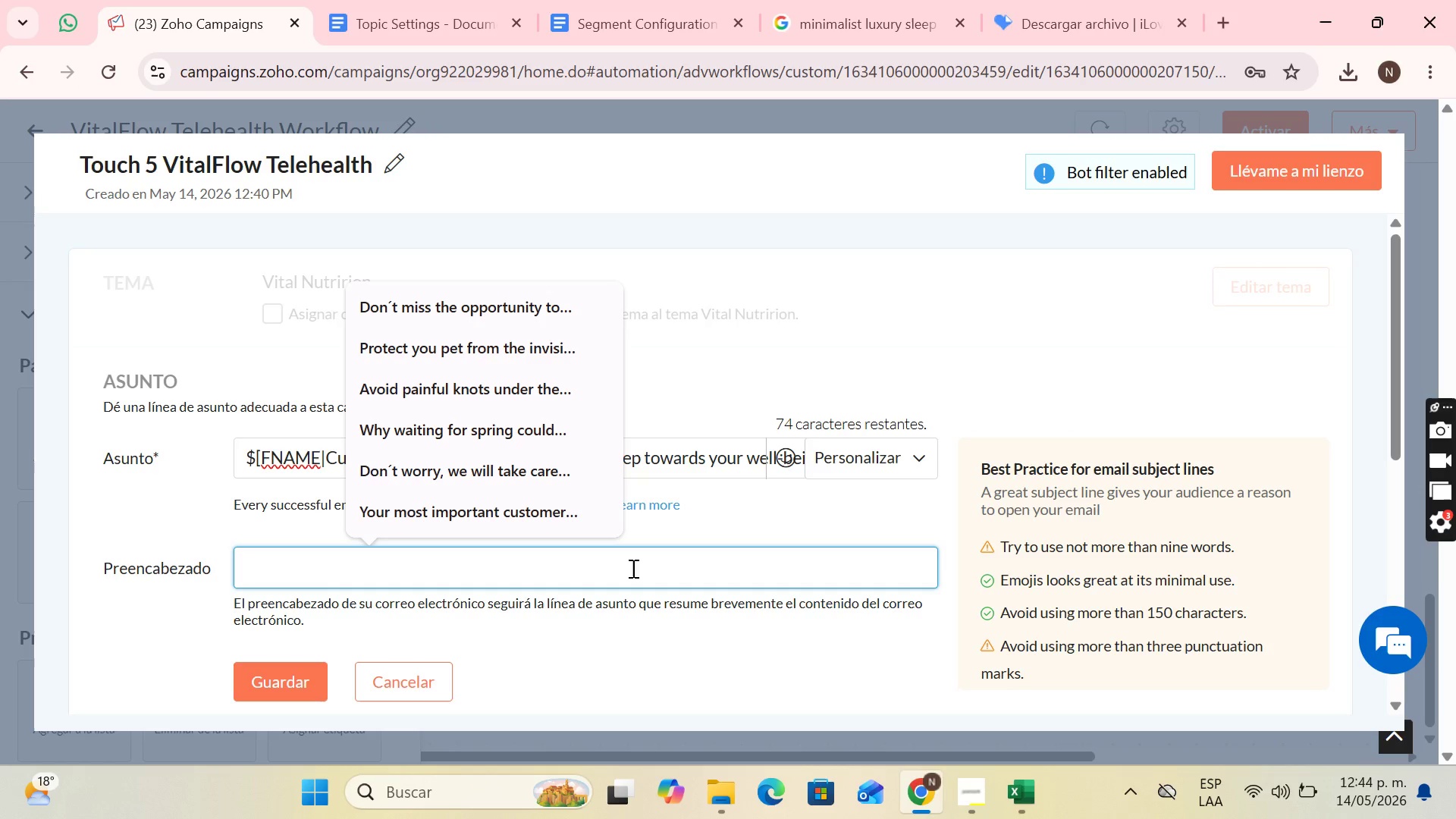 
type(T)
key(Backspace)
type(Your custom VitalFlow strategy is just a cick )
key(Backspace)
key(Backspace)
key(Backspace)
key(Backspace)
type(lick away)
 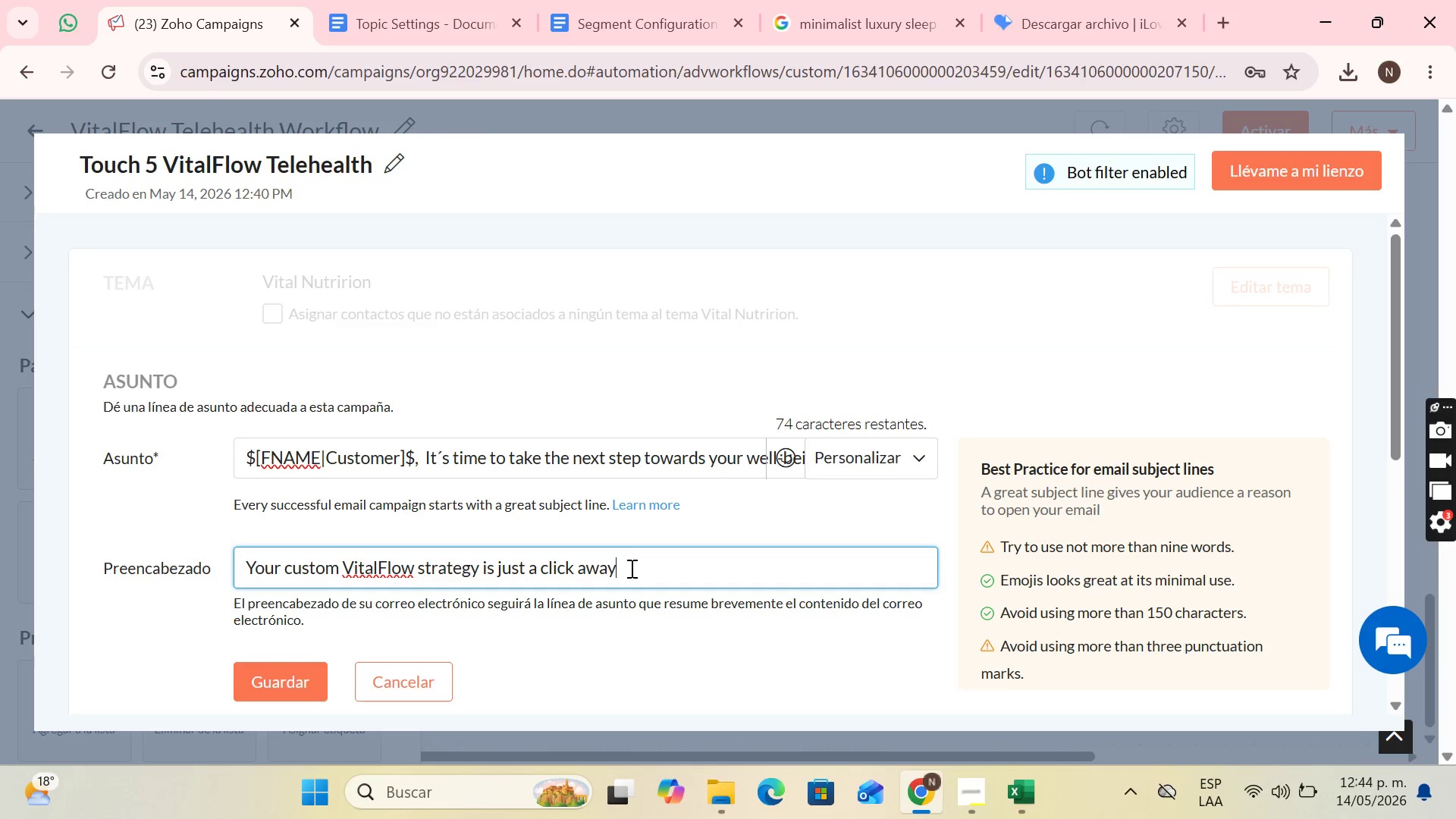 
scroll: coordinate [623, 567], scroll_direction: down, amount: 3.0
 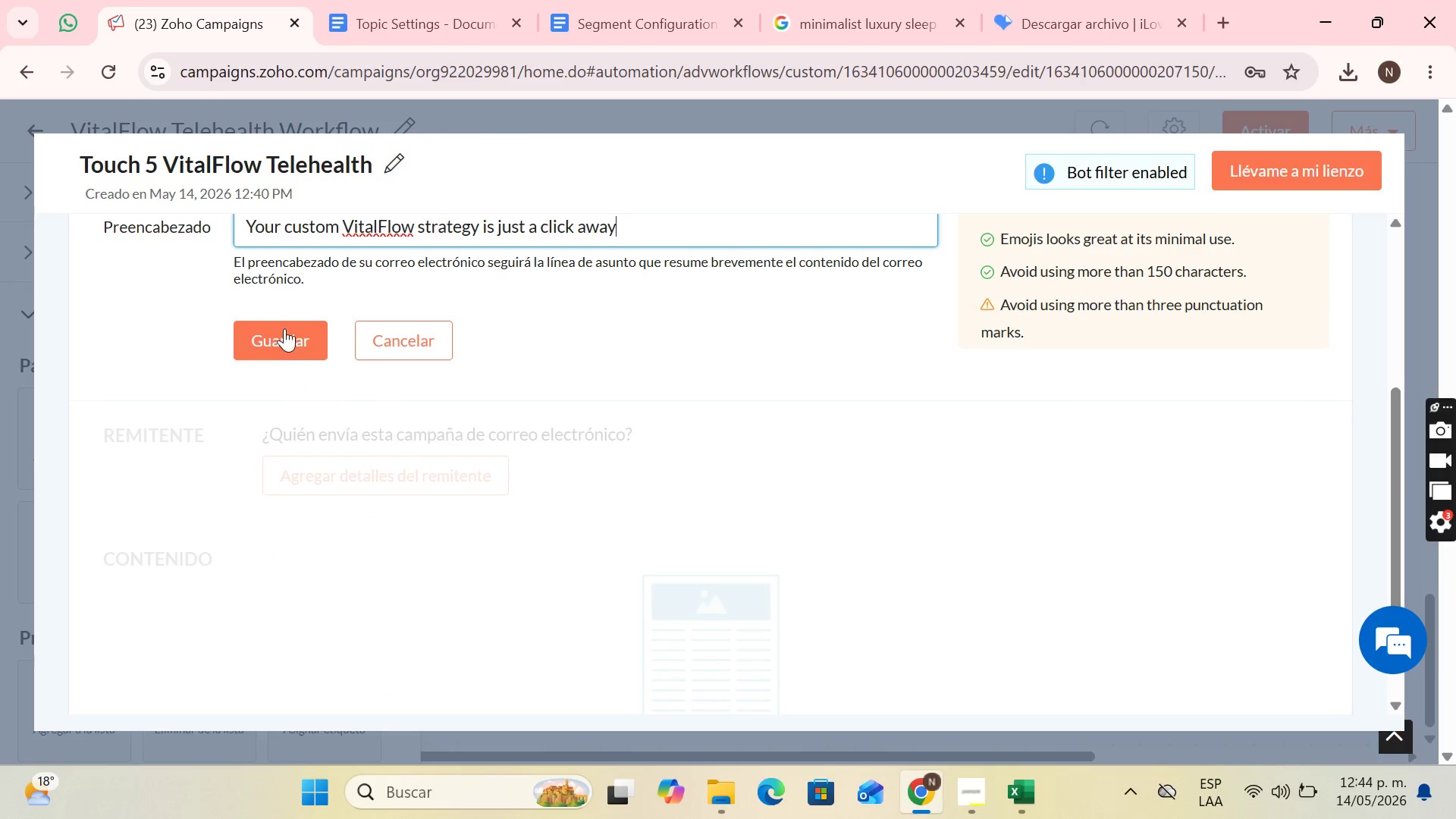 
left_click([284, 328])
 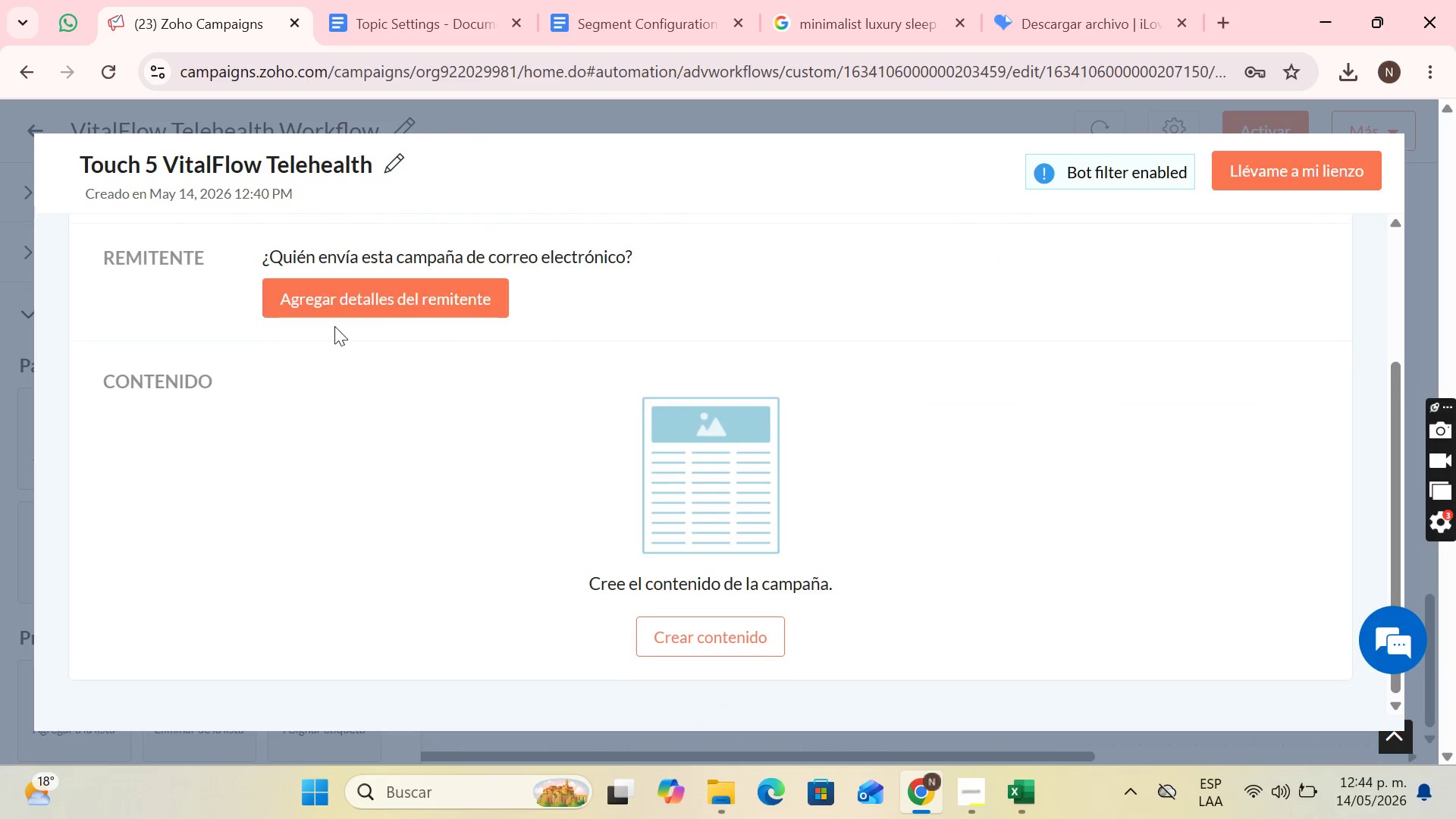 
left_click([381, 303])
 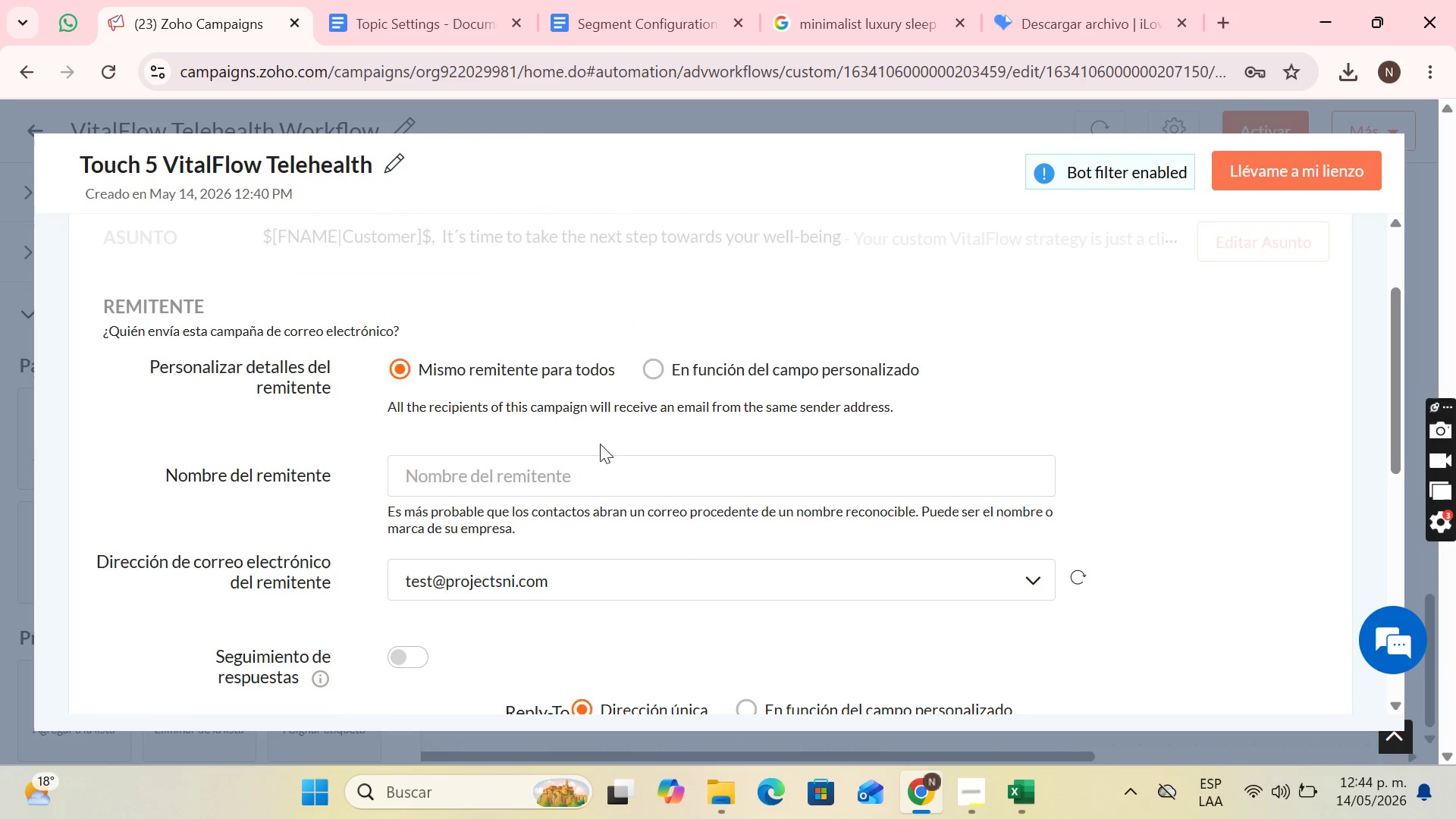 
left_click([620, 468])
 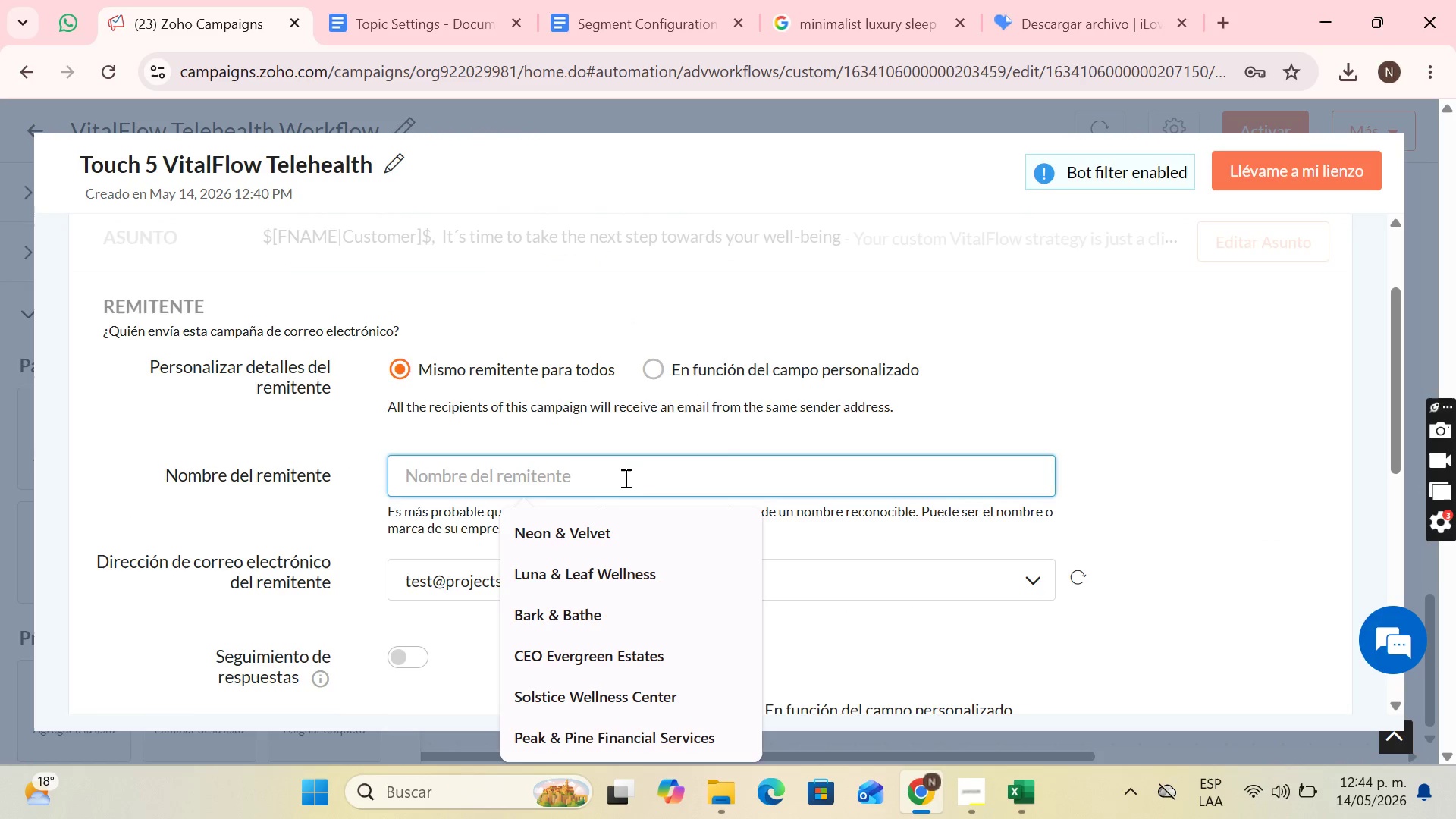 
wait(8.05)
 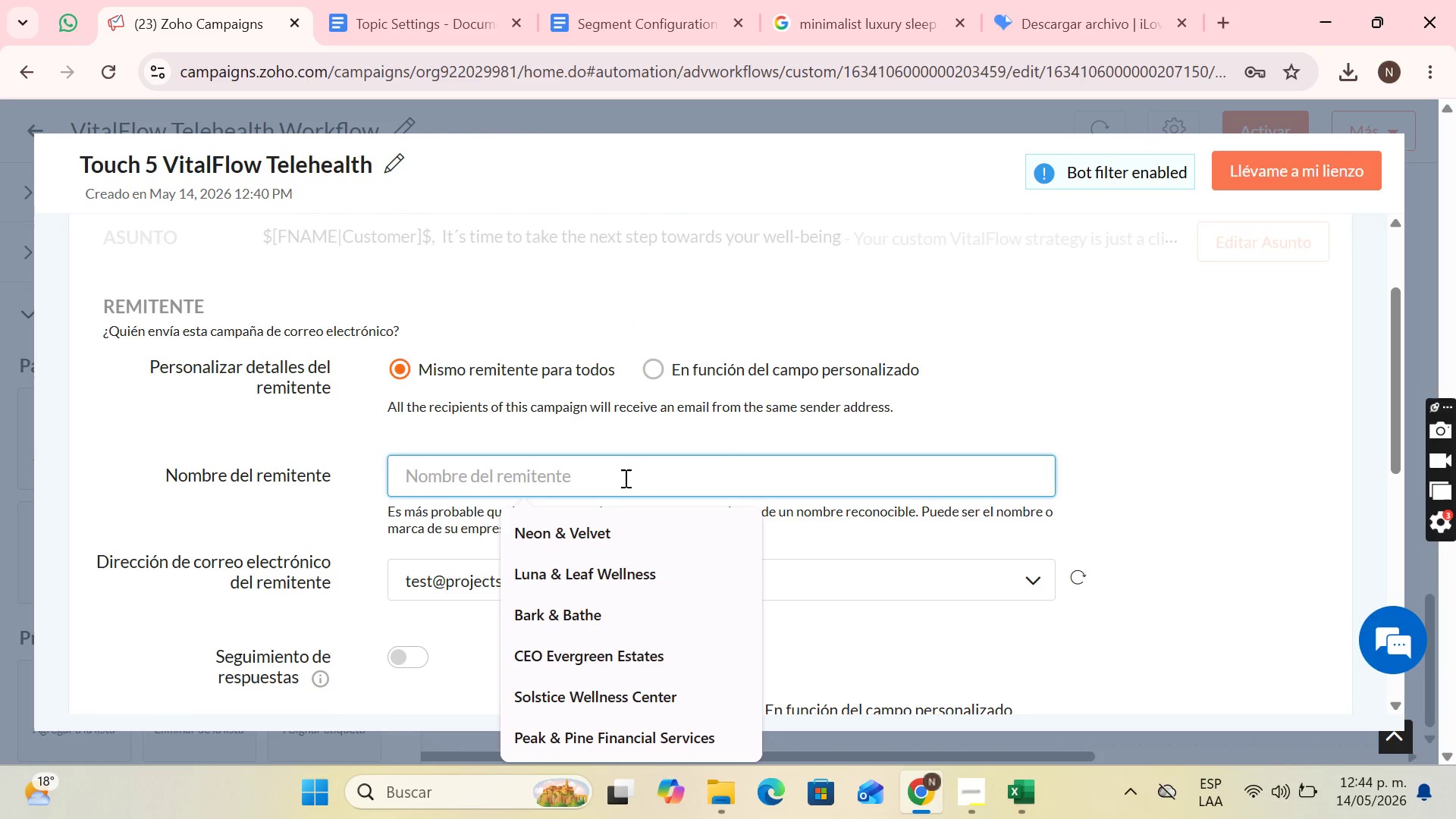 
type(VitalFloe)
key(Backspace)
type(w Telehealth)
 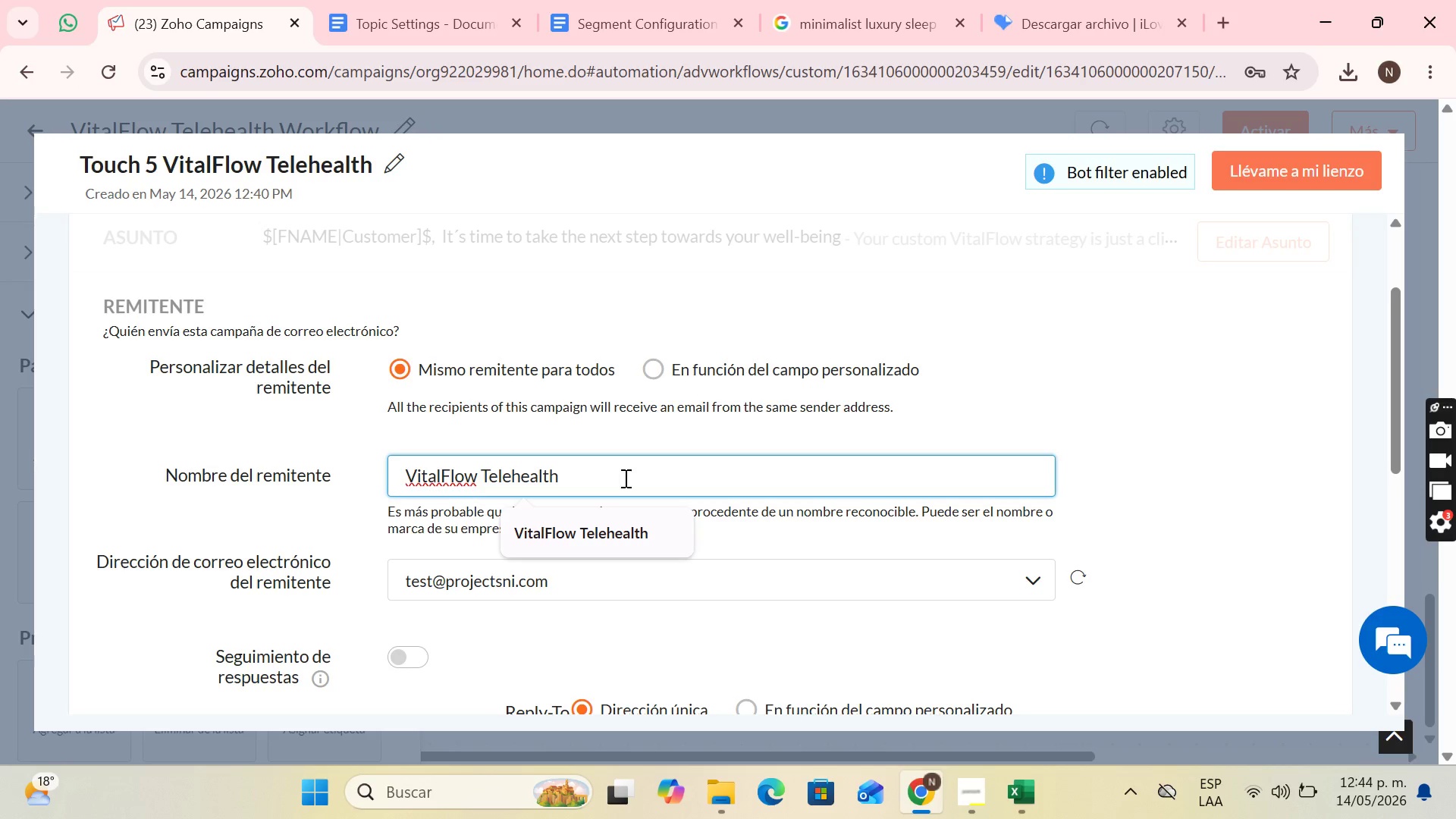 
scroll: coordinate [820, 468], scroll_direction: down, amount: 2.0
 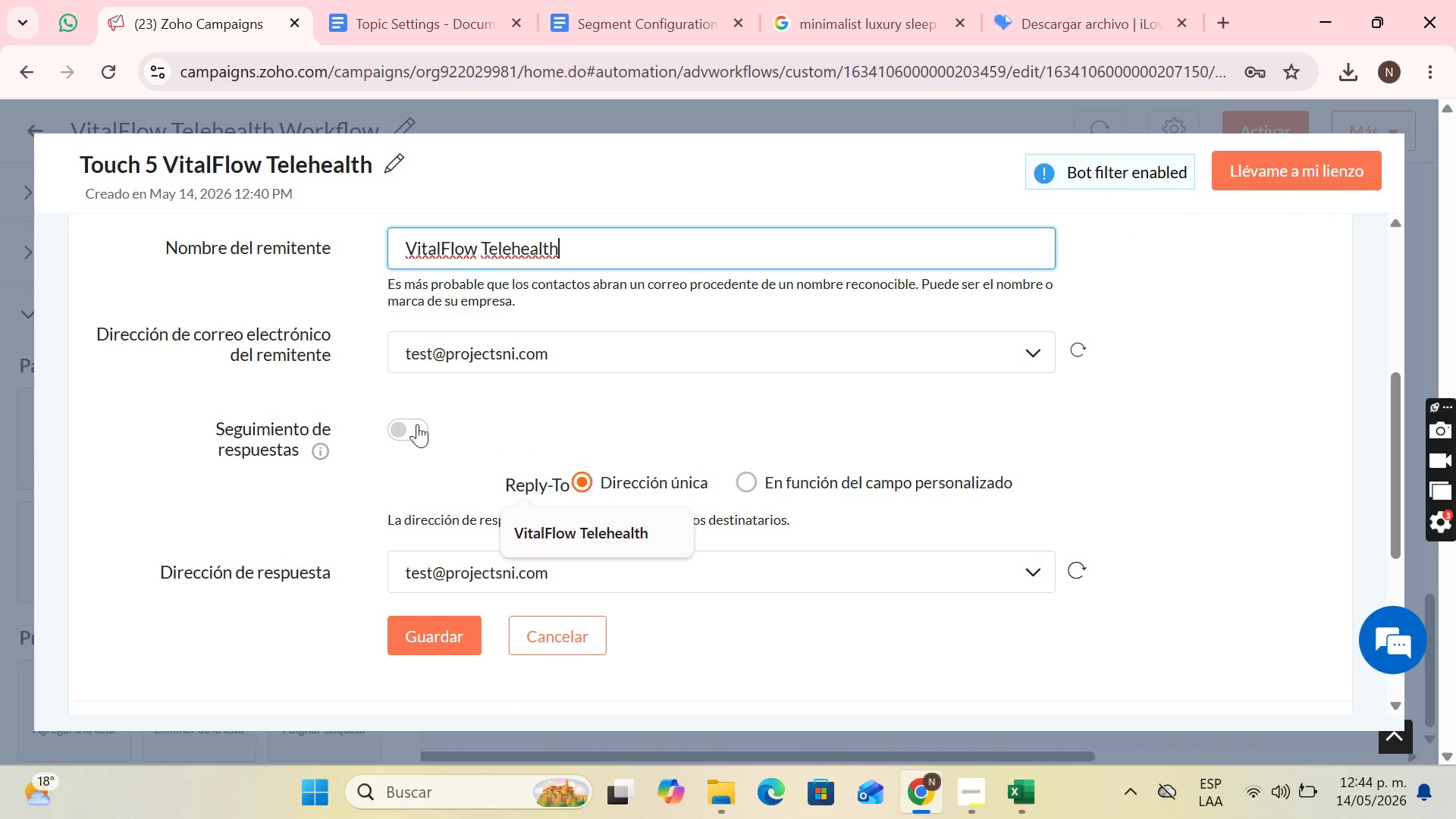 
left_click([417, 424])
 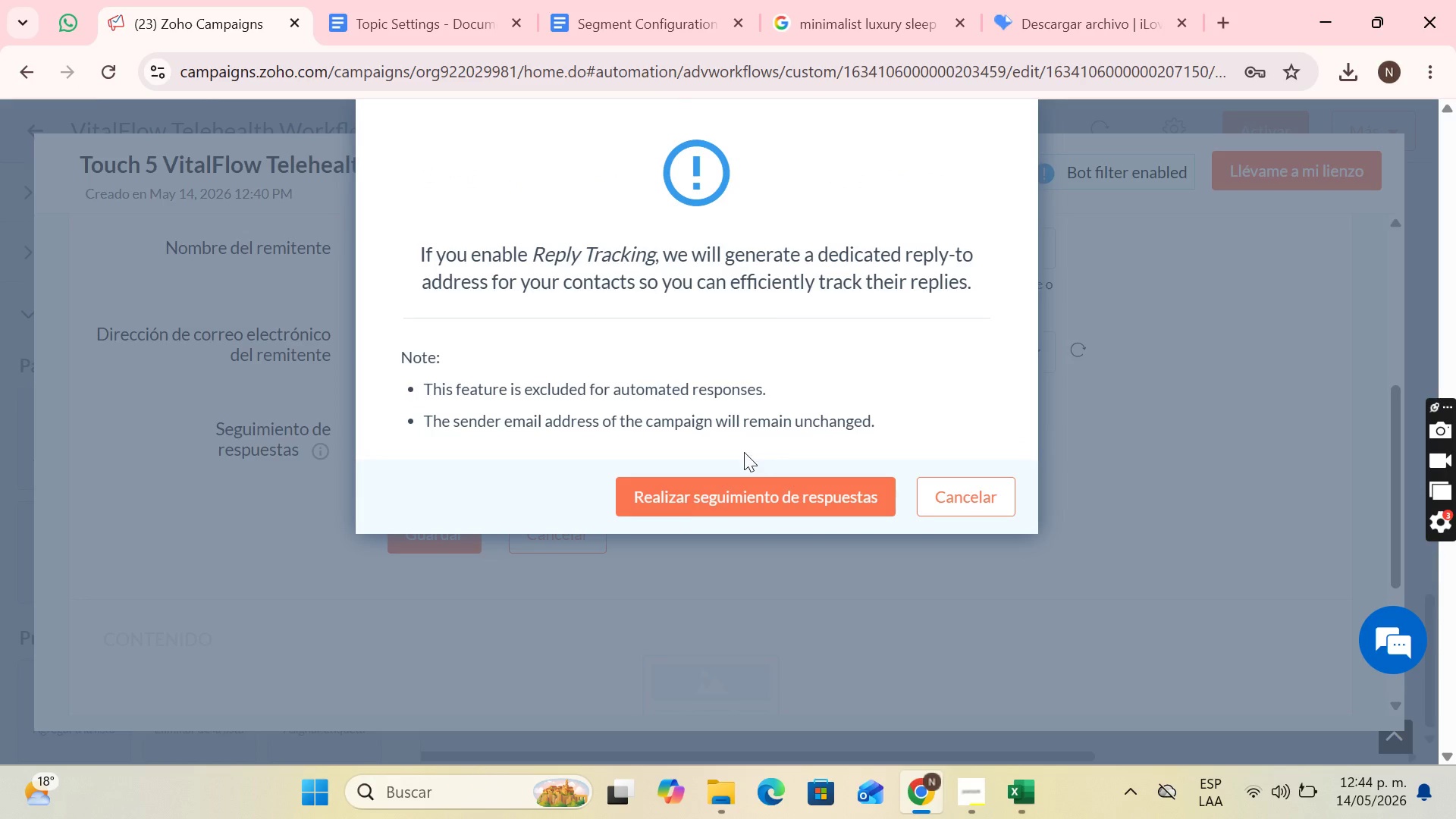 
left_click([679, 507])
 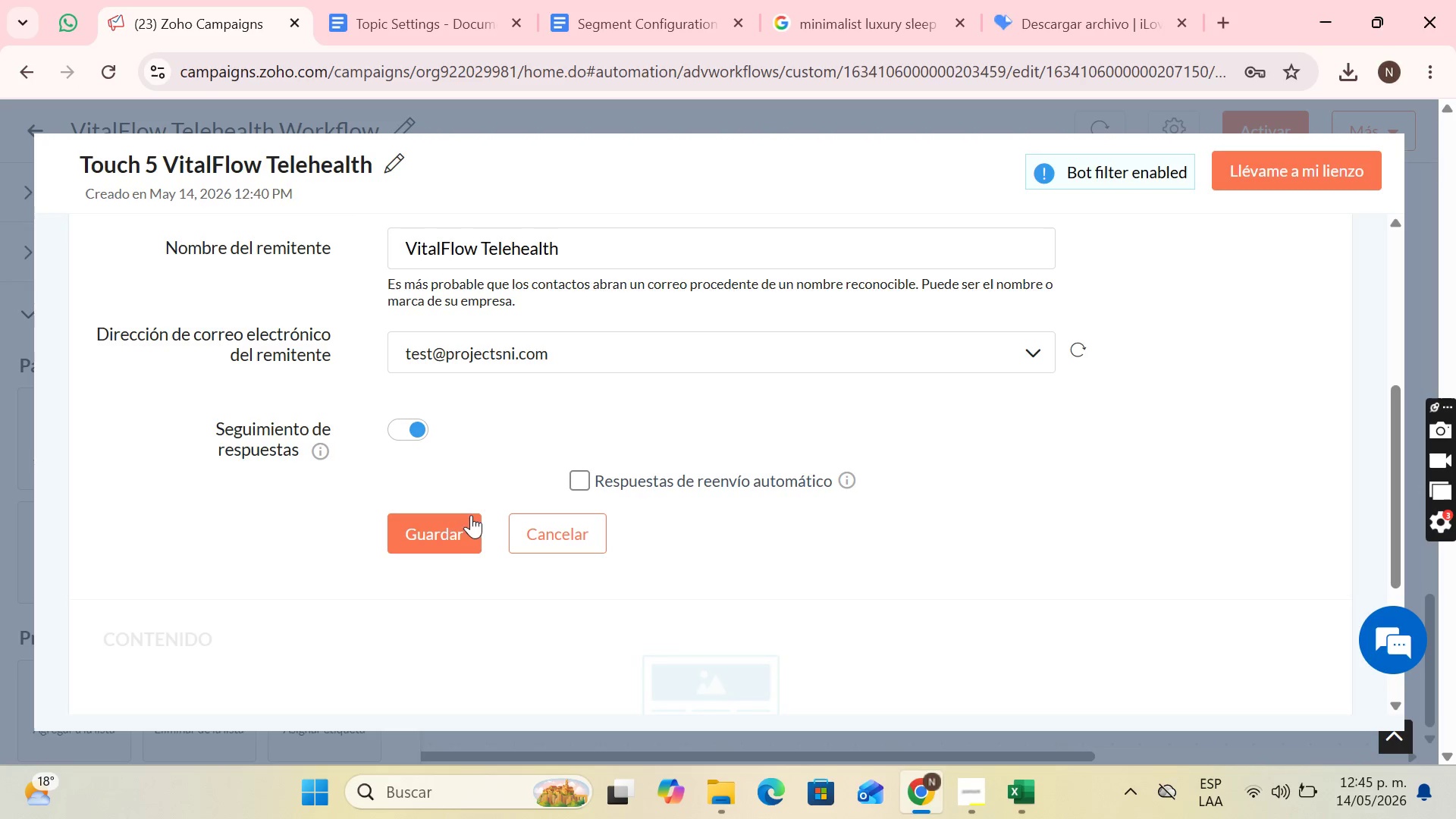 
left_click([451, 526])
 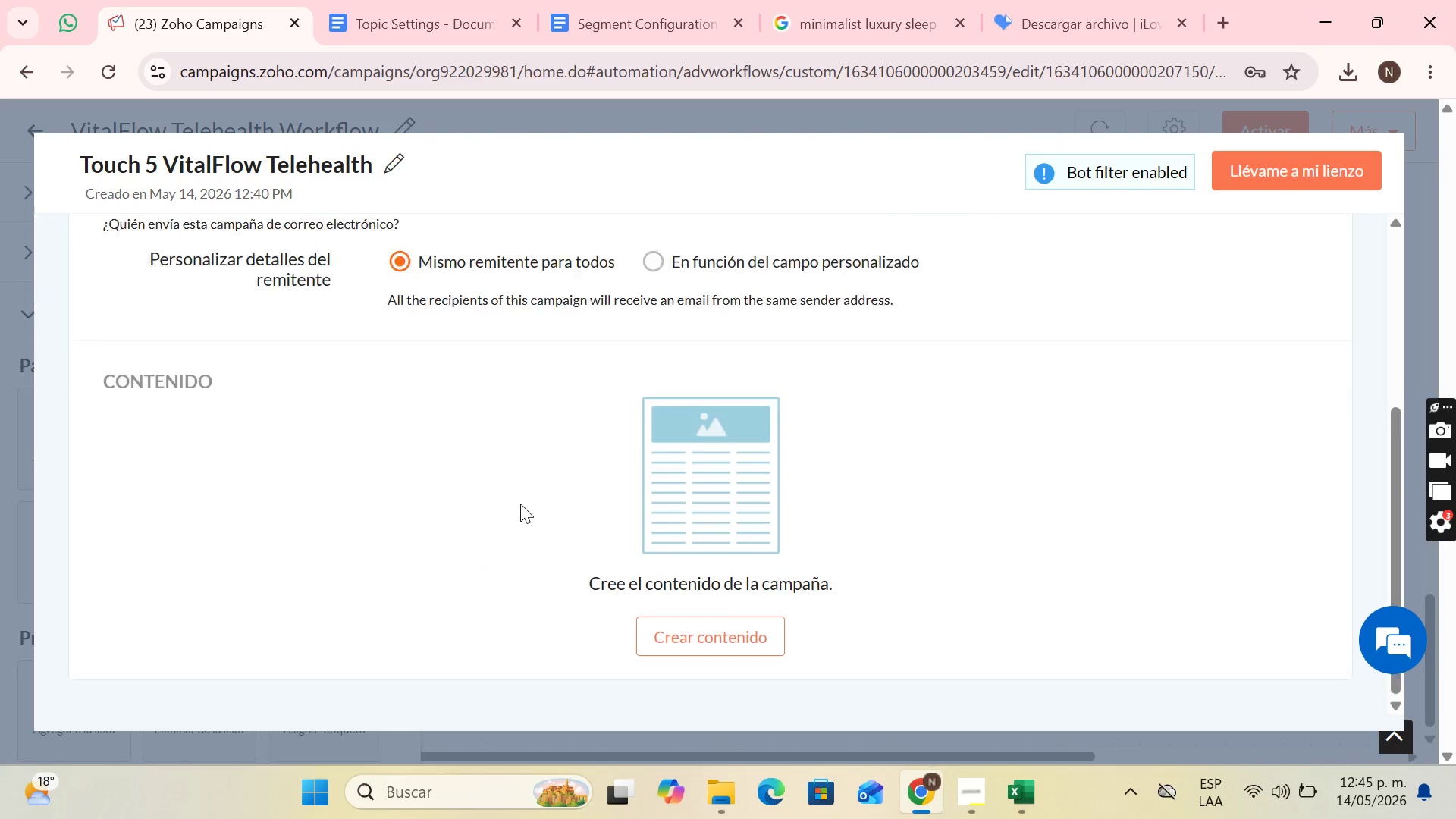 
left_click([752, 658])
 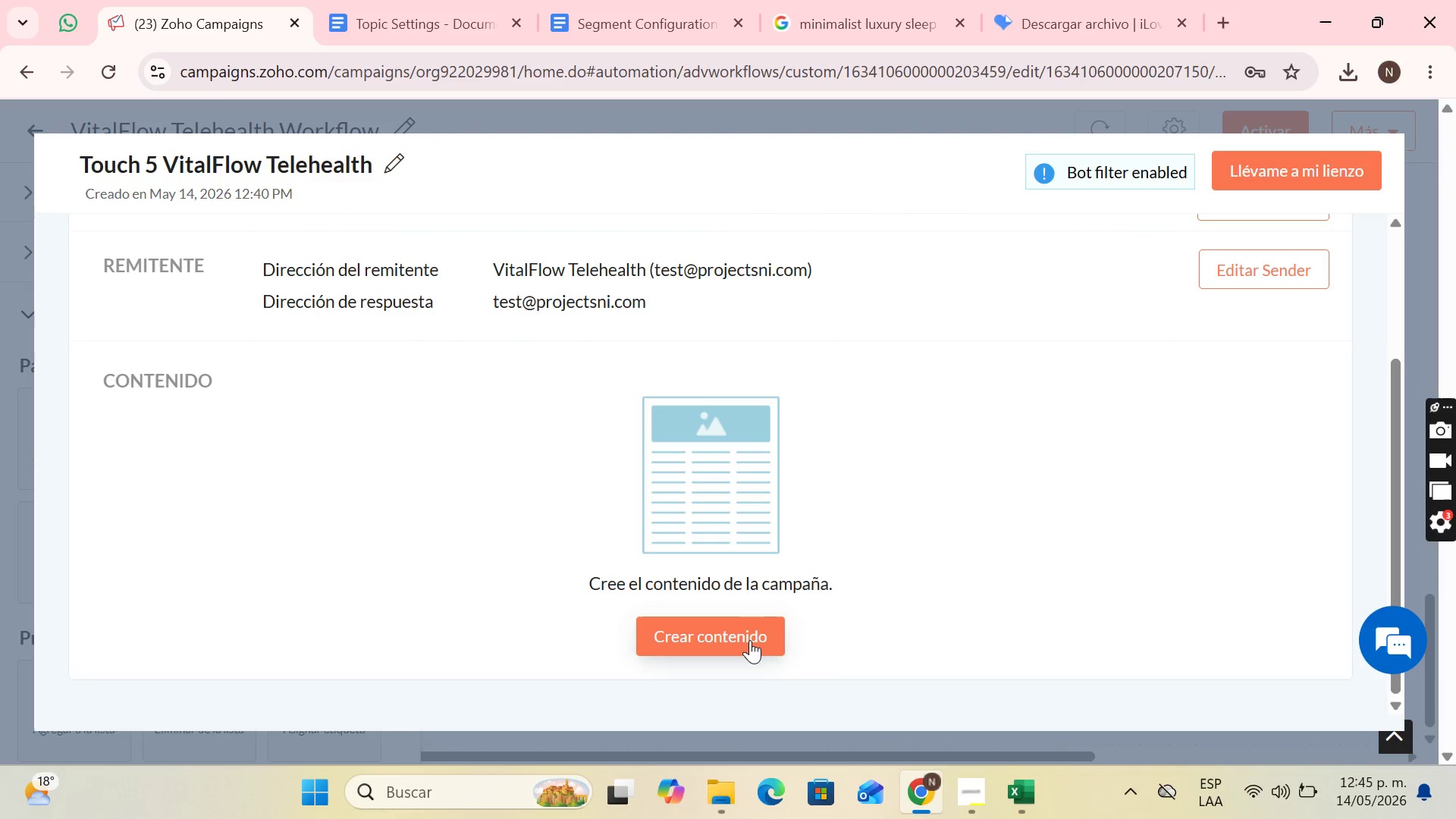 
scroll: coordinate [753, 602], scroll_direction: up, amount: 3.0
 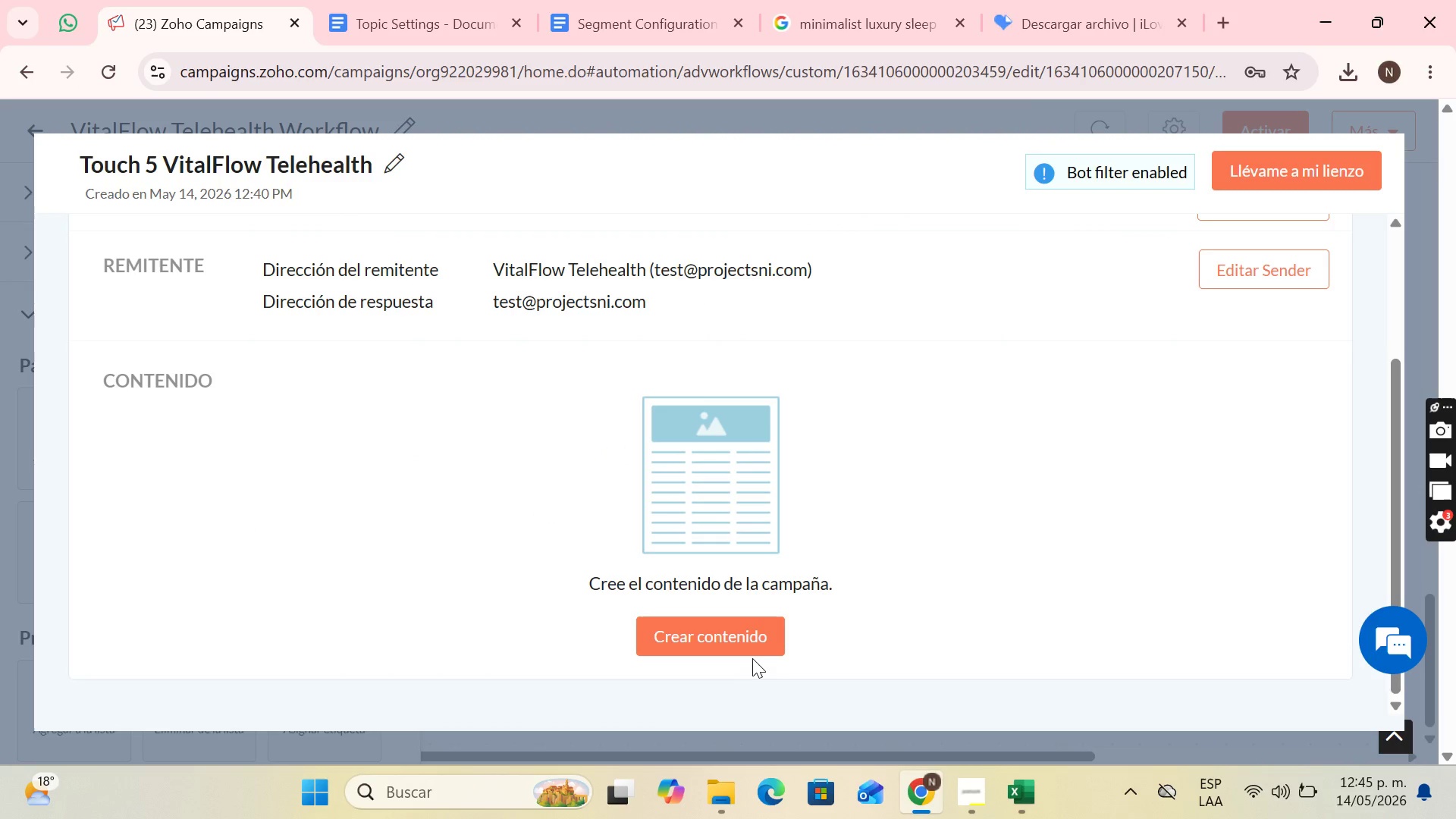 
double_click([750, 640])
 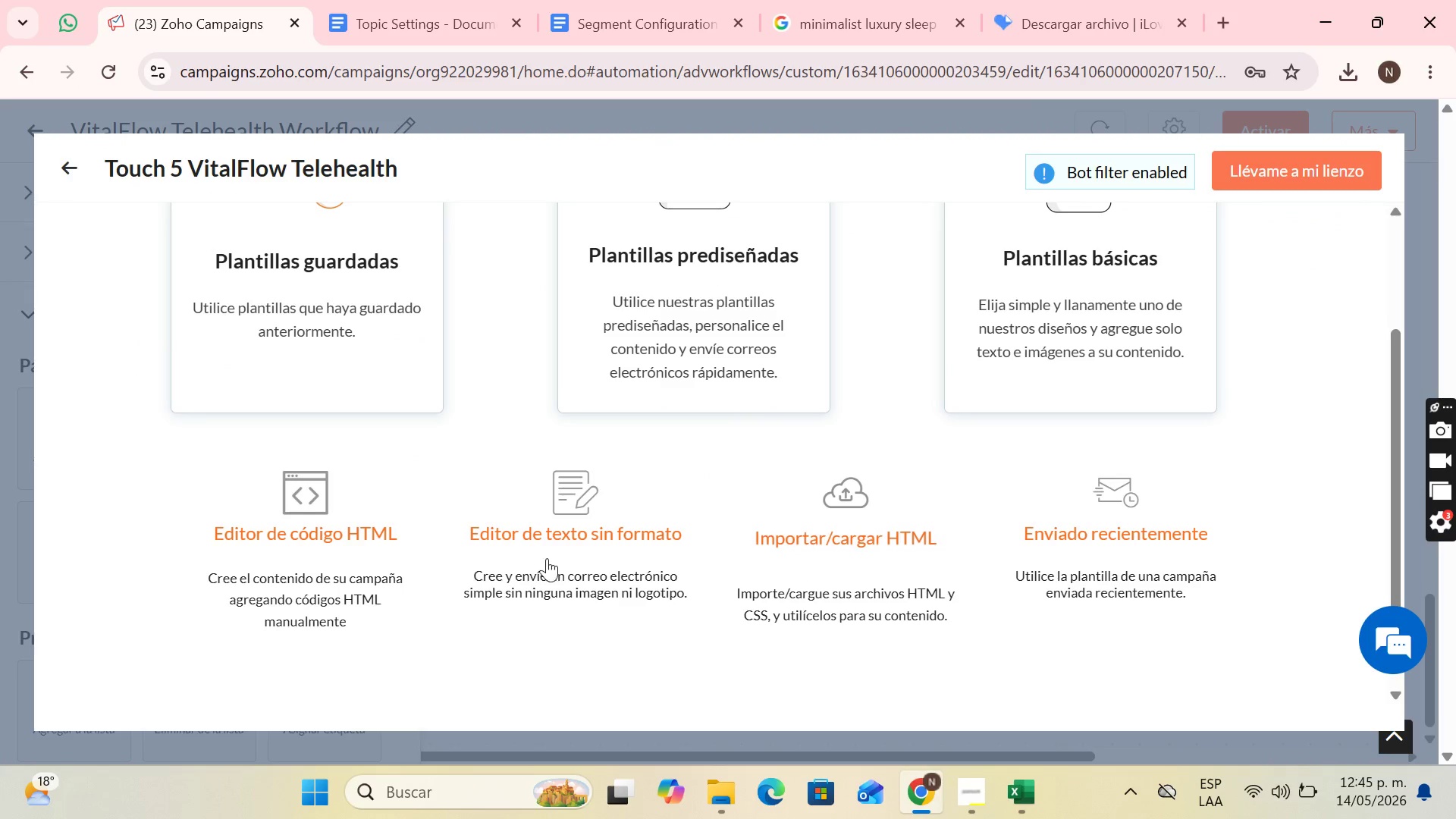 
scroll: coordinate [482, 555], scroll_direction: up, amount: 4.0
 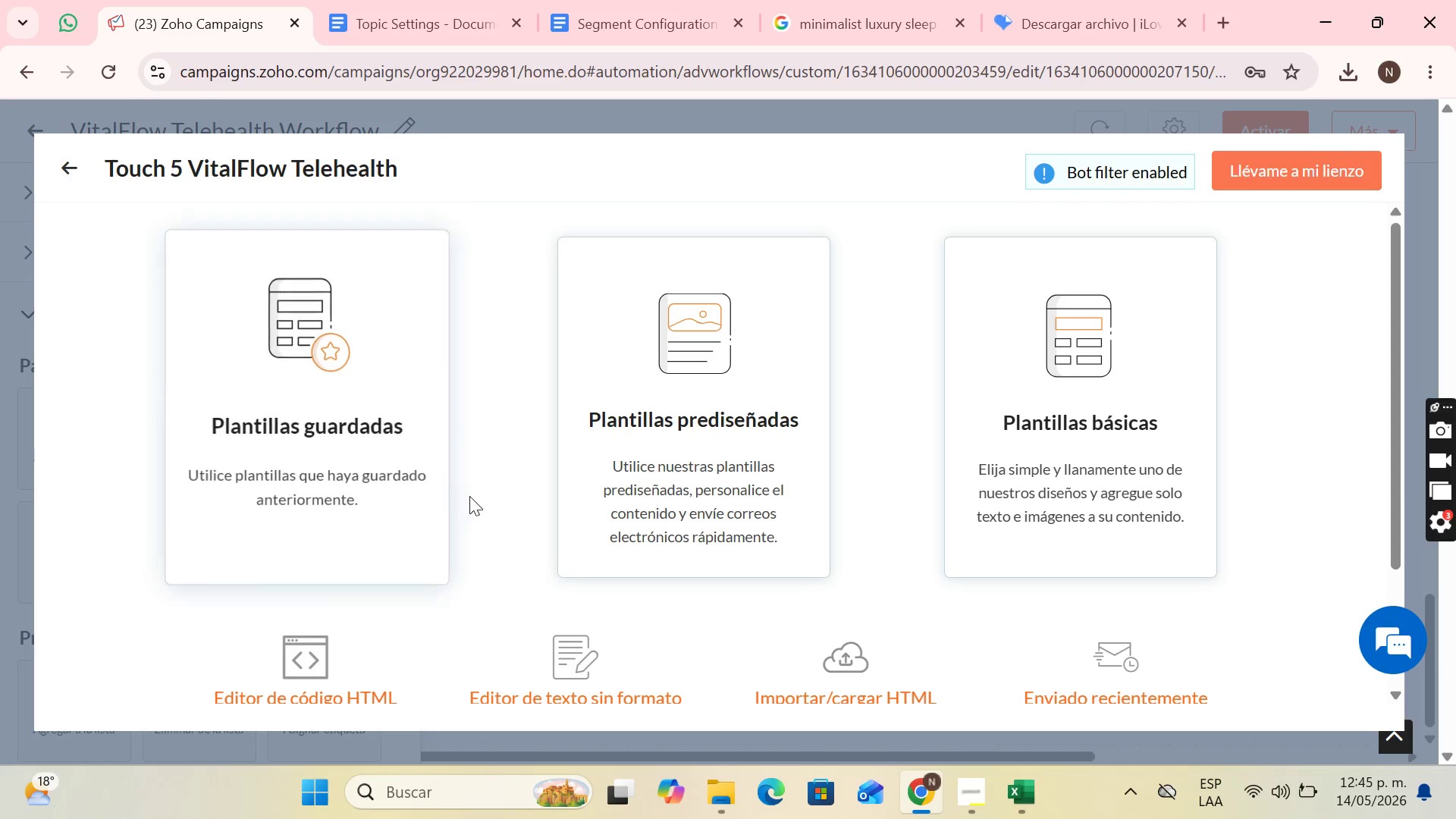 
left_click([403, 496])
 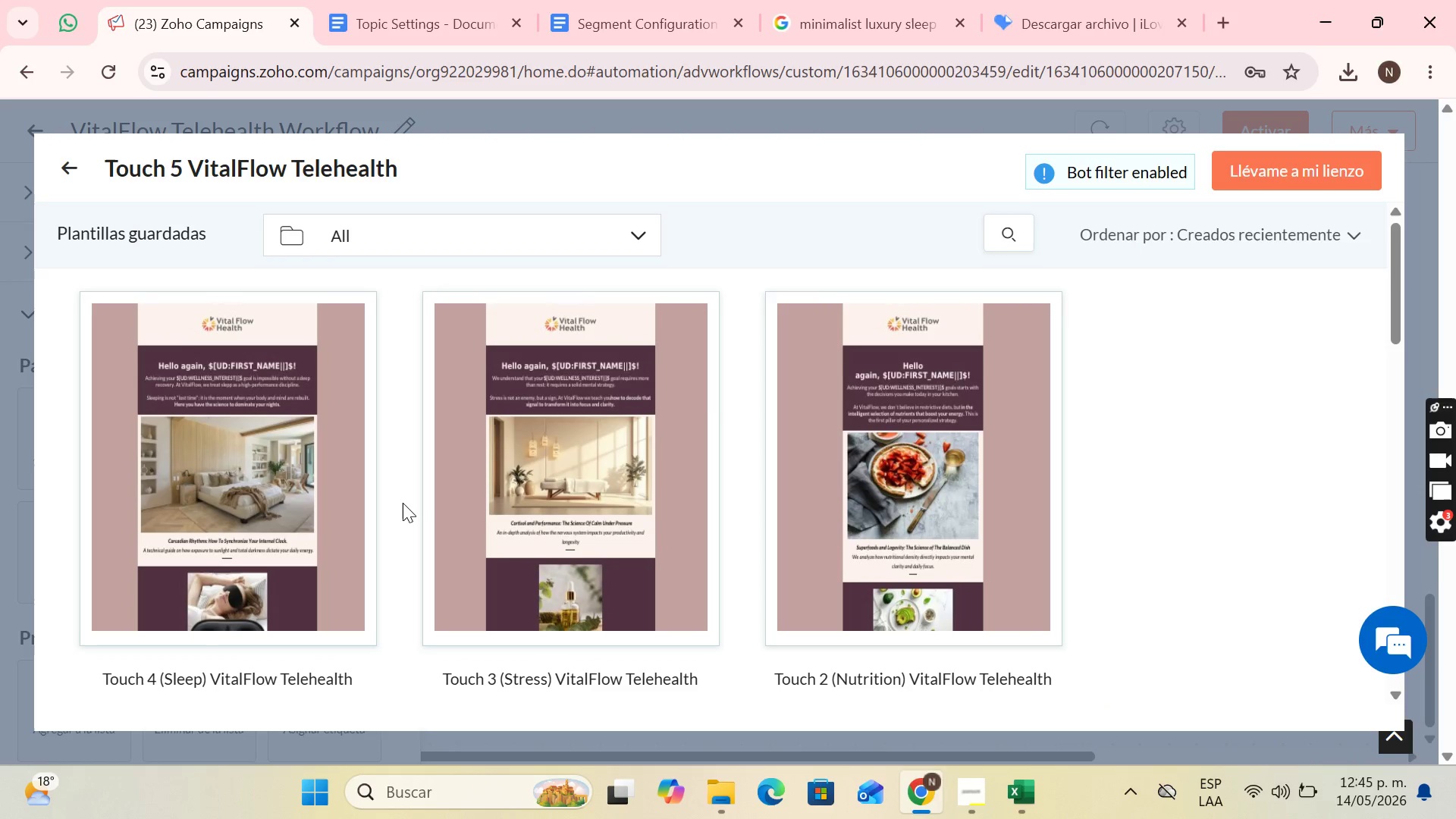 
scroll: coordinate [271, 505], scroll_direction: down, amount: 1.0
 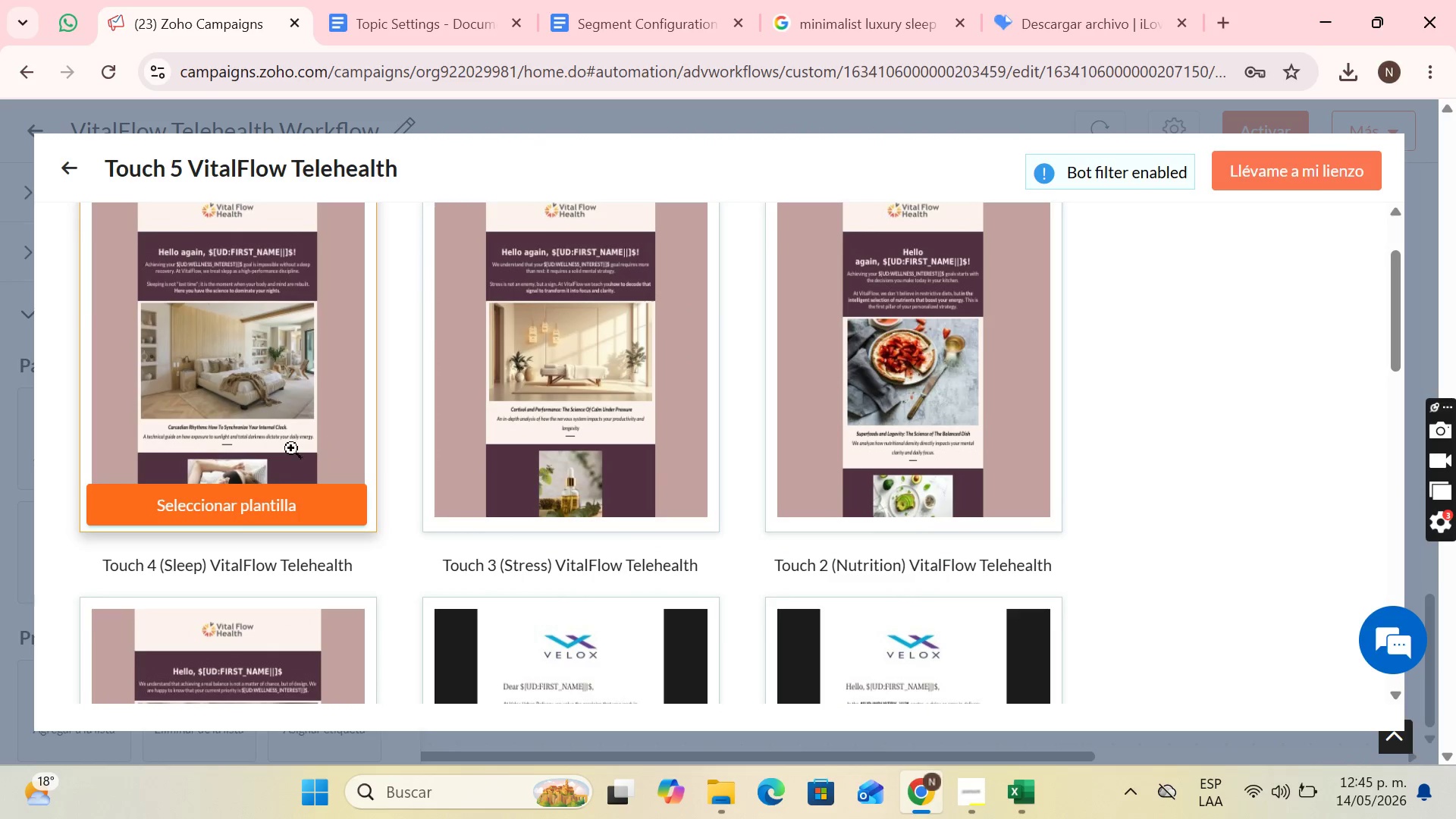 
left_click([236, 498])
 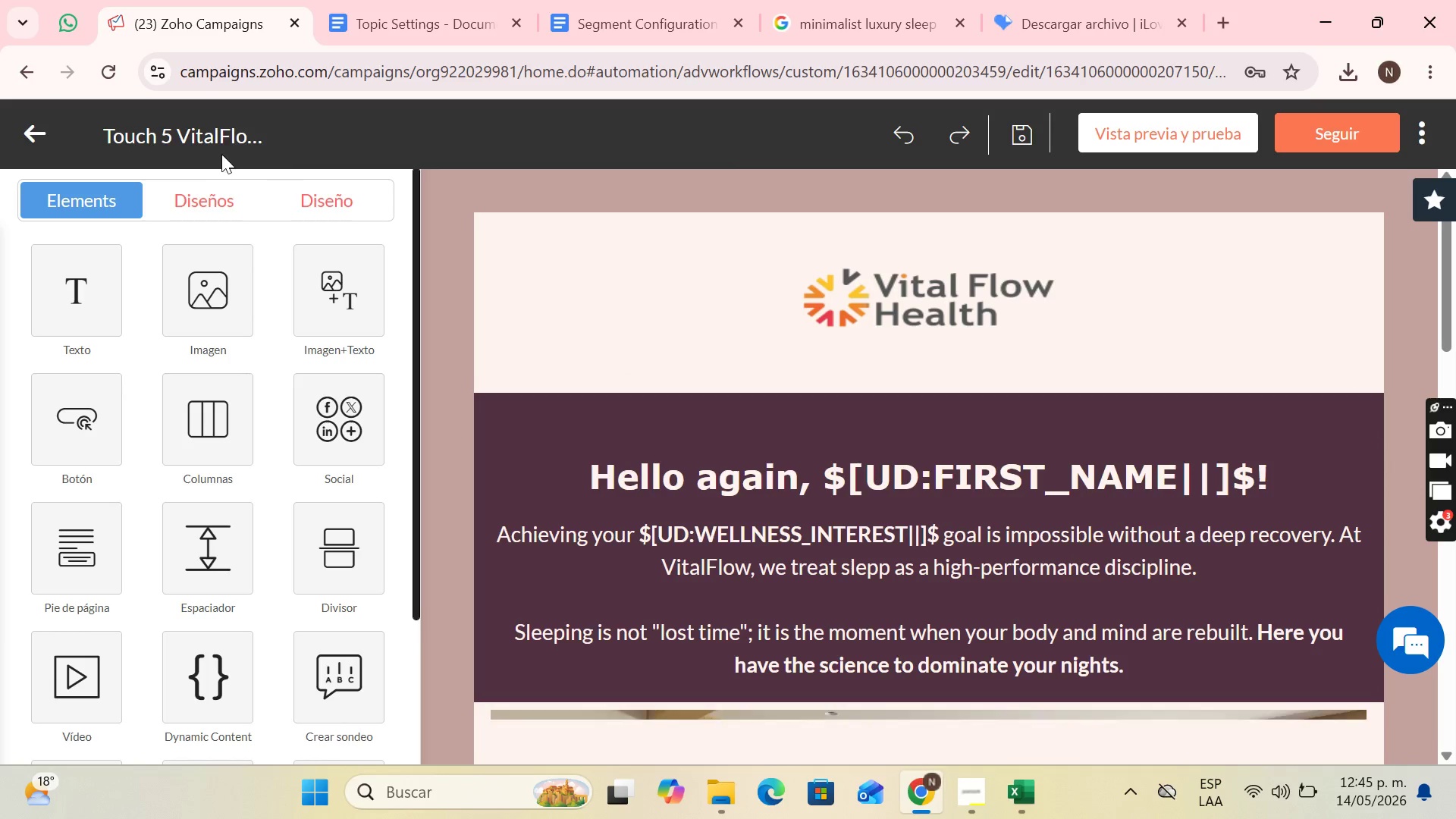 
wait(9.77)
 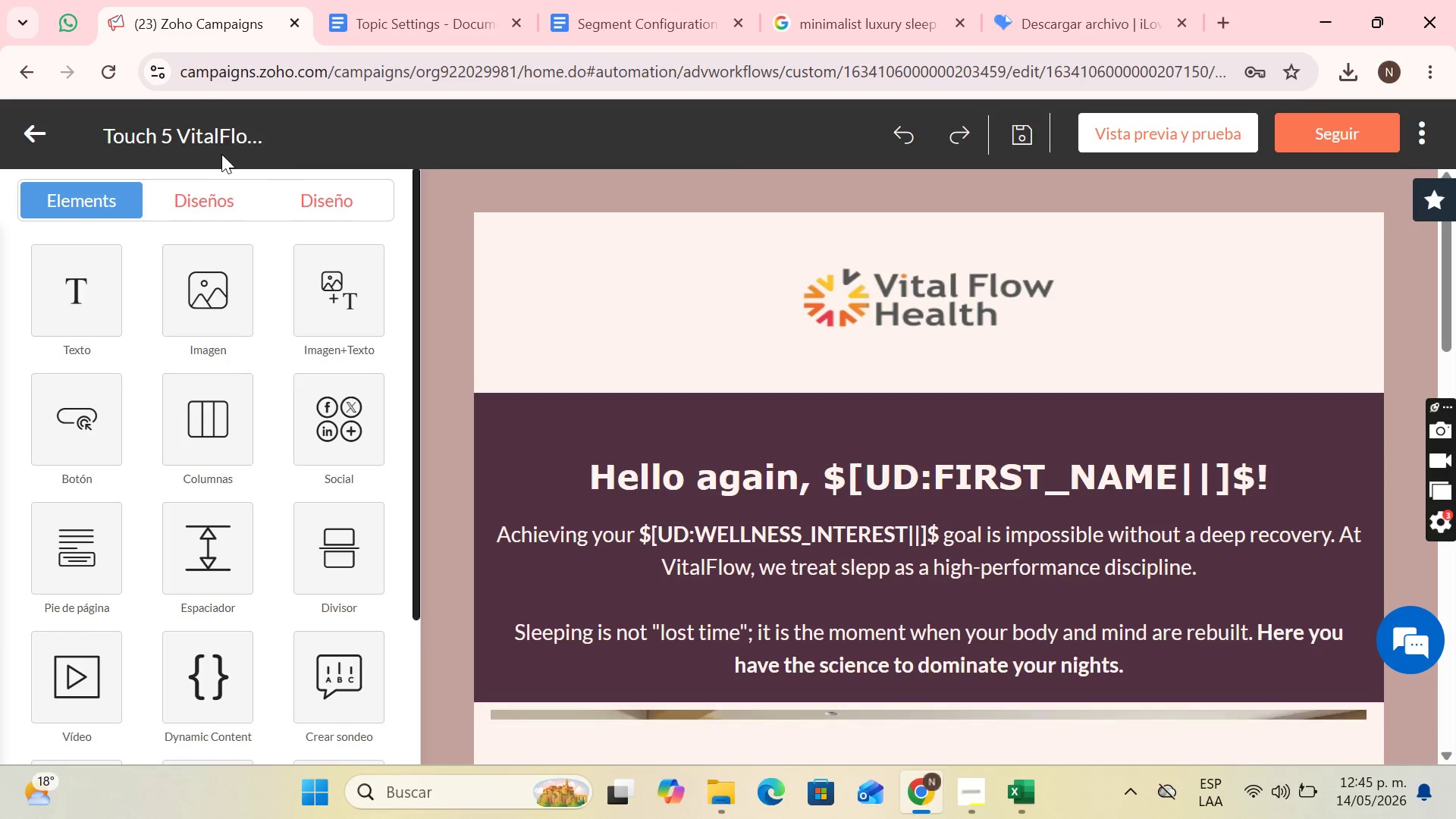 
key(ArrowLeft)
 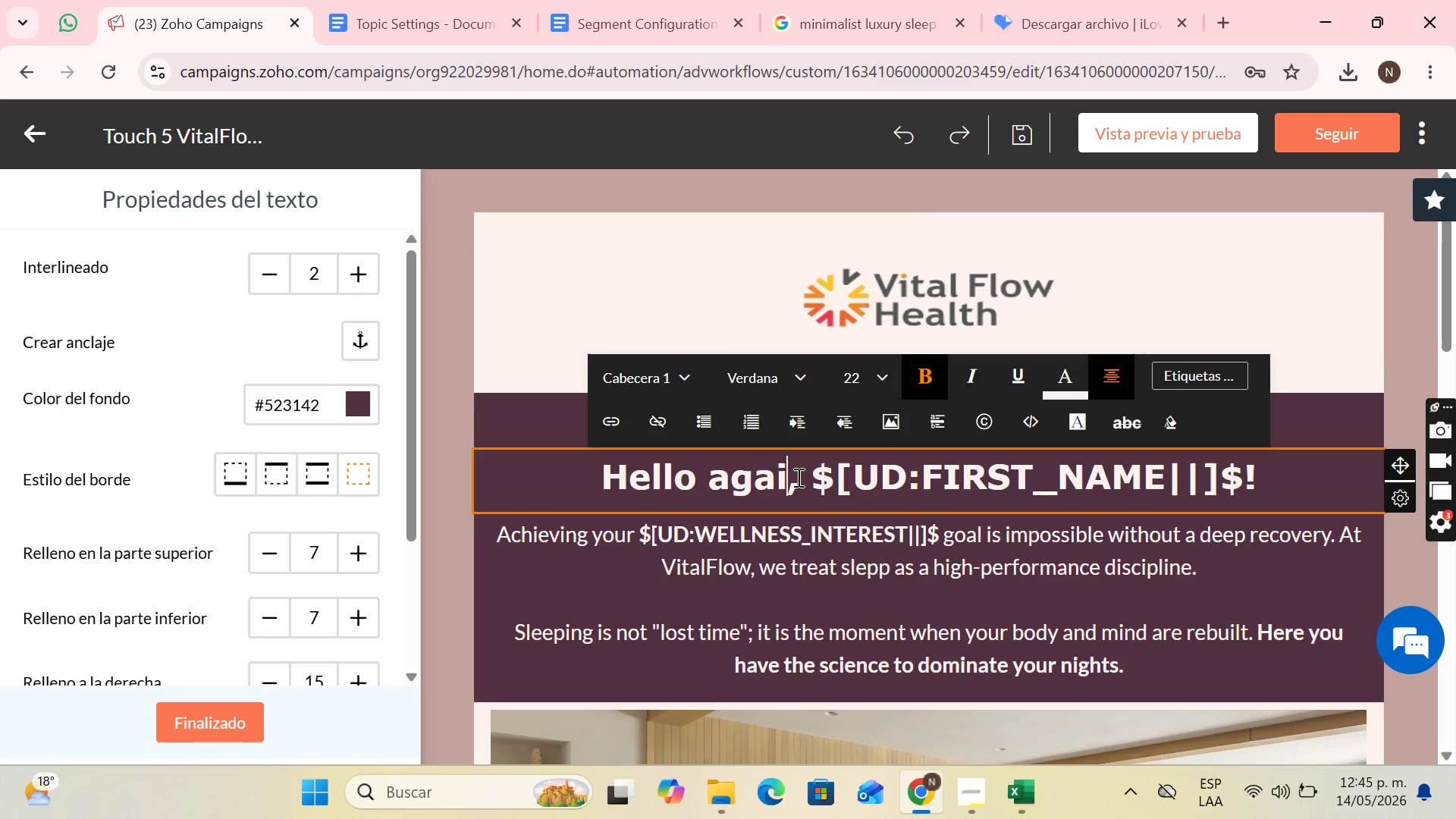 
key(Backspace)
 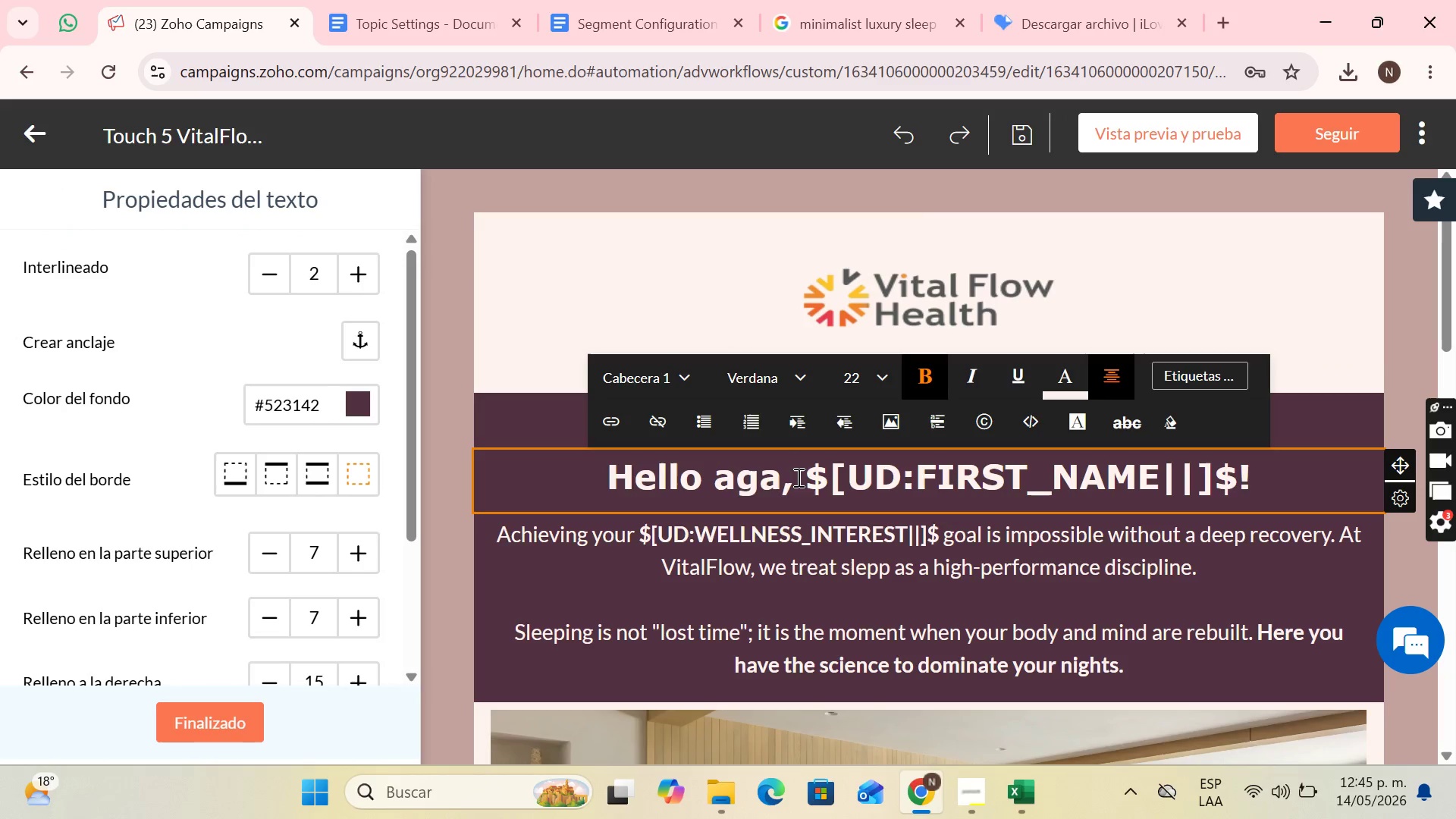 
key(Backspace)
 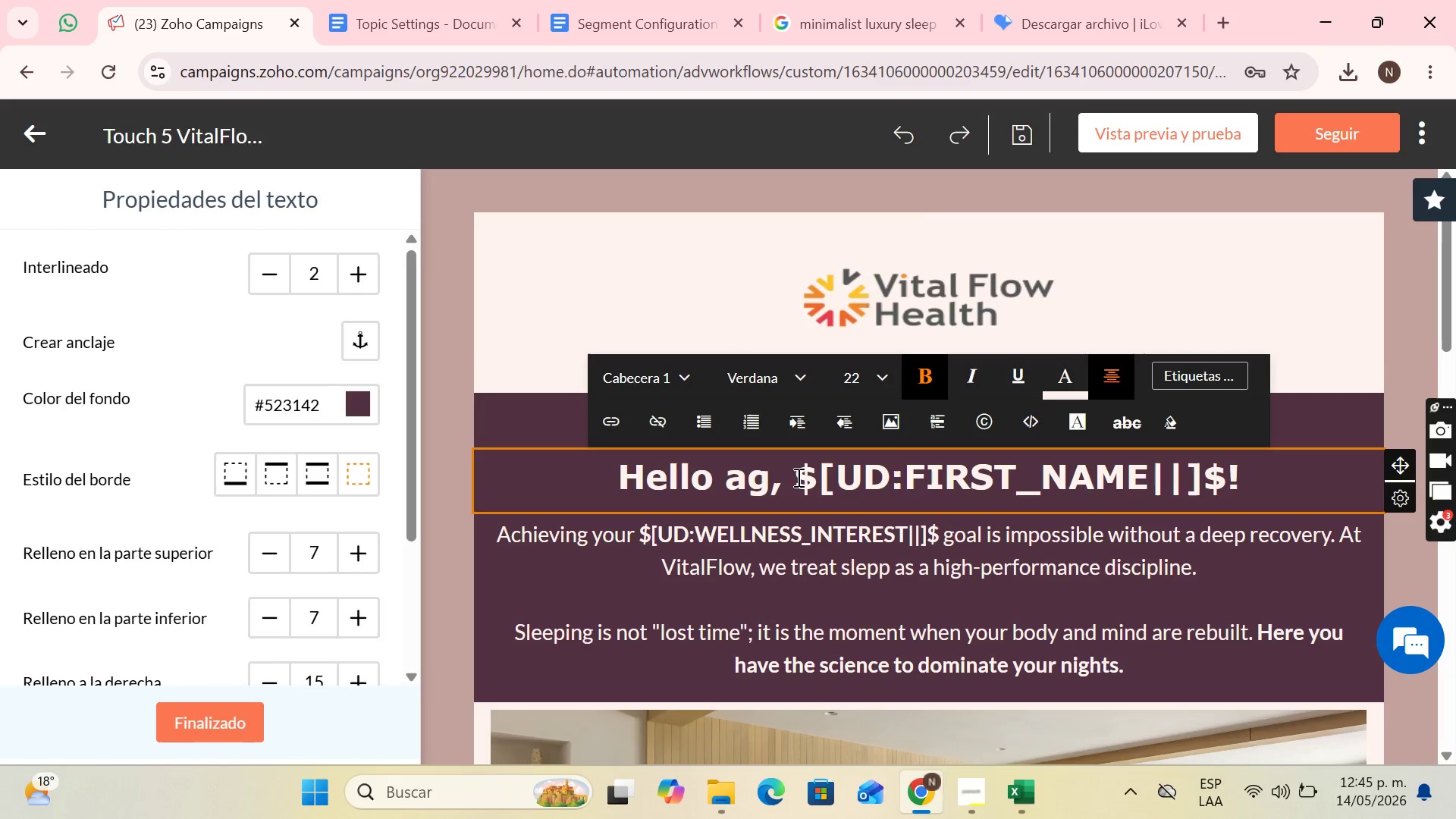 
key(Backspace)
 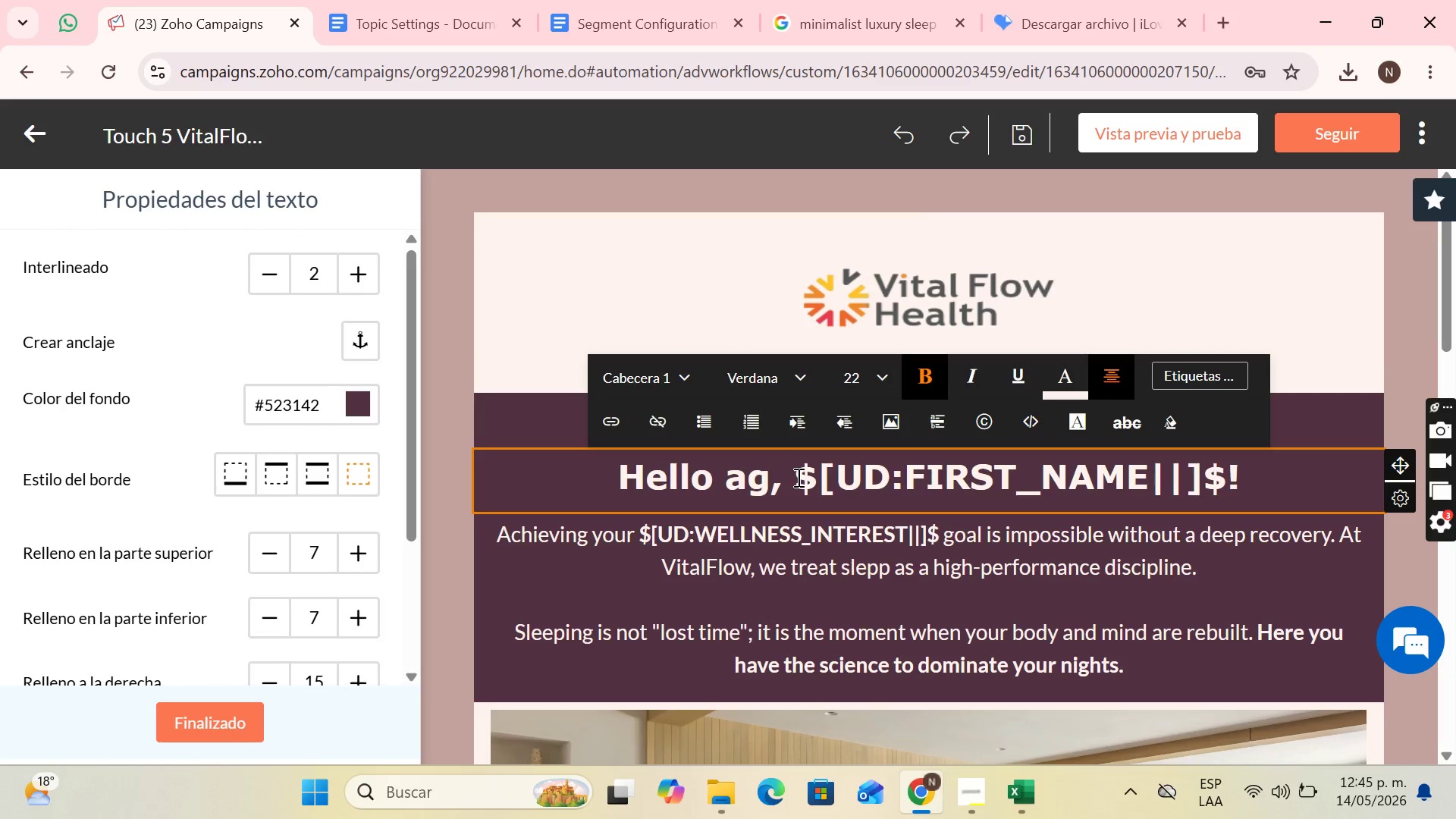 
key(Backspace)
 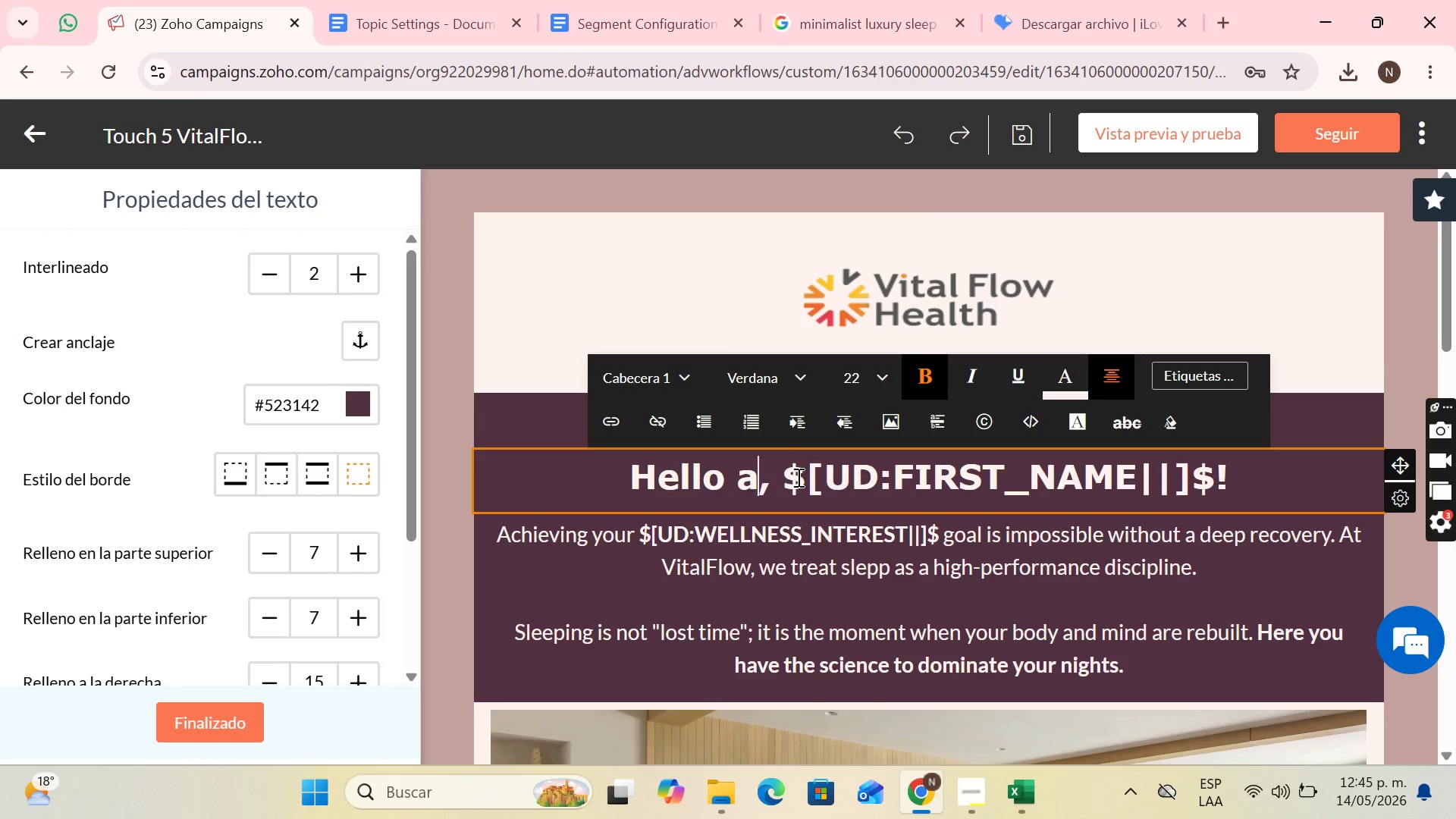 
key(Backspace)
 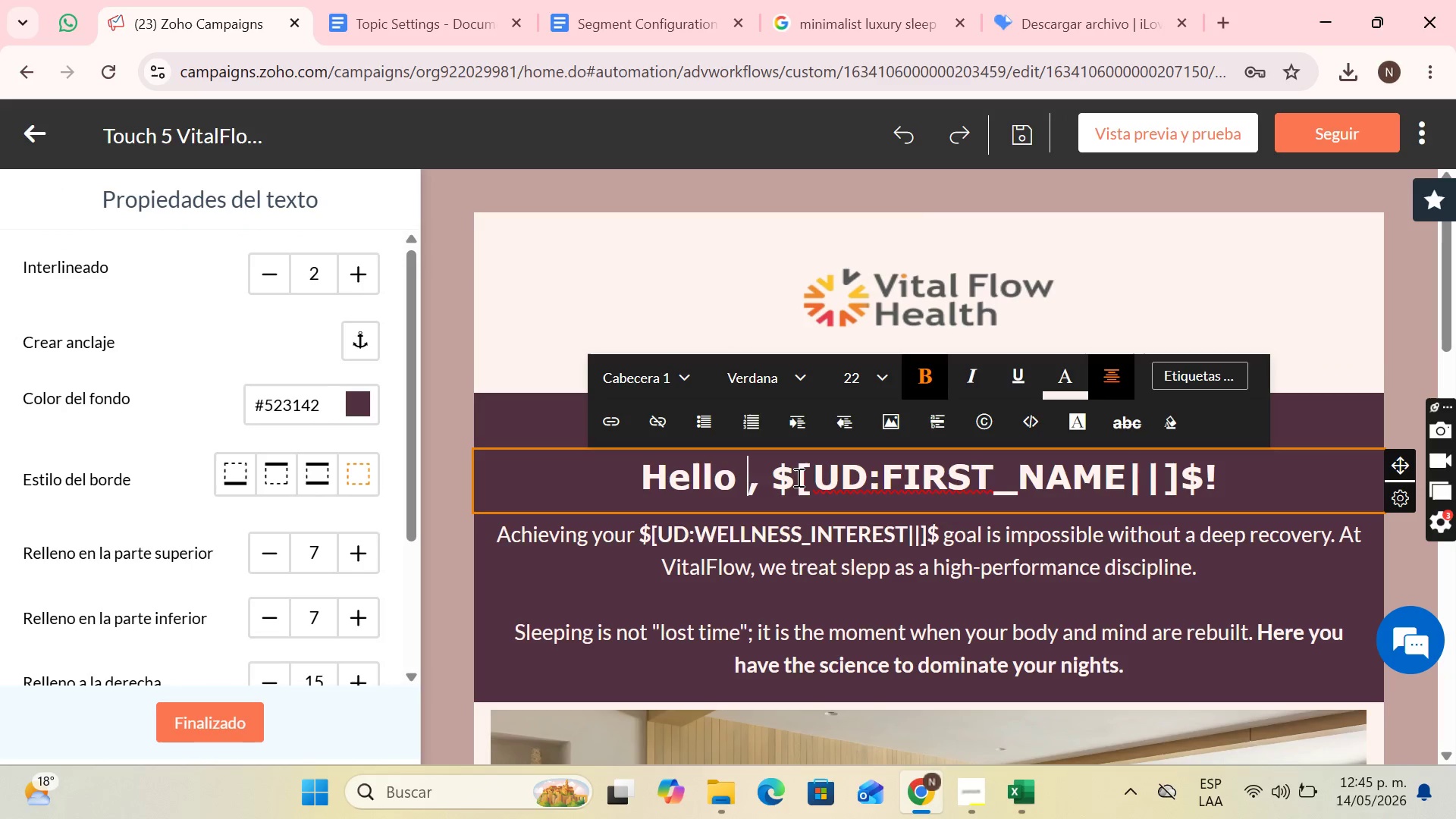 
key(Backspace)
 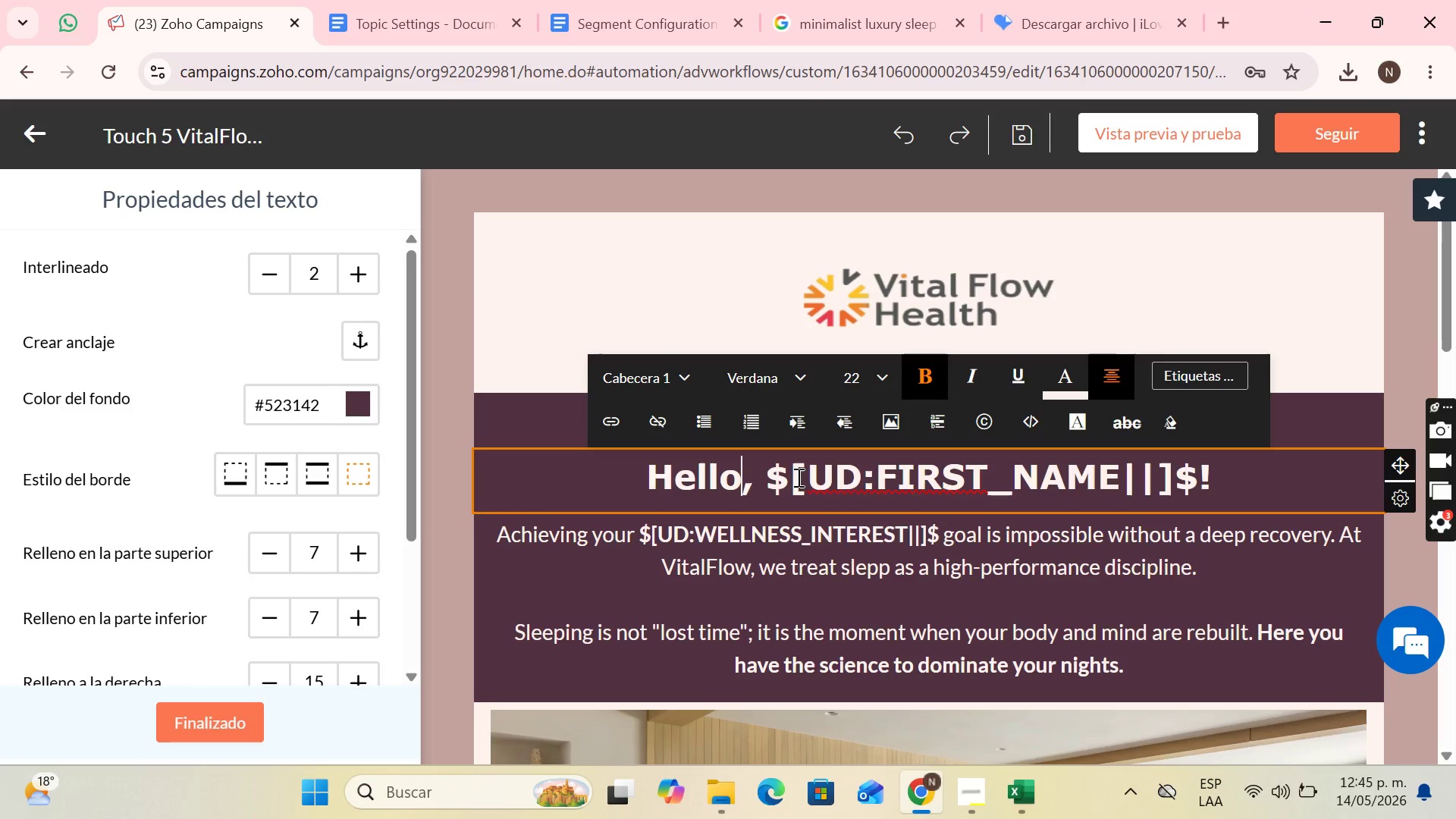 
wait(22.52)
 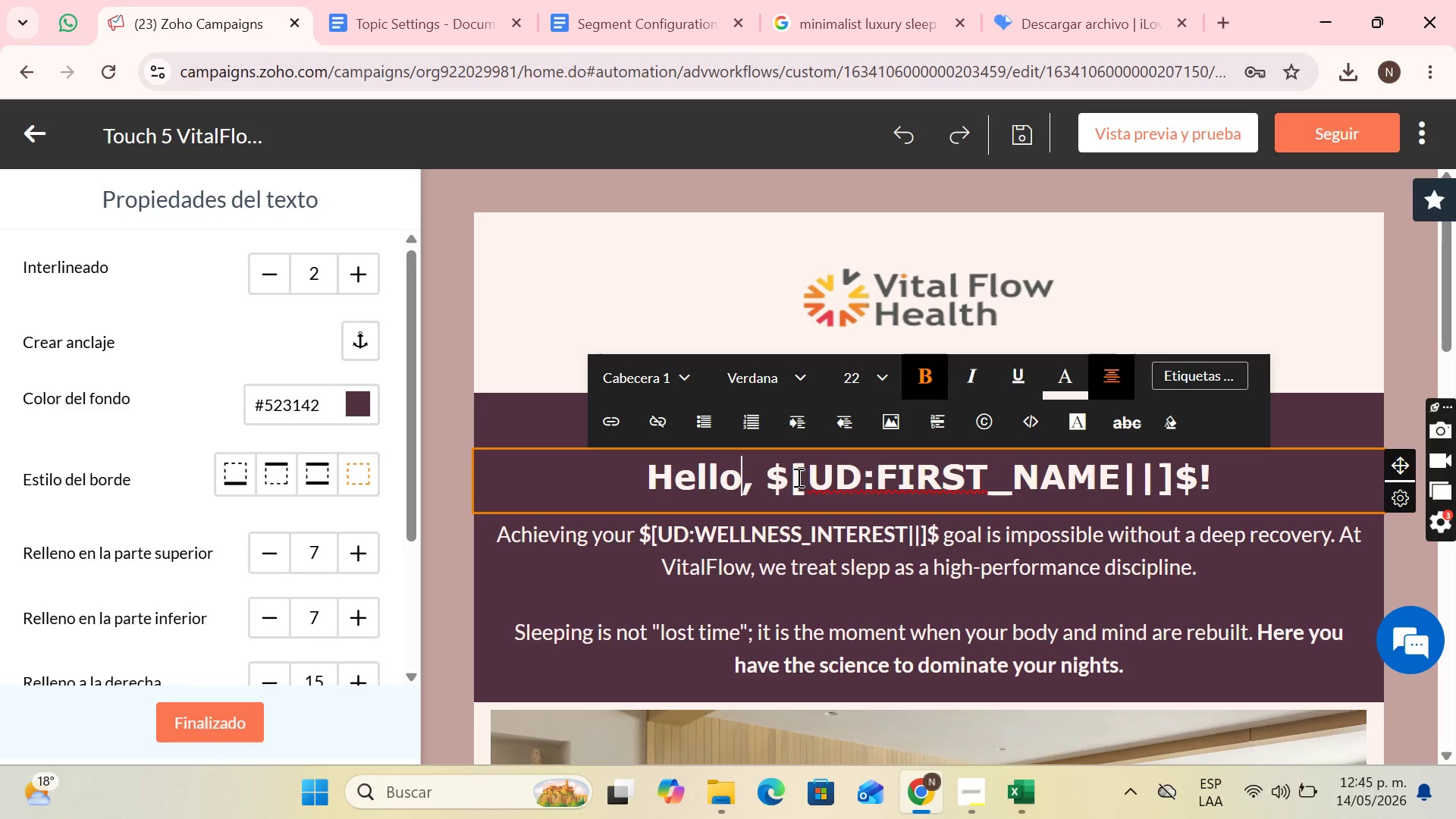 
left_click([522, 524])
 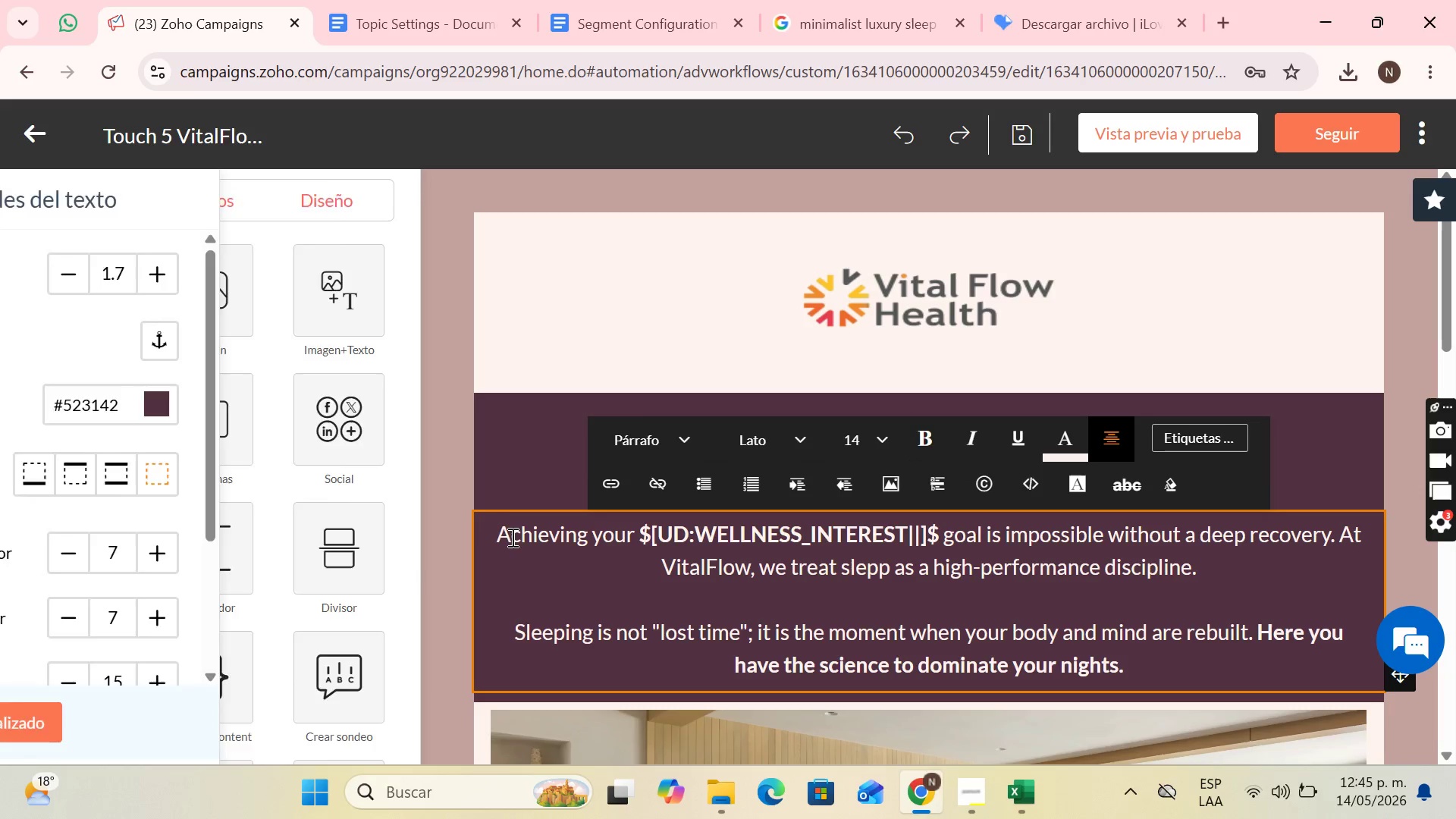 
left_click_drag(start_coordinate=[510, 538], to_coordinate=[1266, 563])
 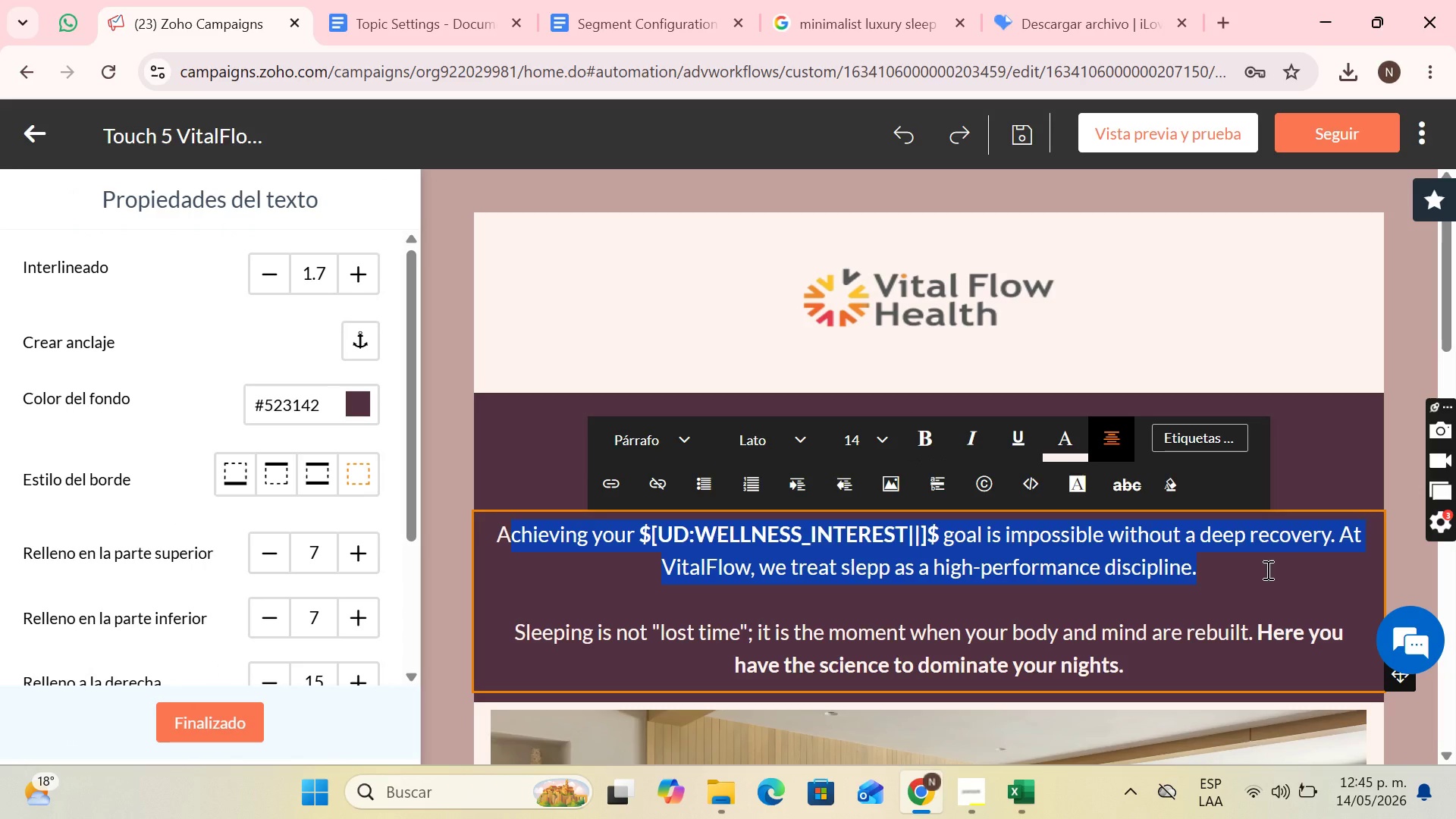 
key(T)
 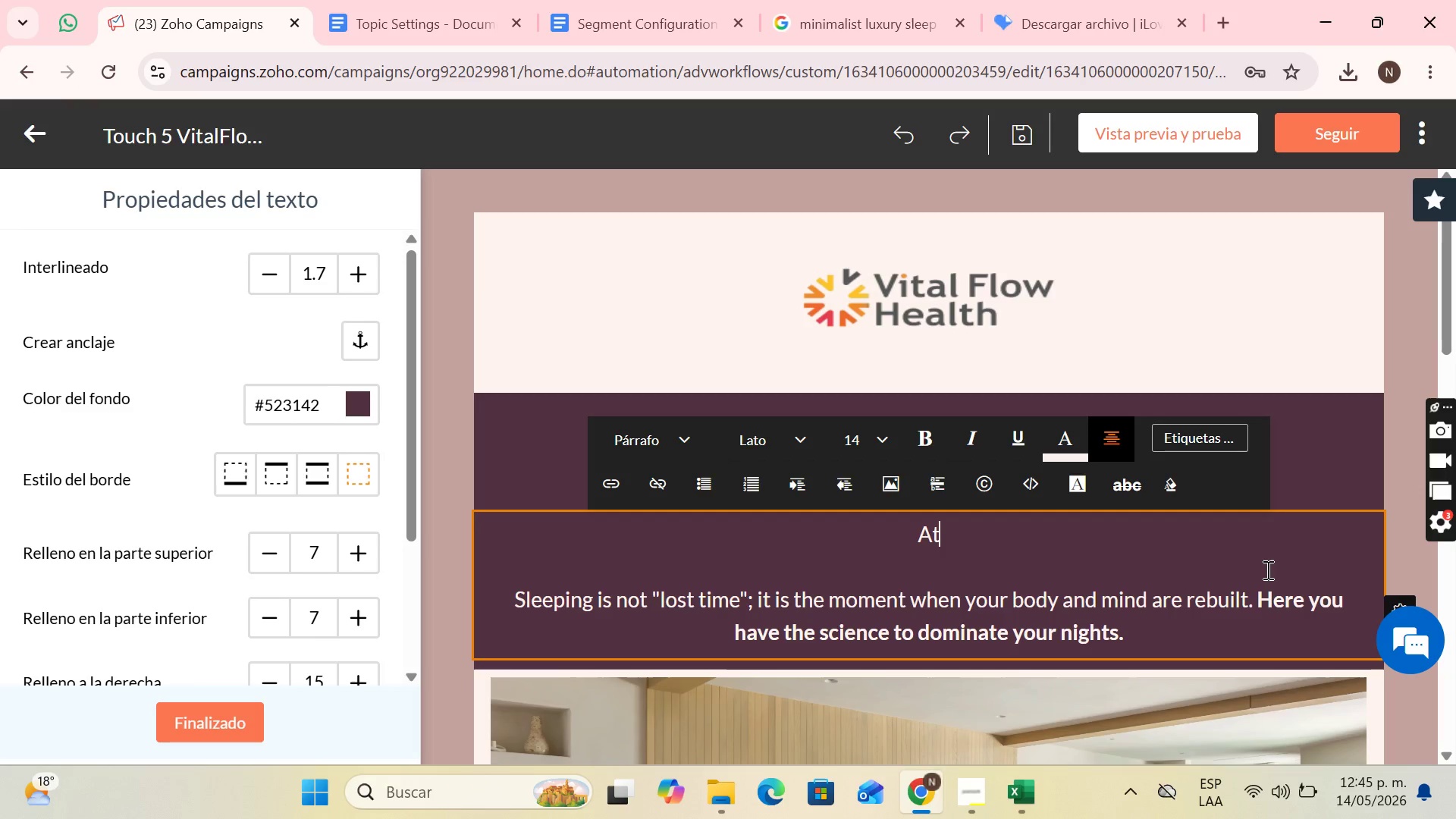 
key(CapsLock)
 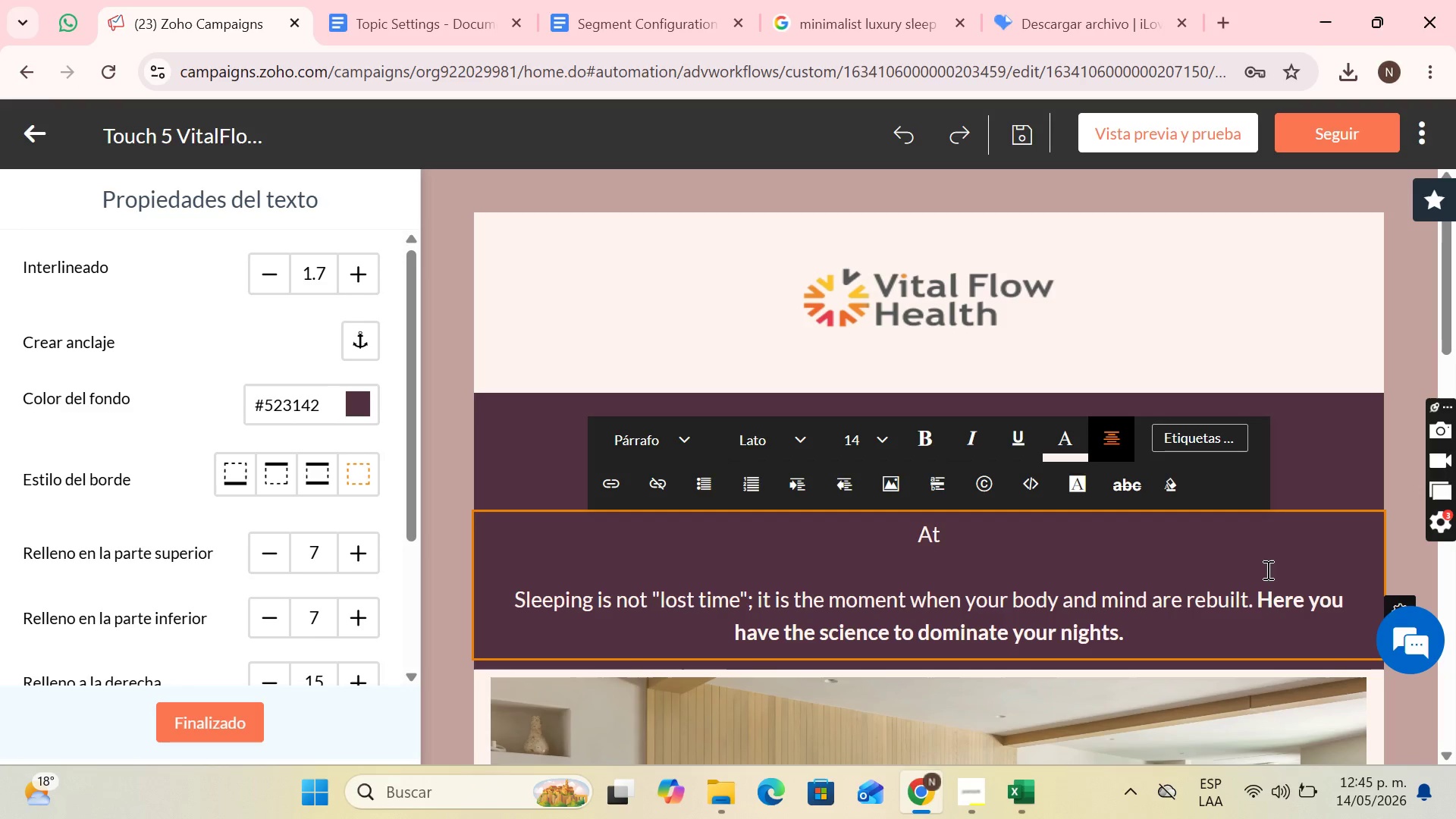 
key(ArrowLeft)
 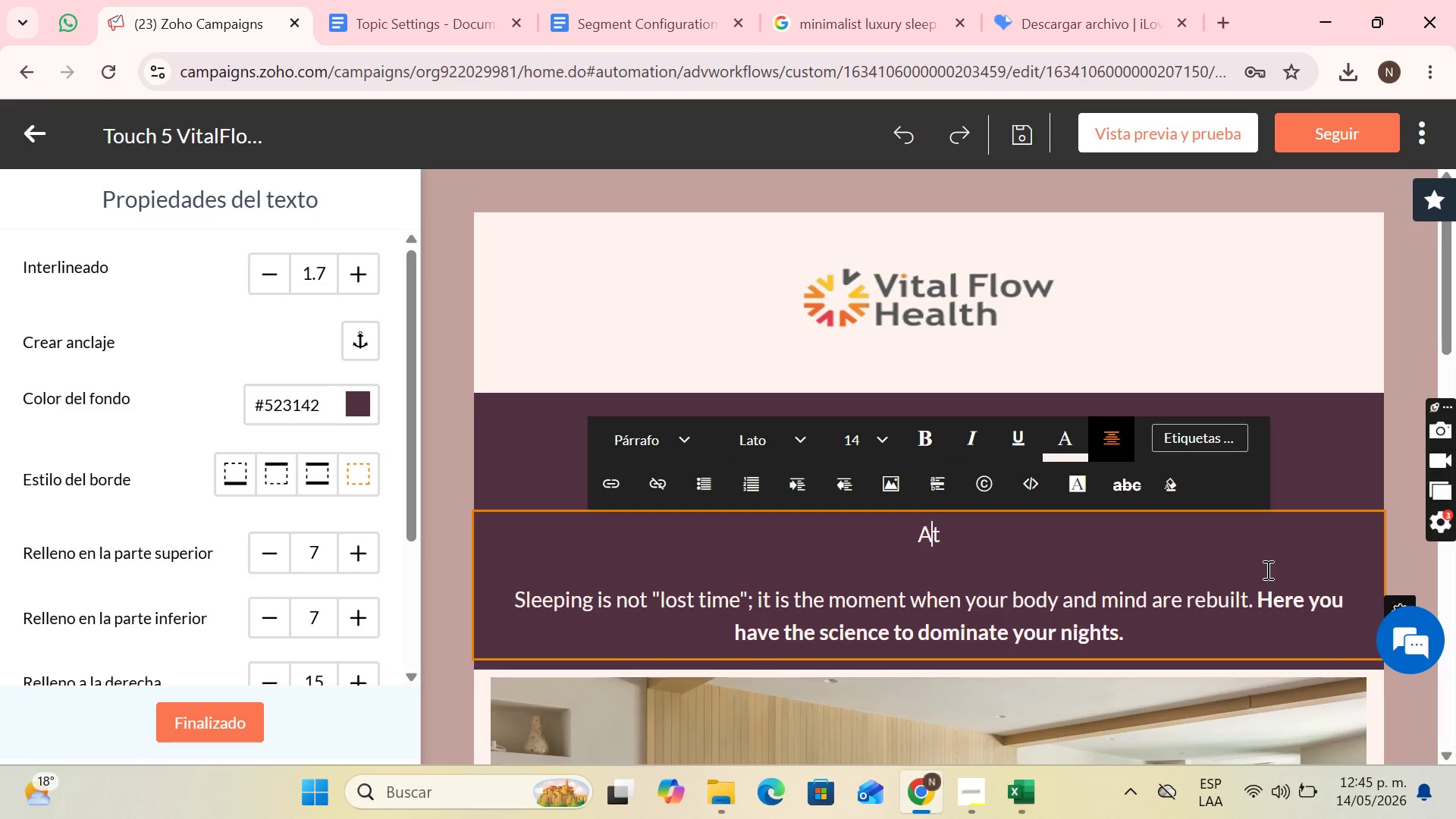 
key(Backspace)
 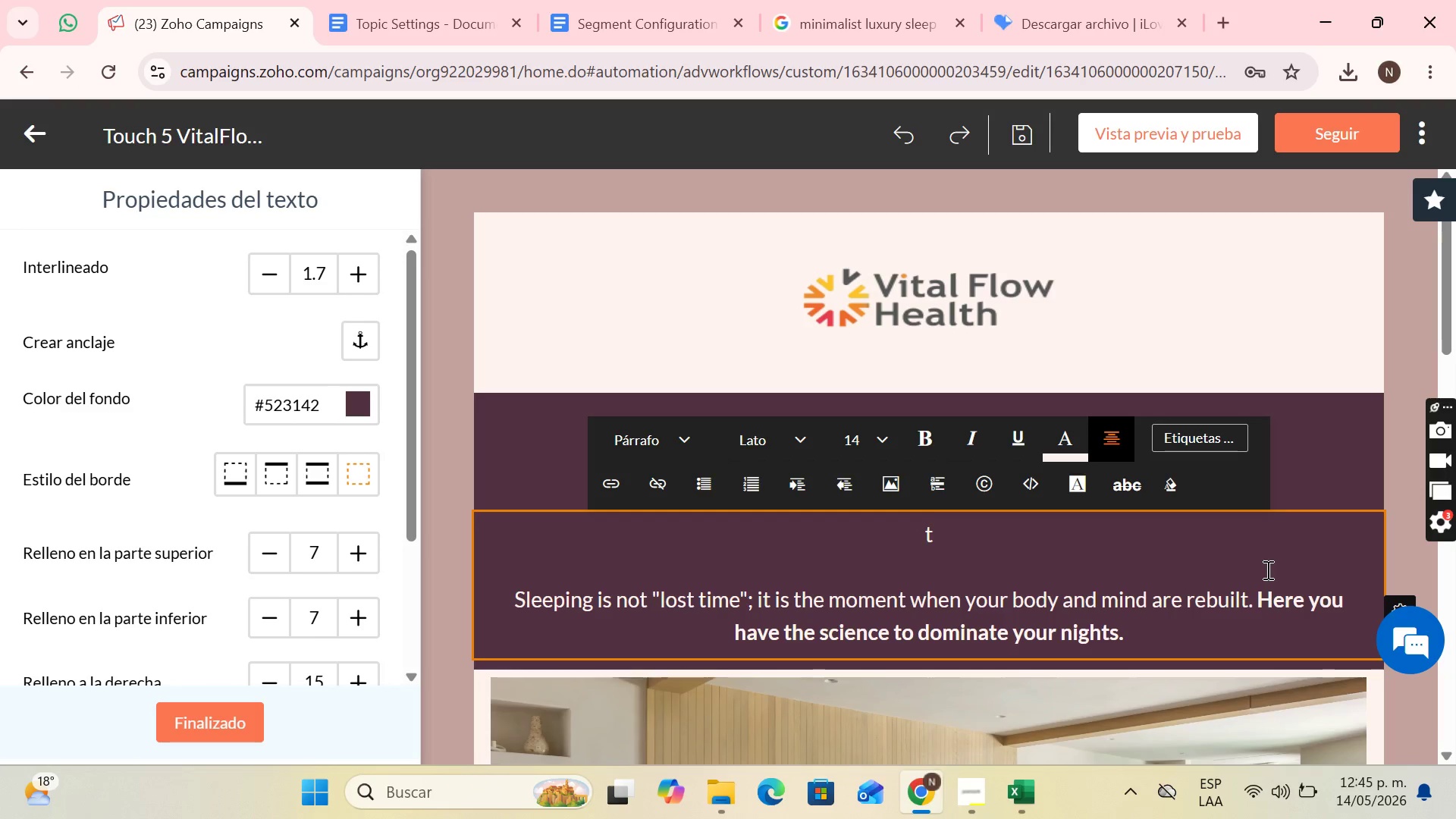 
key(ArrowRight)
 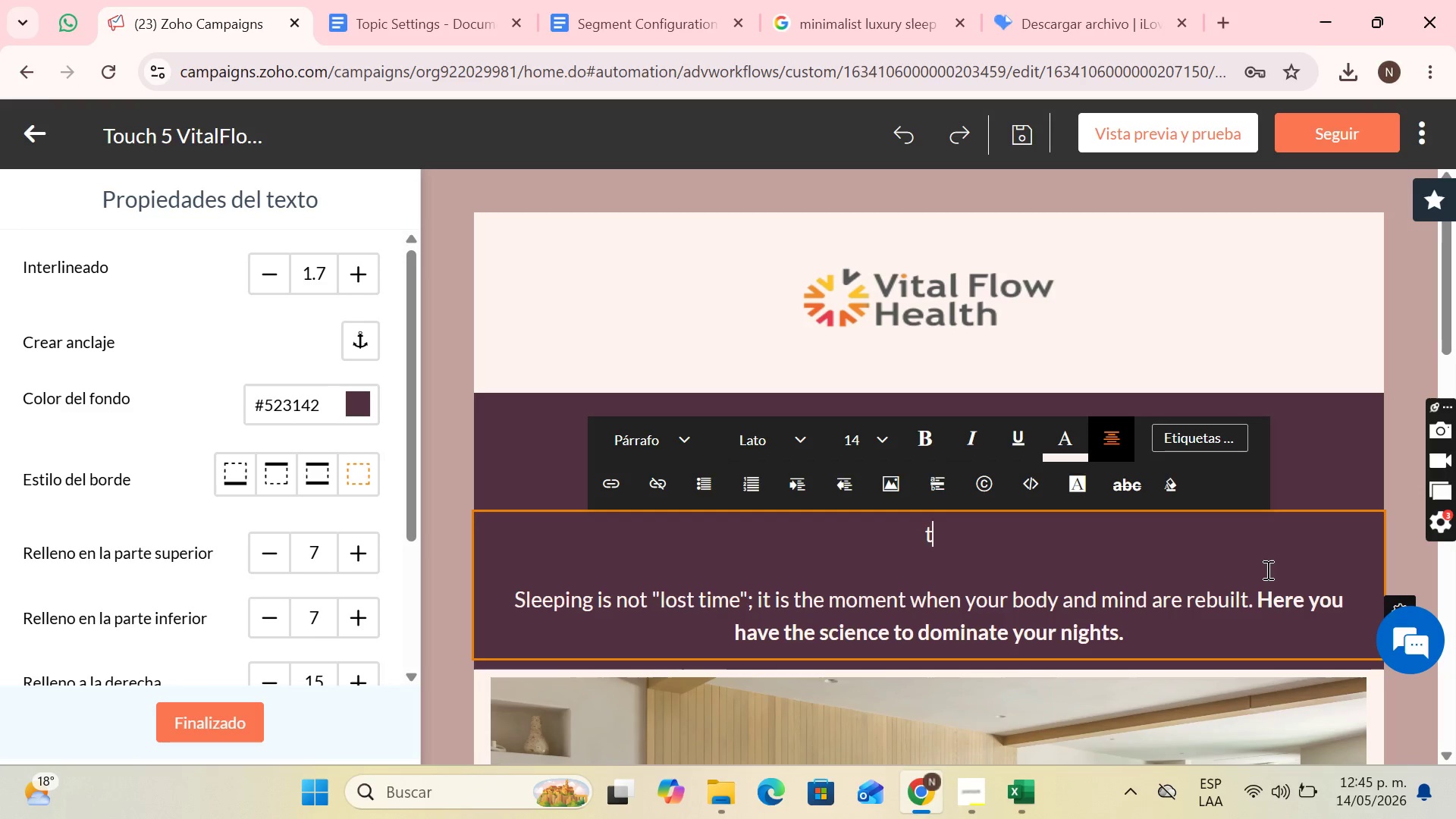 
key(T)
 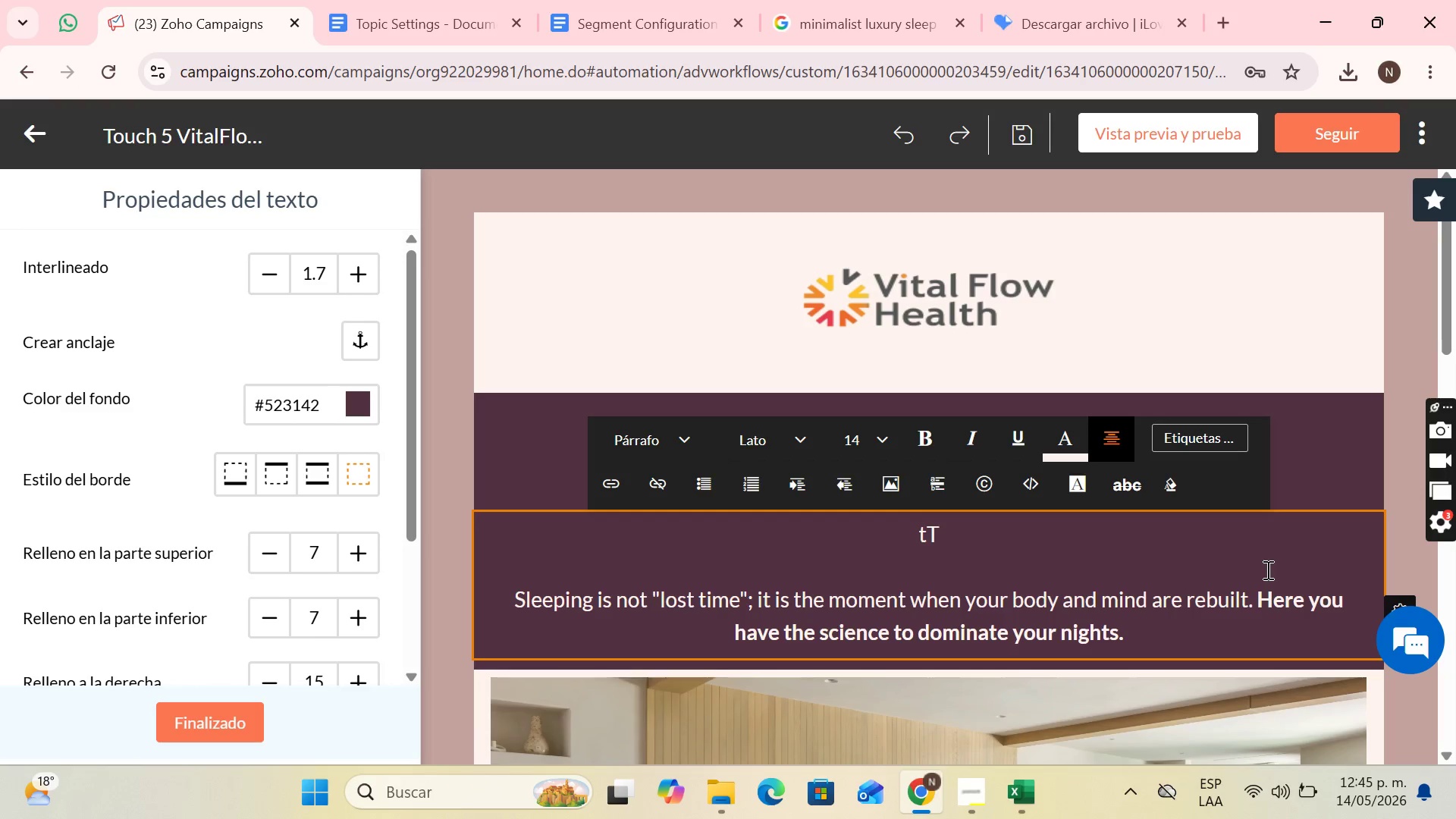 
key(ArrowLeft)
 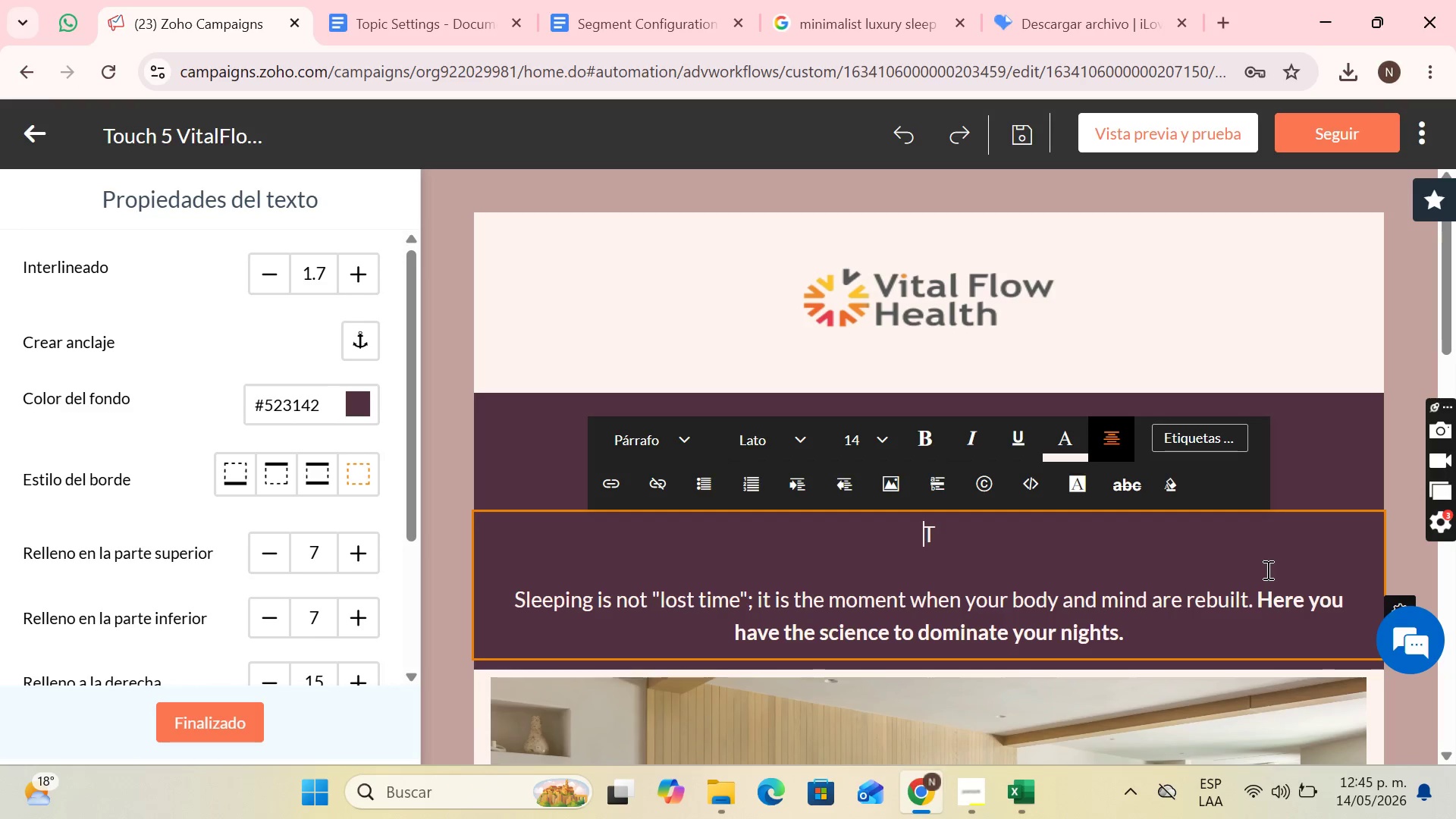 
key(Backspace)
 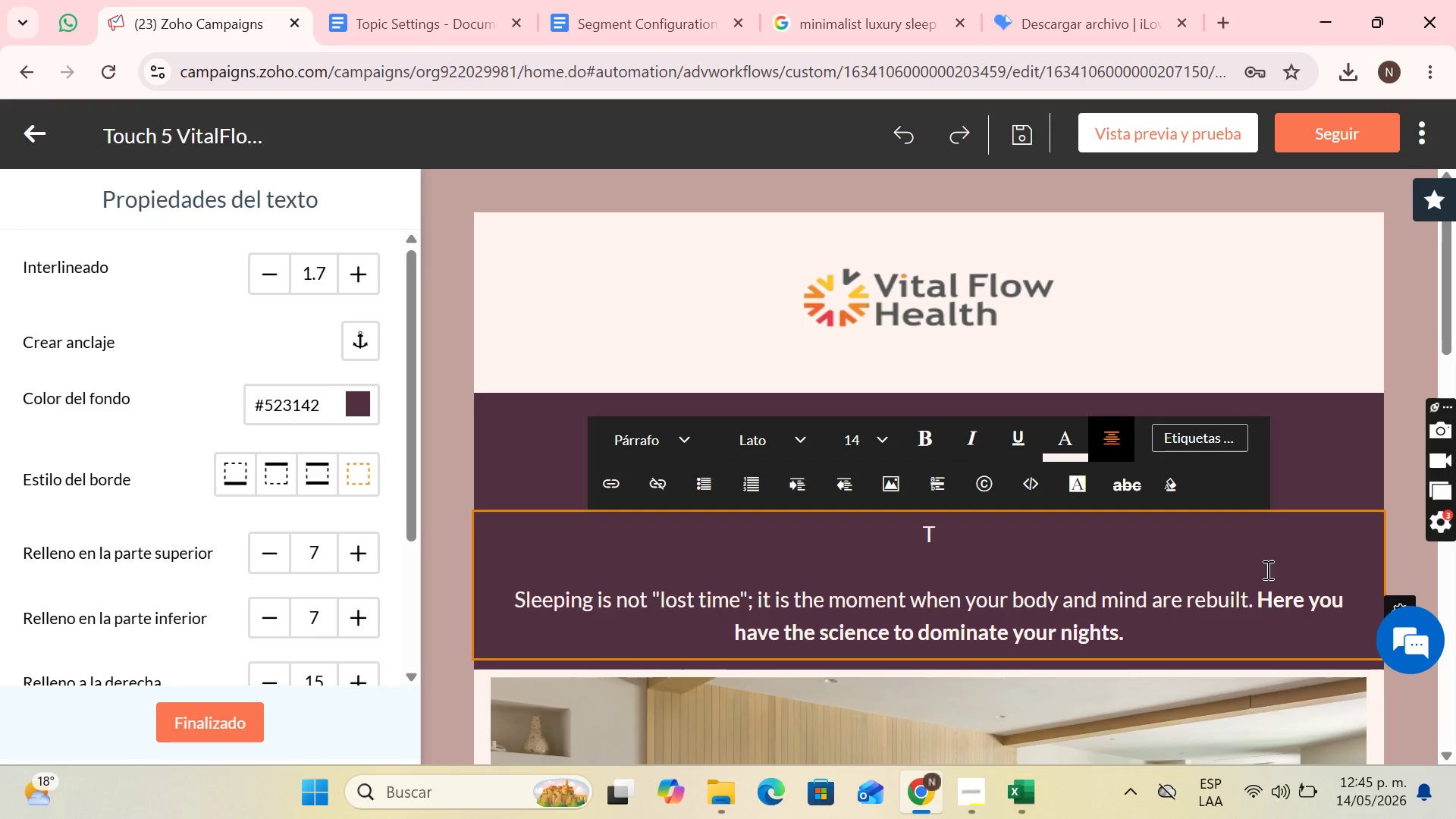 
key(ArrowRight)
 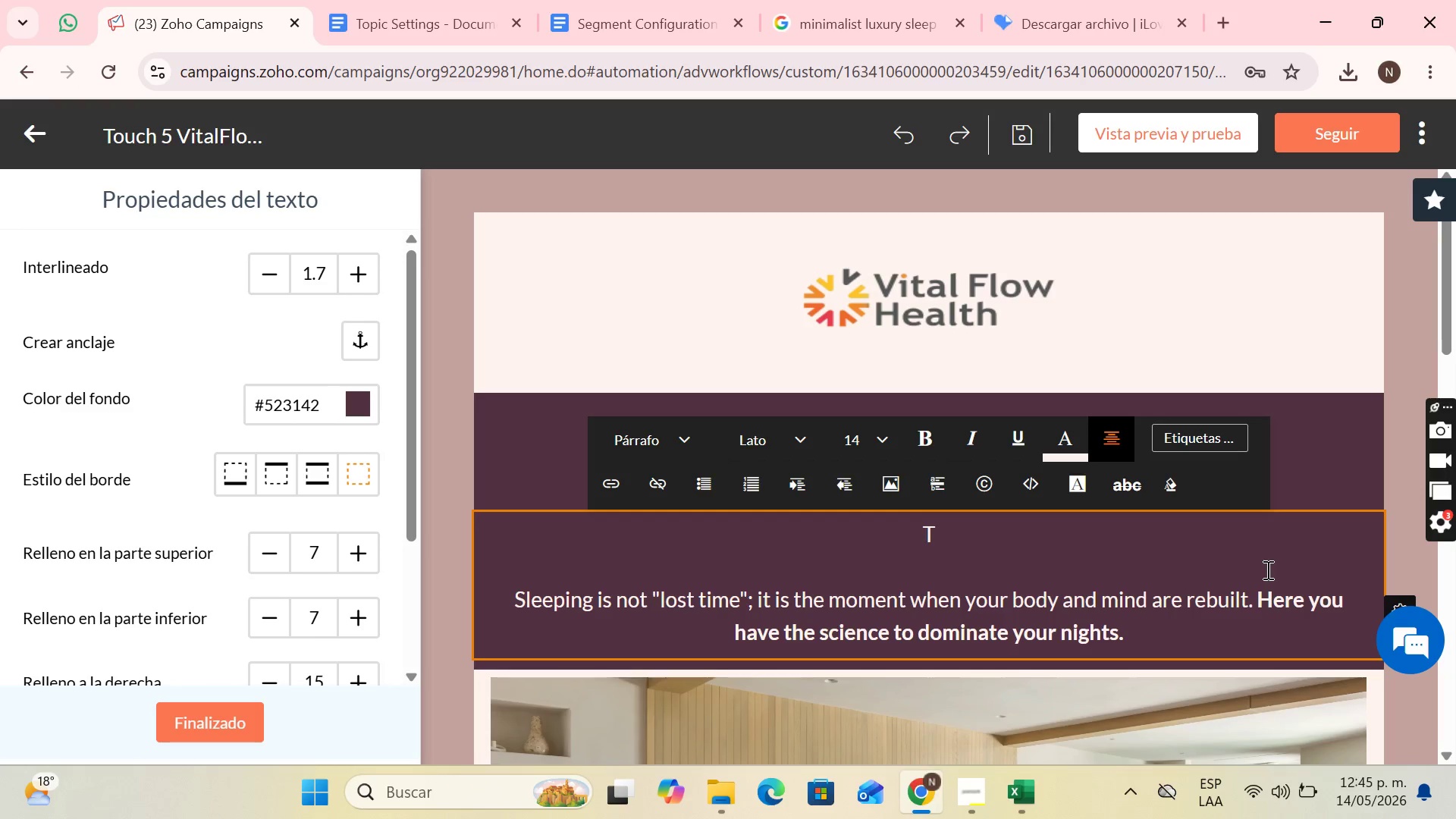 
type(hrought)
key(Backspace)
type(out ther)
key(Backspace)
type(se days, we have explored together the importance of your )
 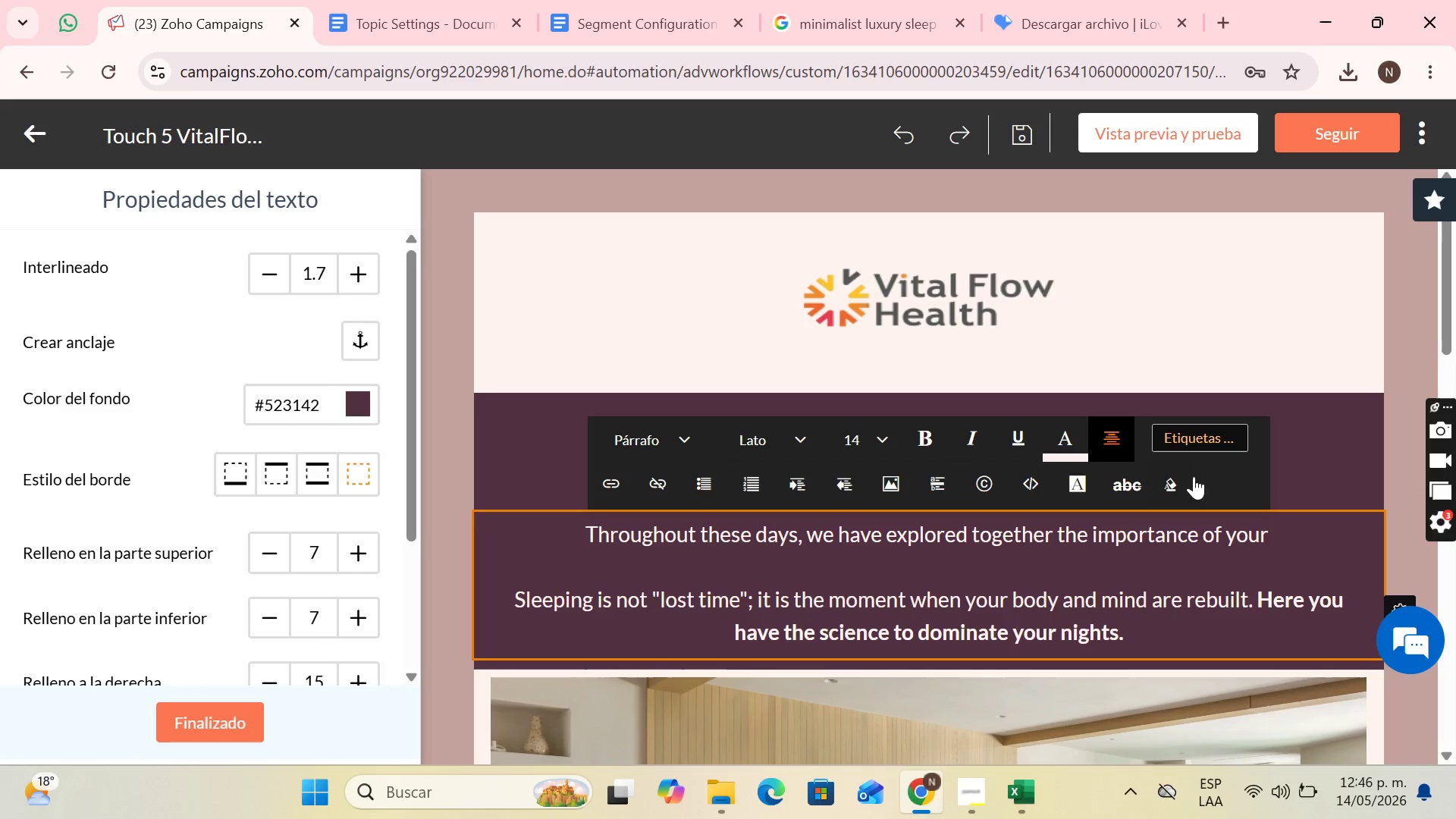 
left_click([1228, 428])
 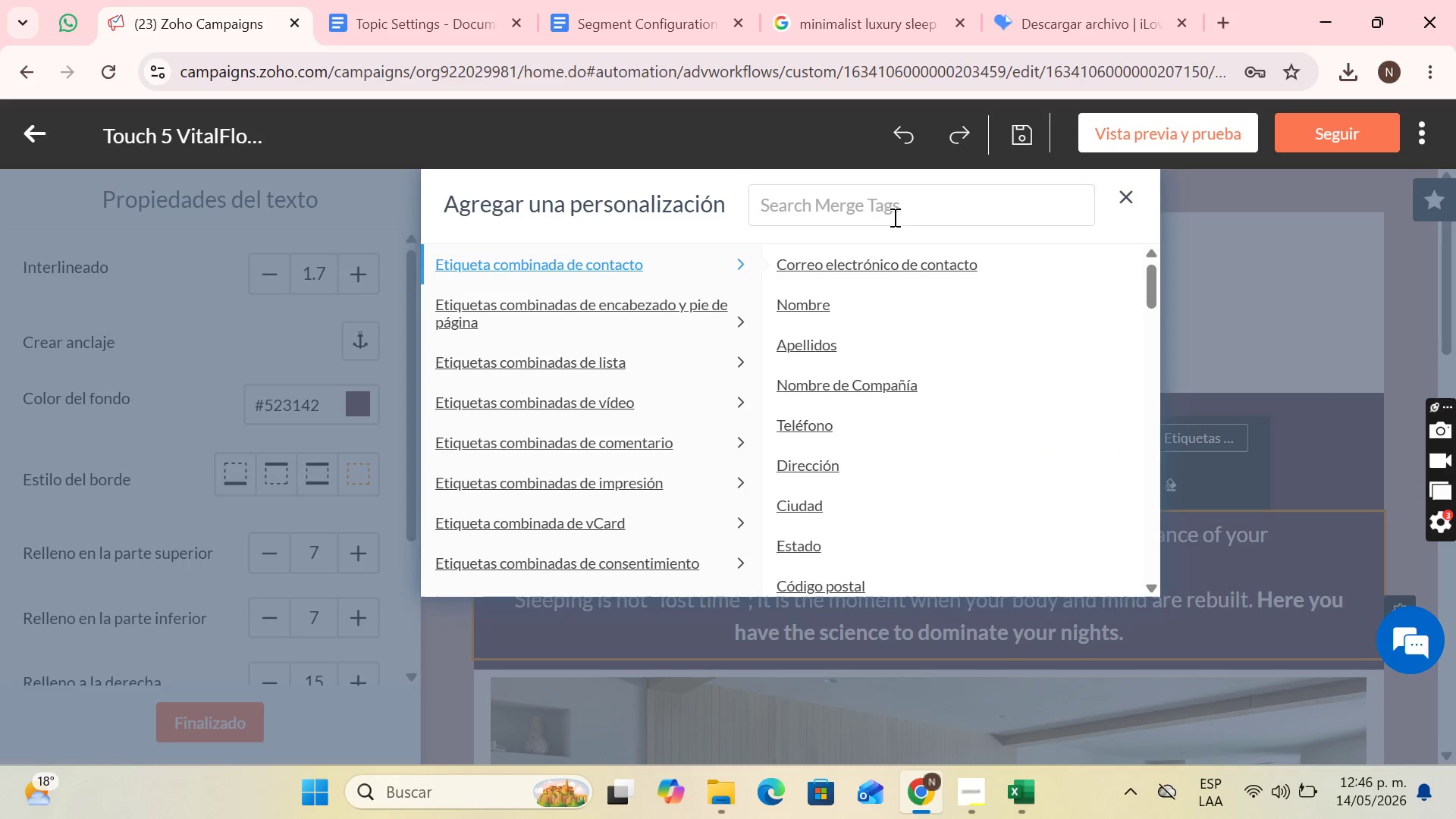 
left_click([893, 216])
 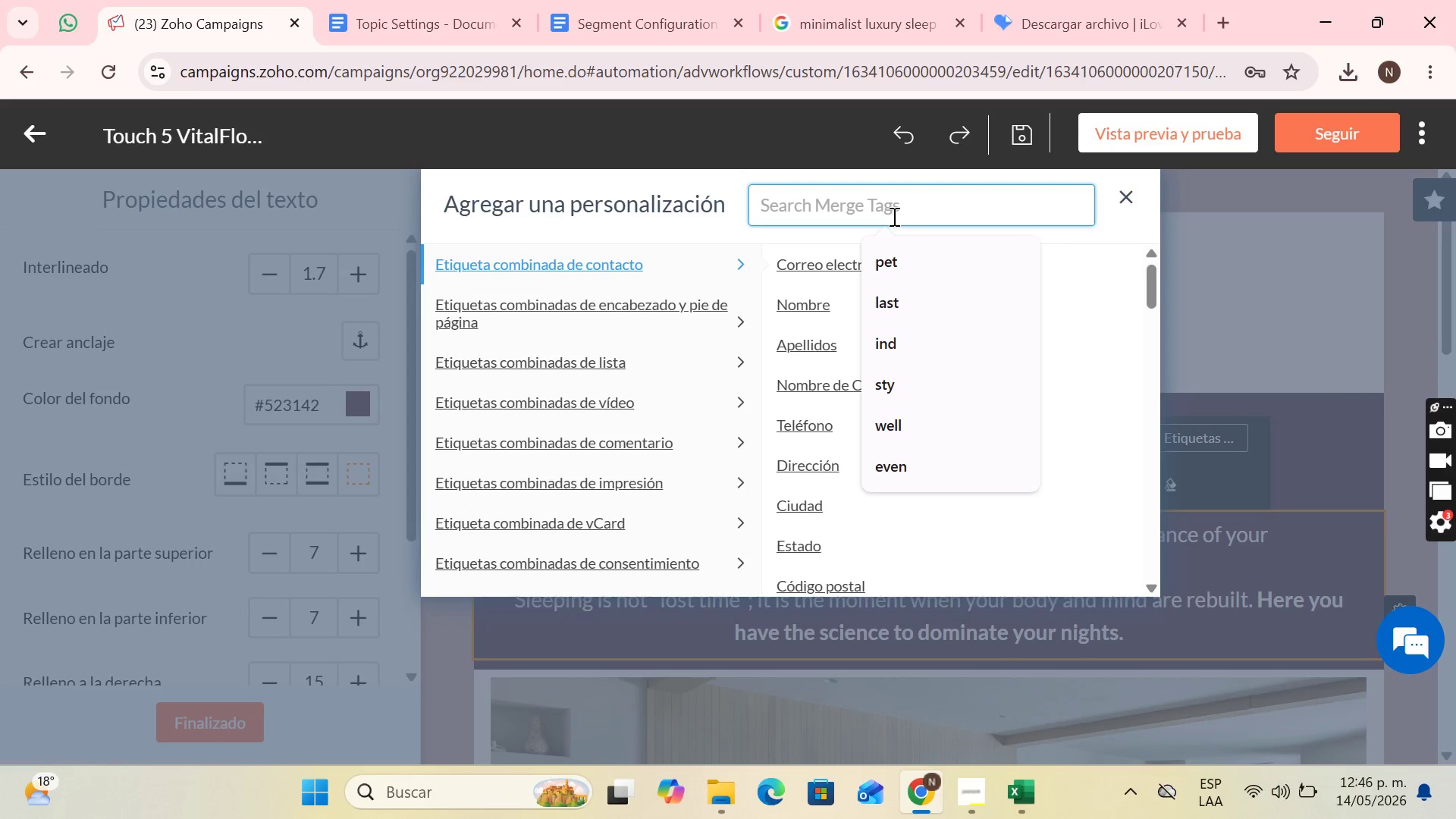 
type(well)
 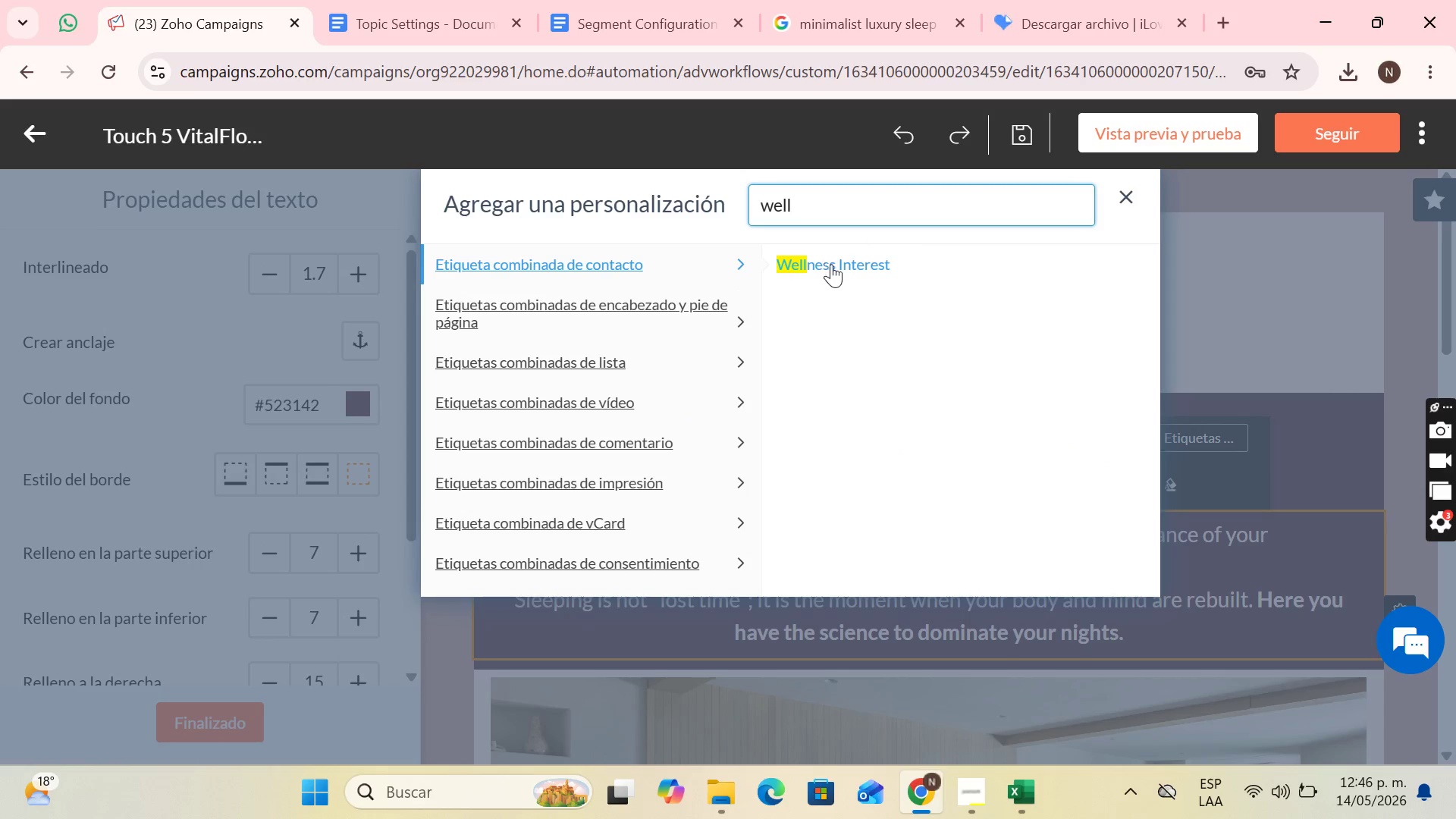 
left_click([834, 265])
 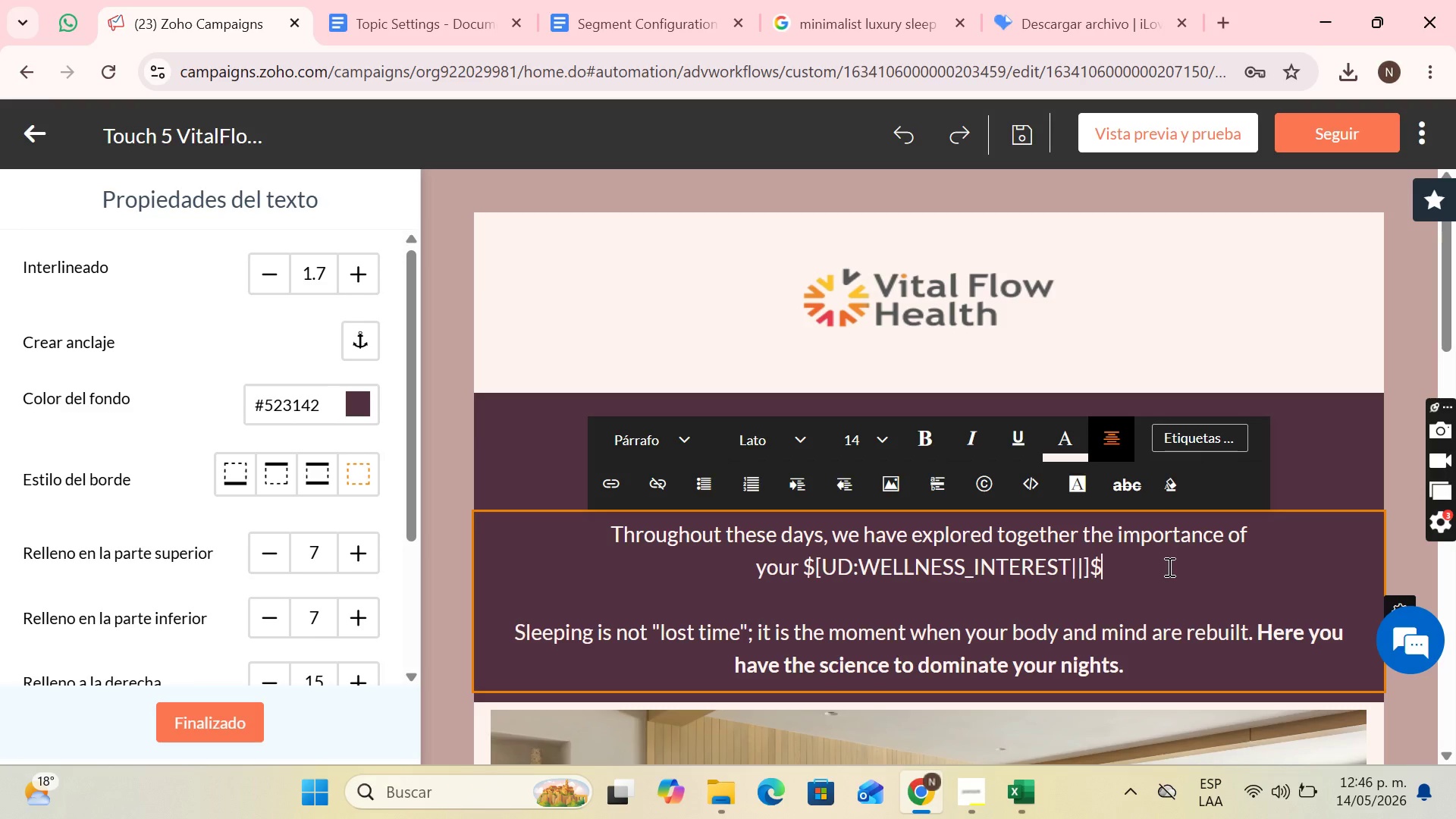 
key(Period)
 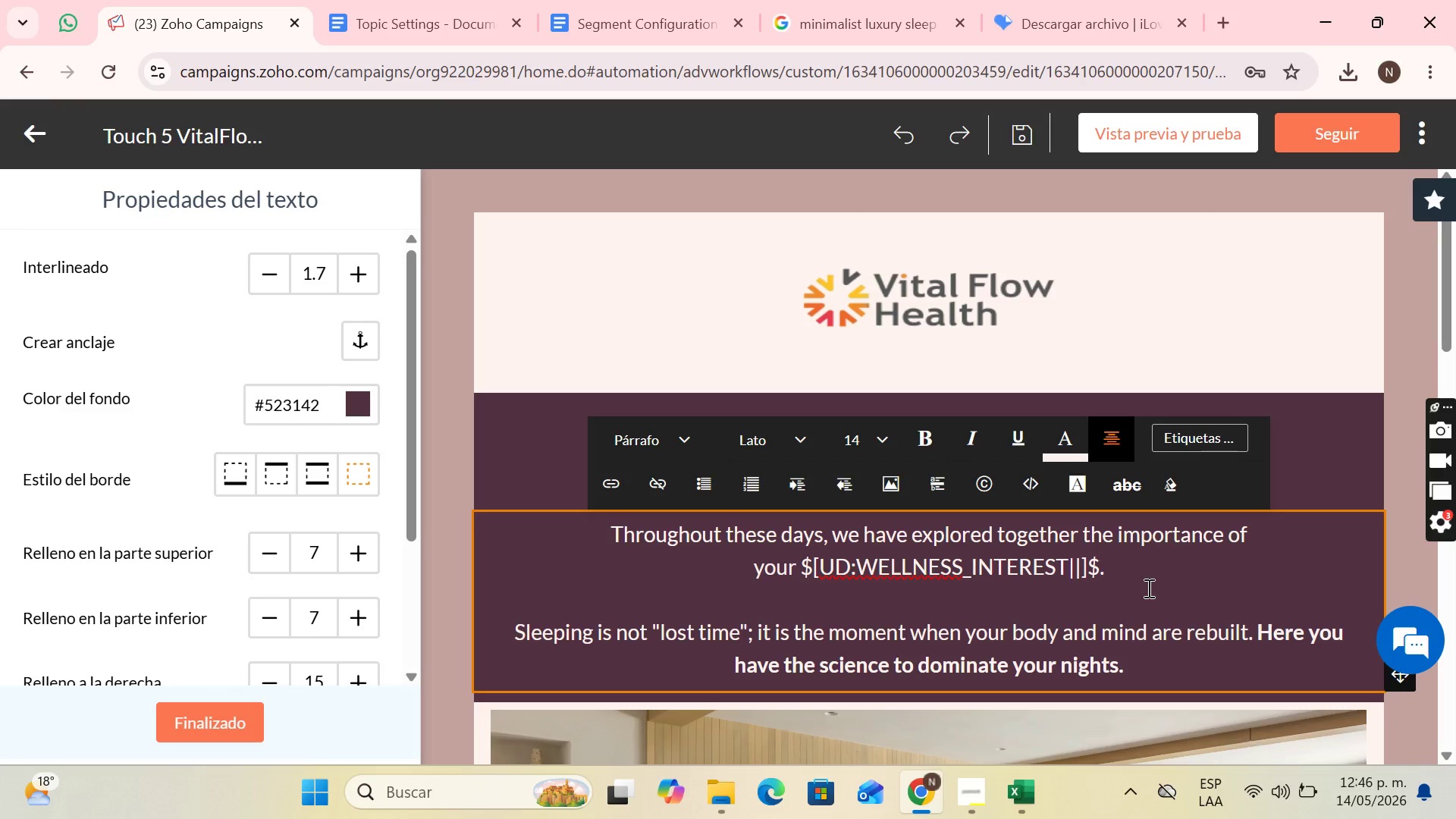 
wait(14.34)
 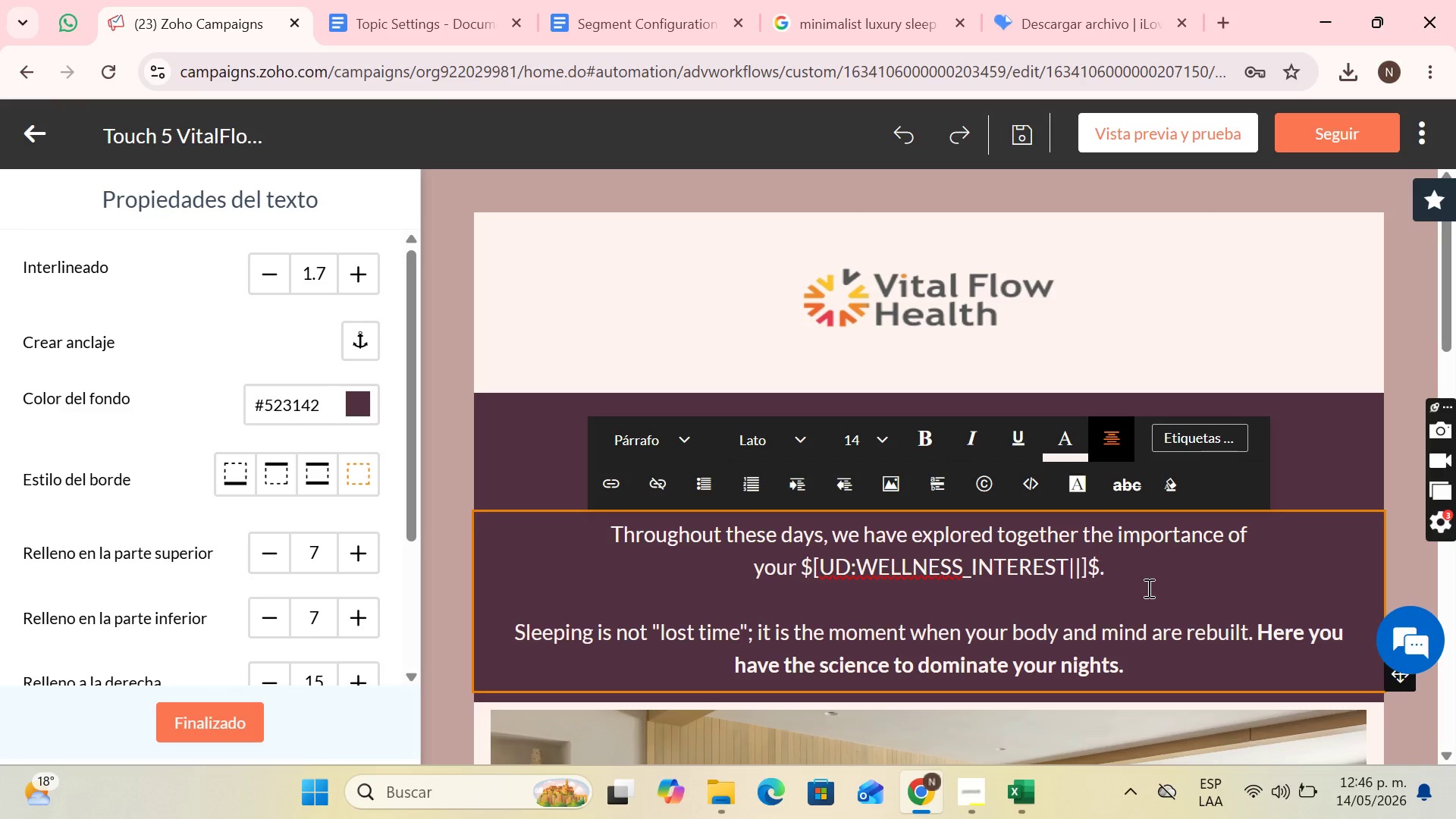 
left_click_drag(start_coordinate=[1154, 677], to_coordinate=[721, 604])
 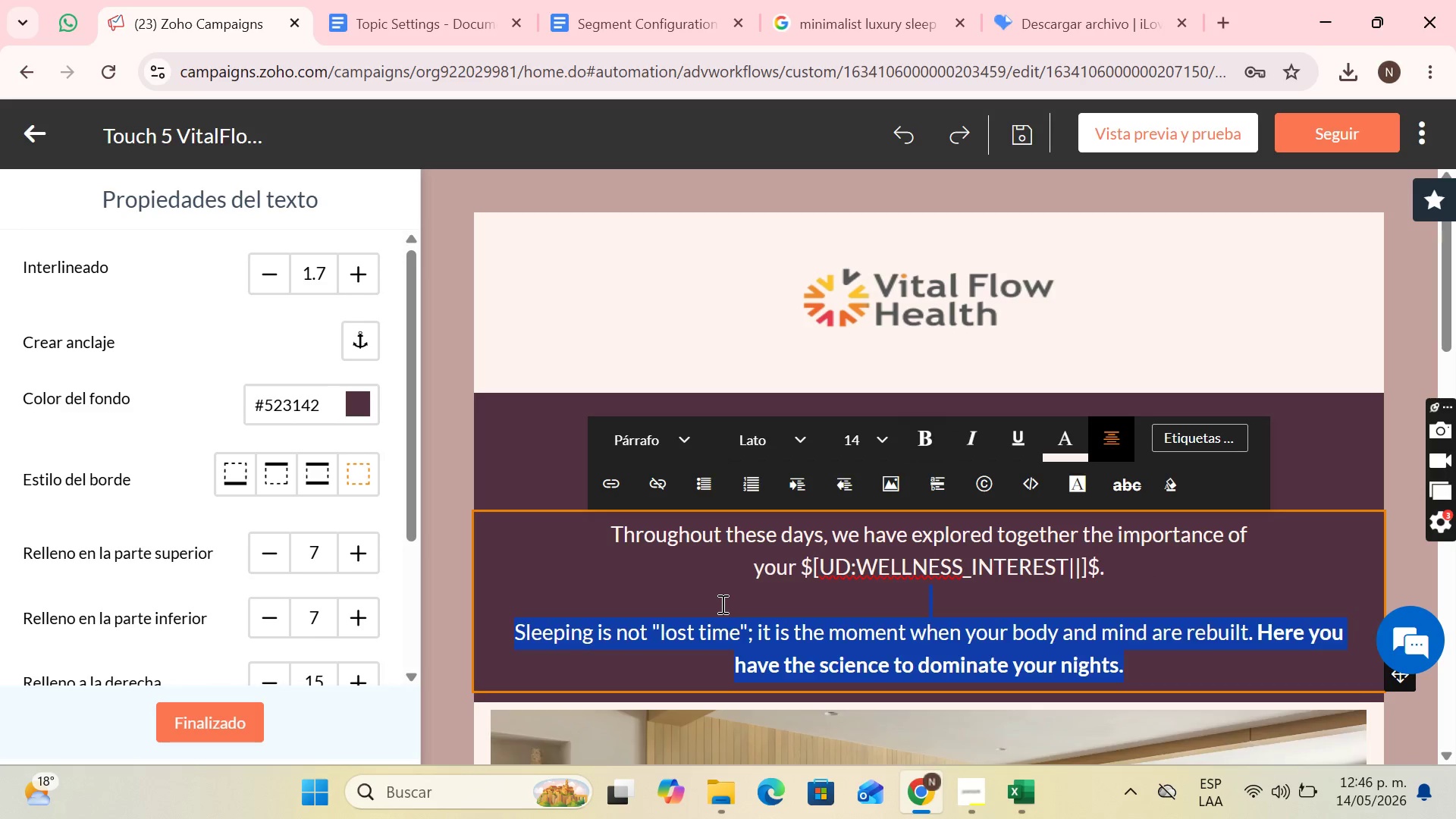 
key(Backspace)
 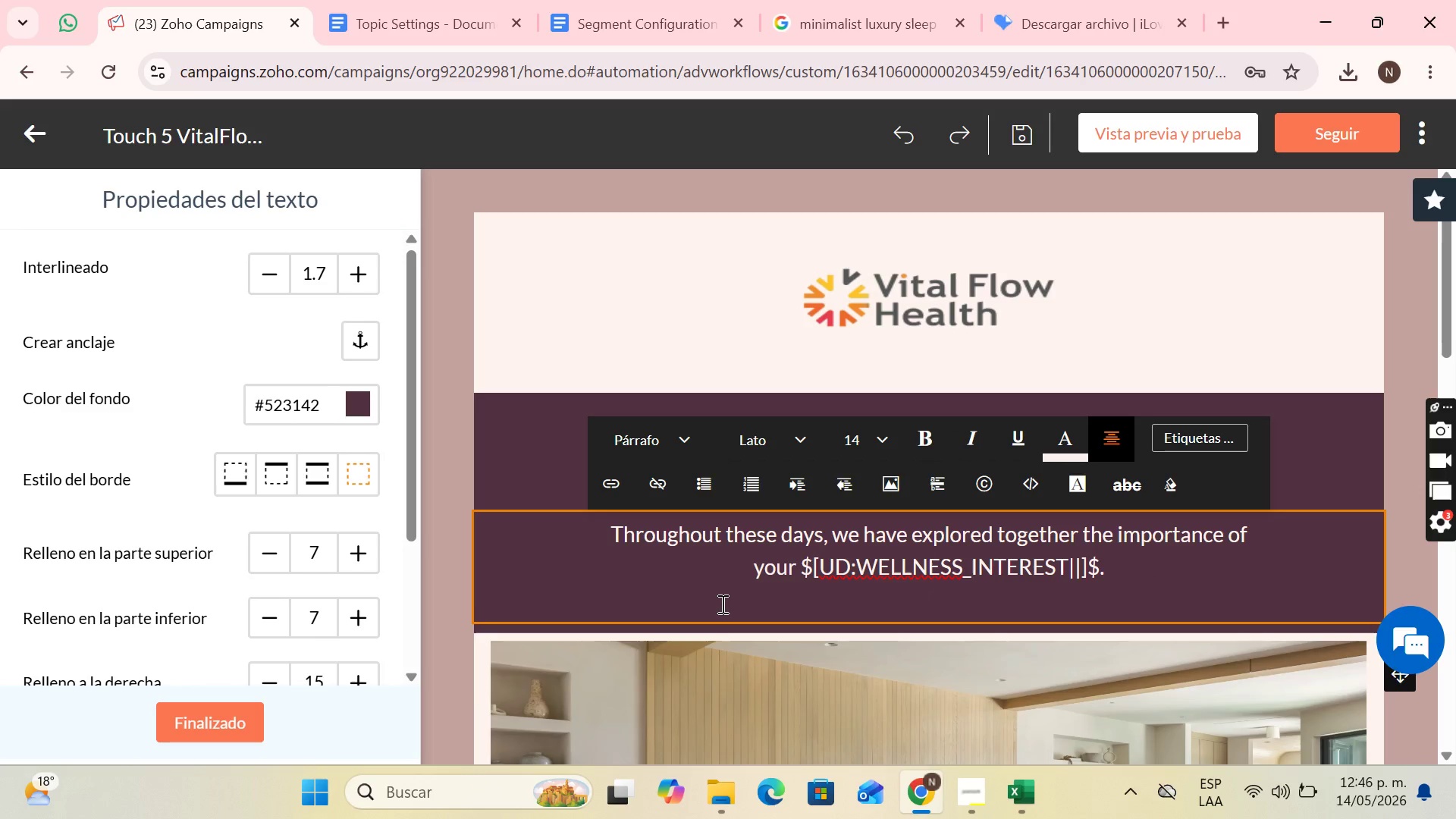 
key(Backspace)
 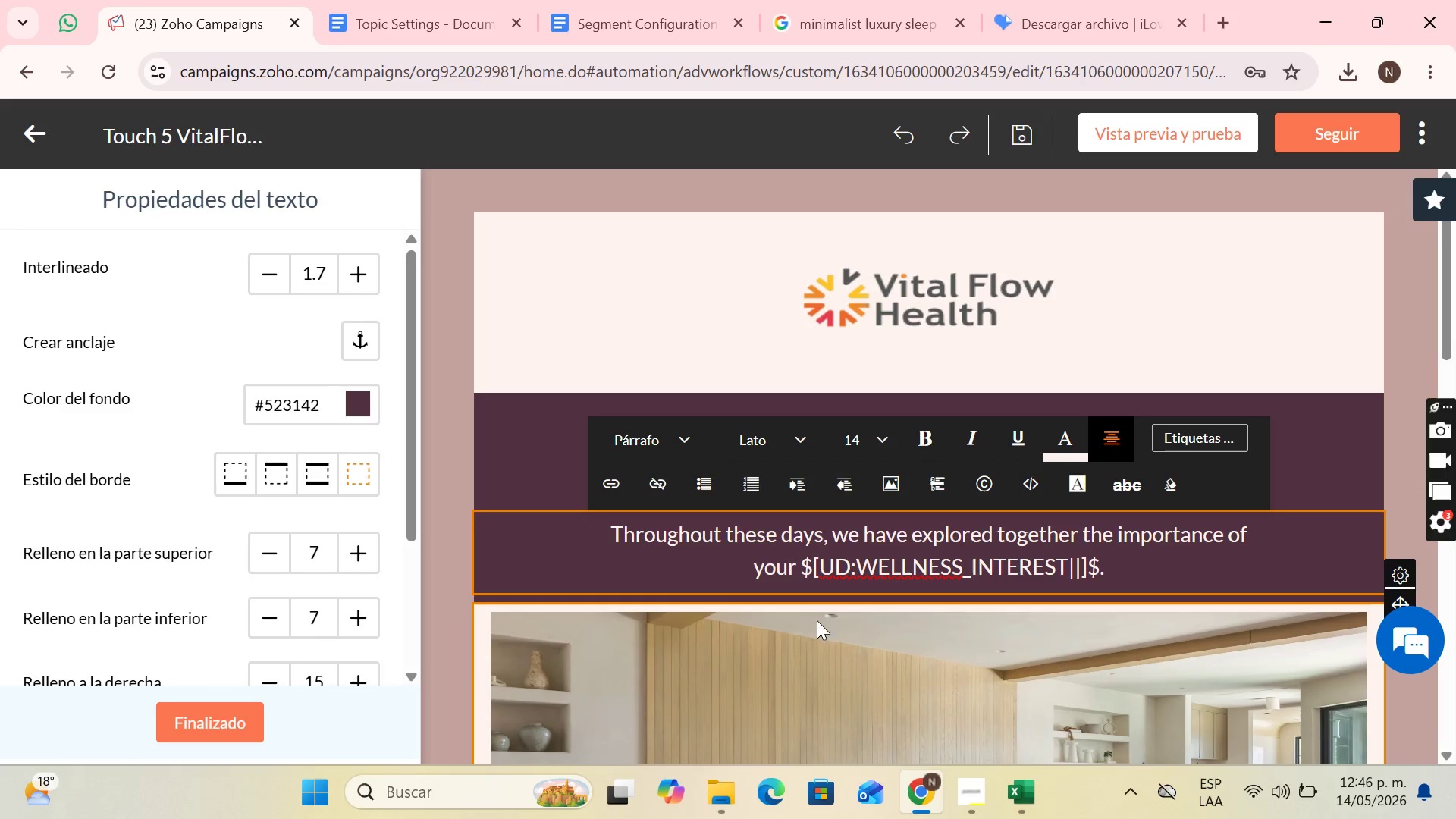 
scroll: coordinate [856, 596], scroll_direction: down, amount: 6.0
 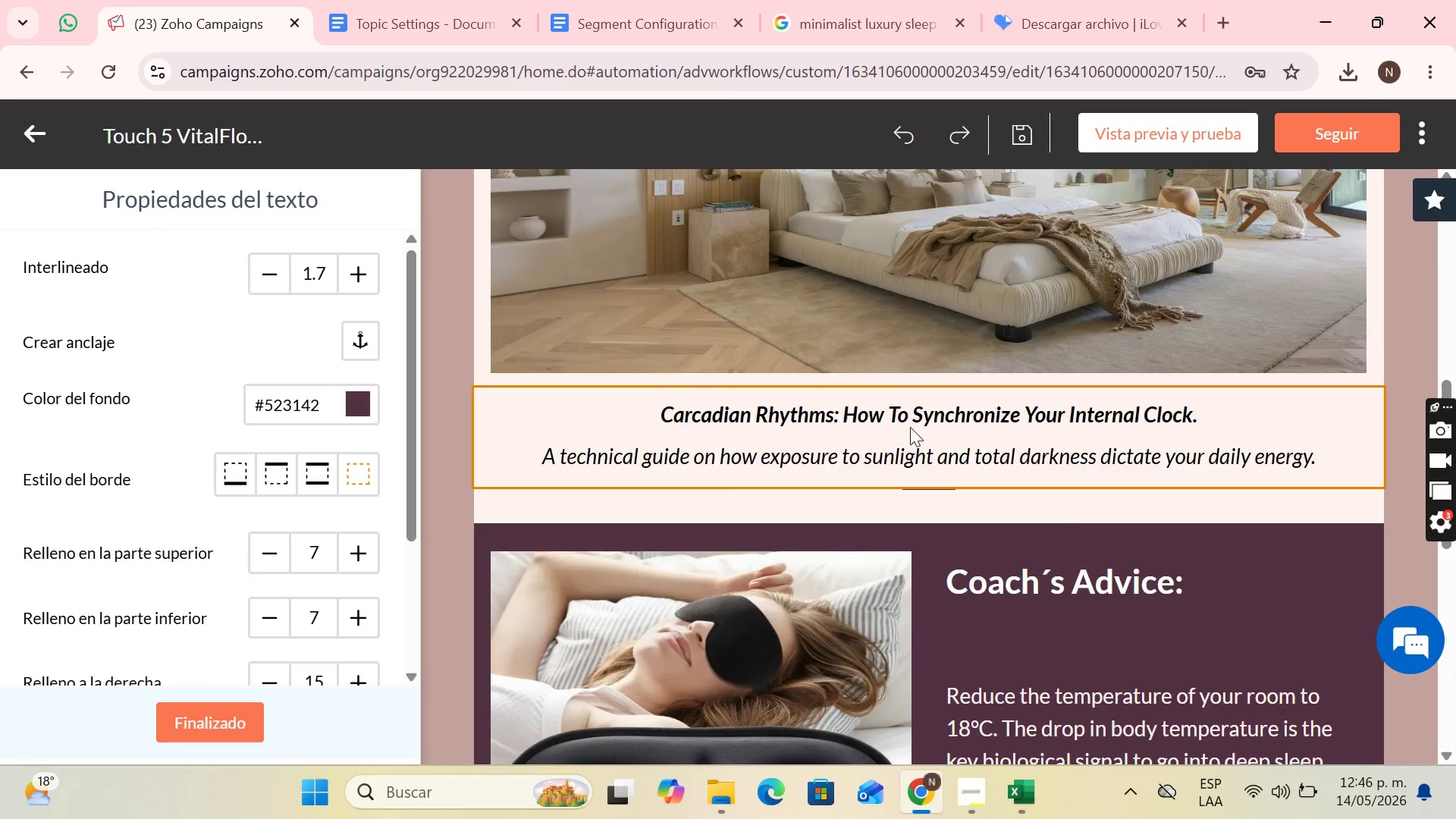 
left_click([910, 426])
 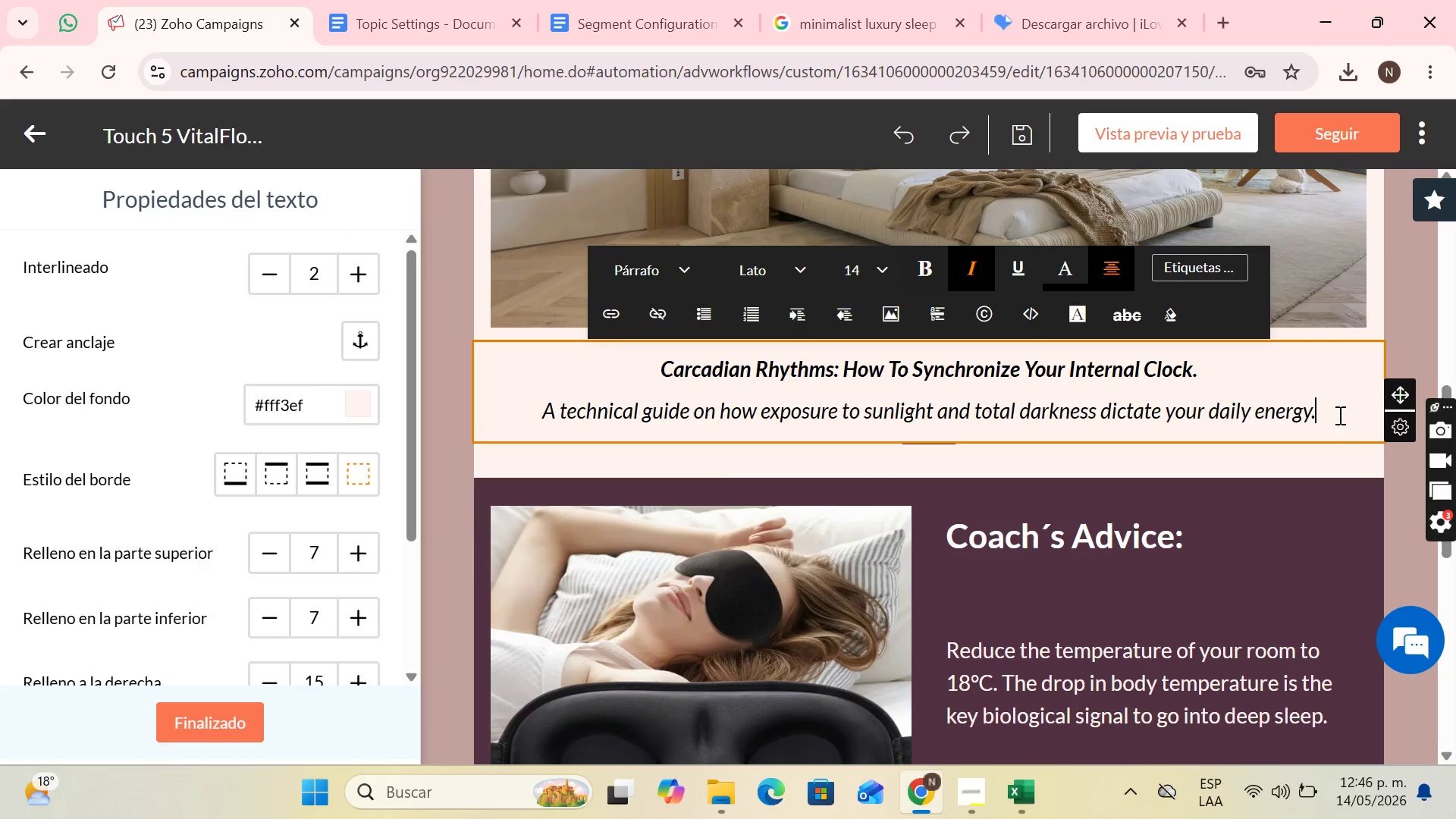 
left_click([1338, 415])
 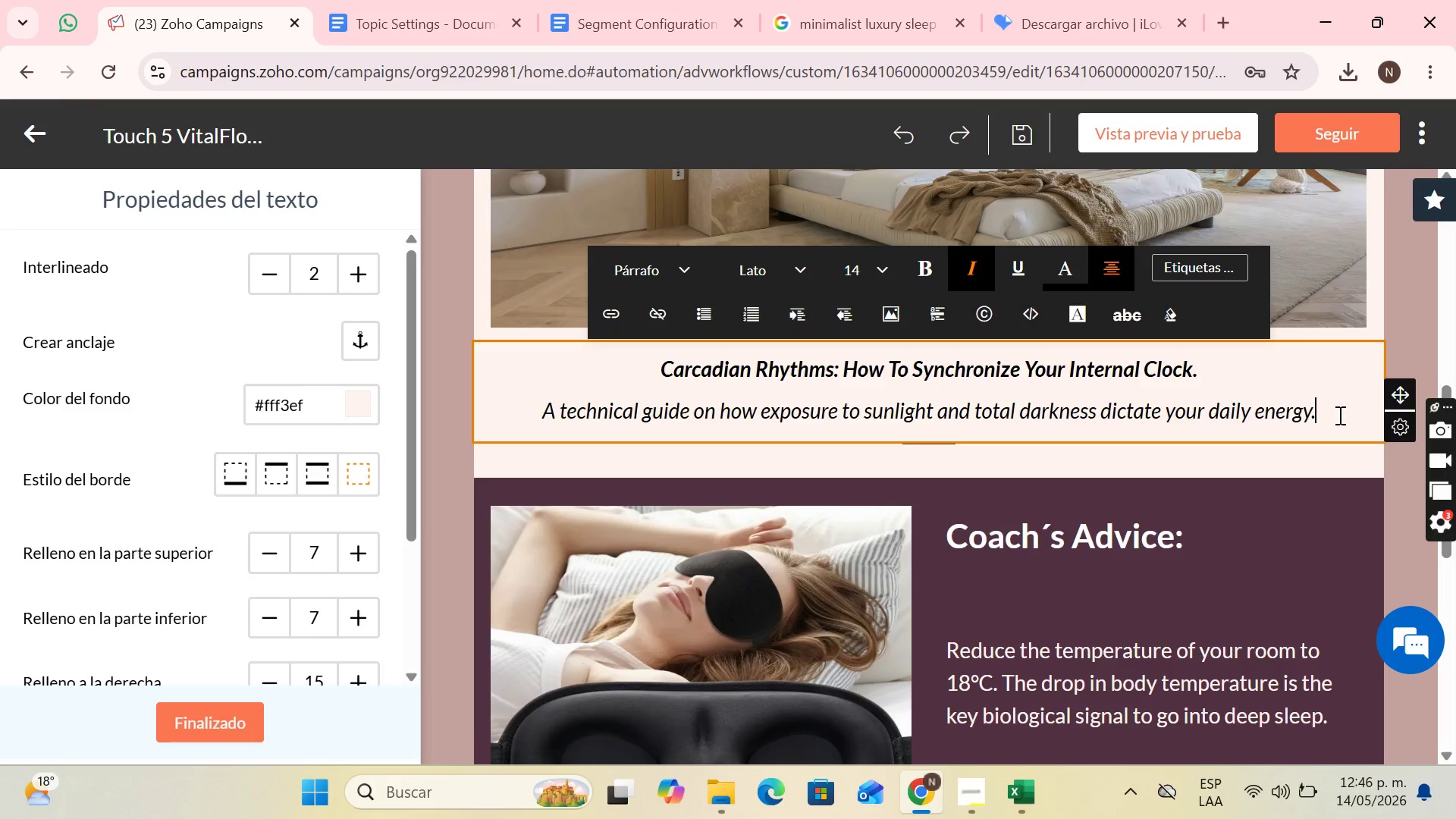 
left_click_drag(start_coordinate=[1338, 415], to_coordinate=[636, 341])
 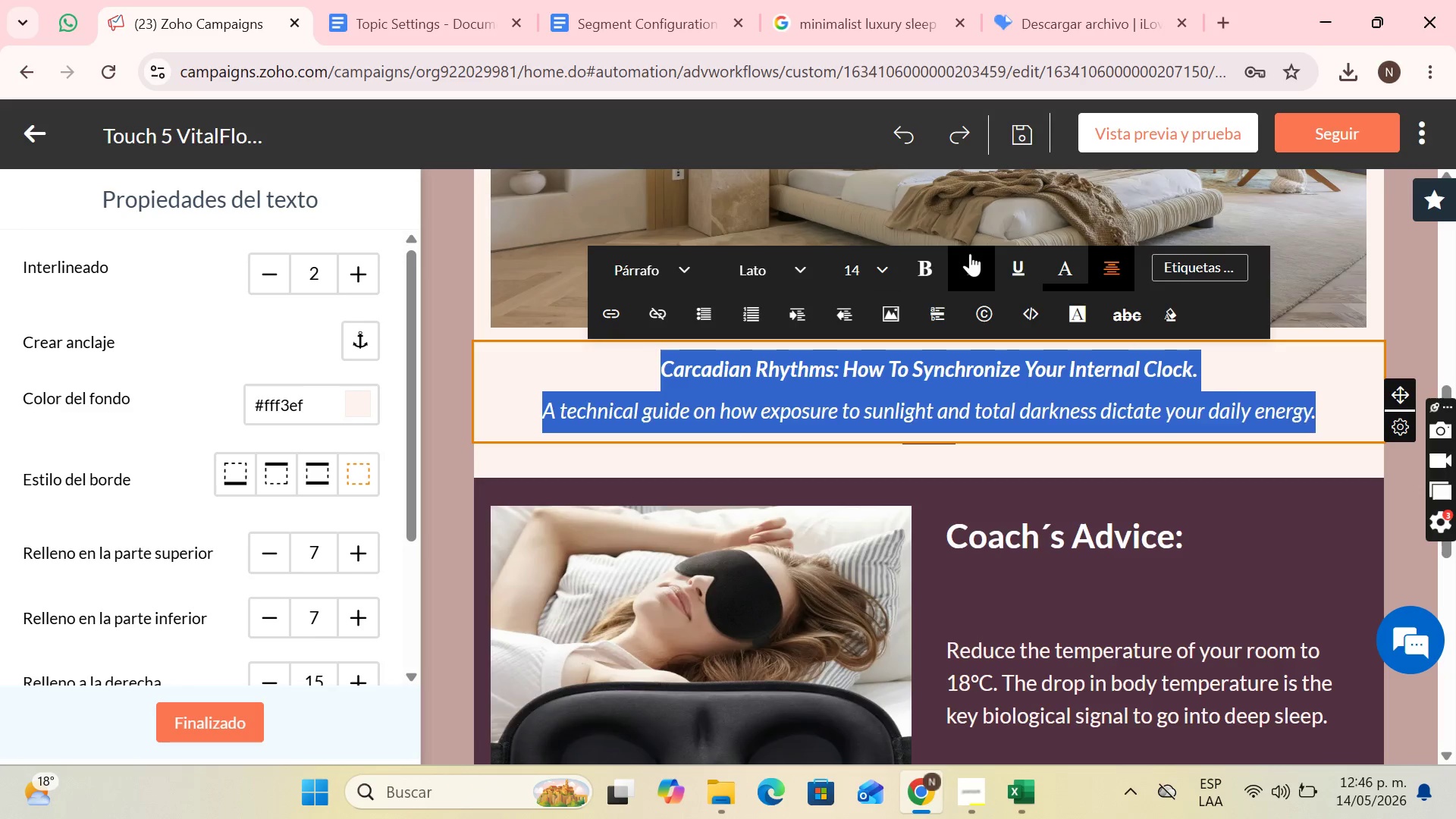 
left_click([970, 254])
 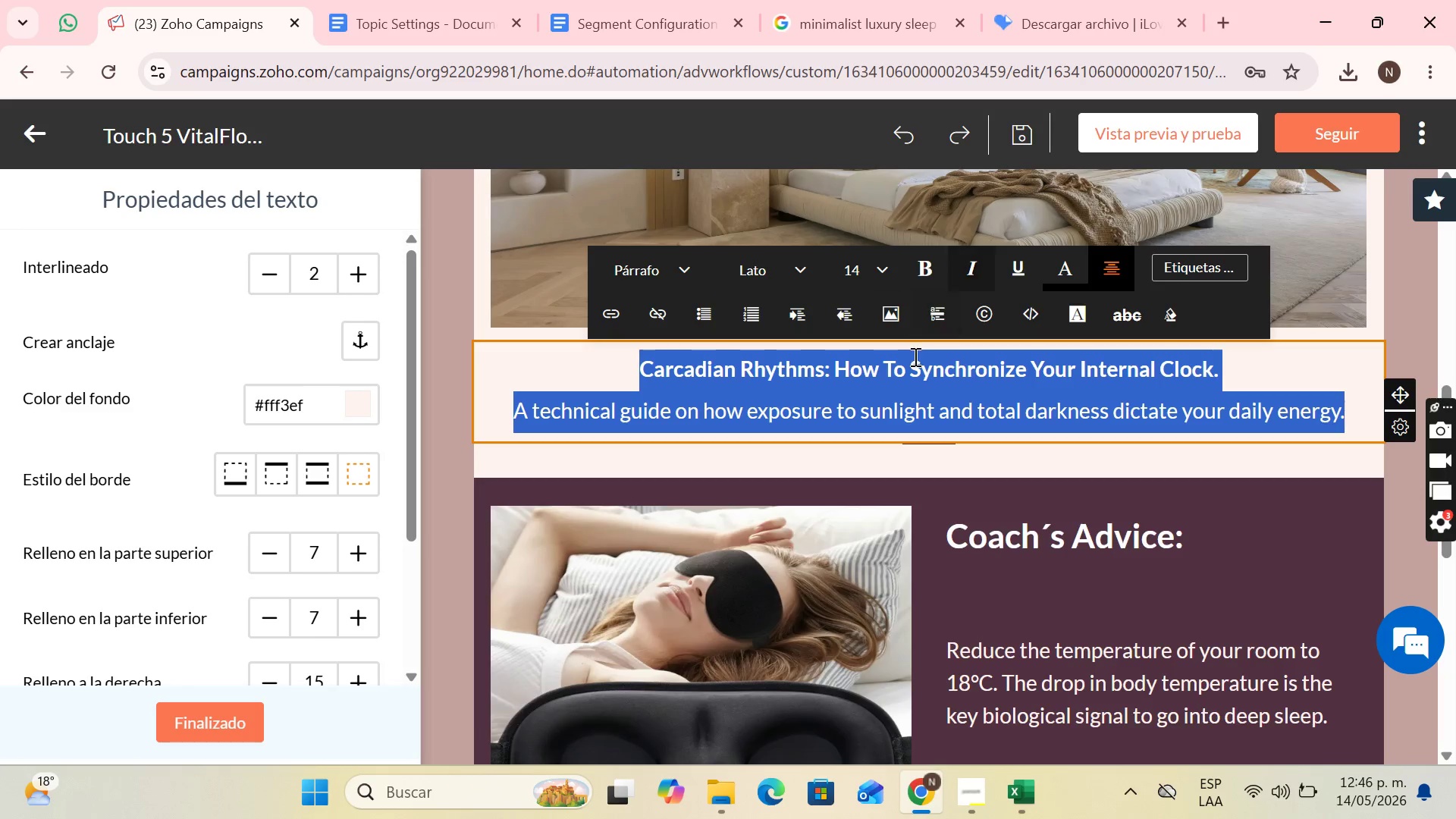 
left_click([914, 356])
 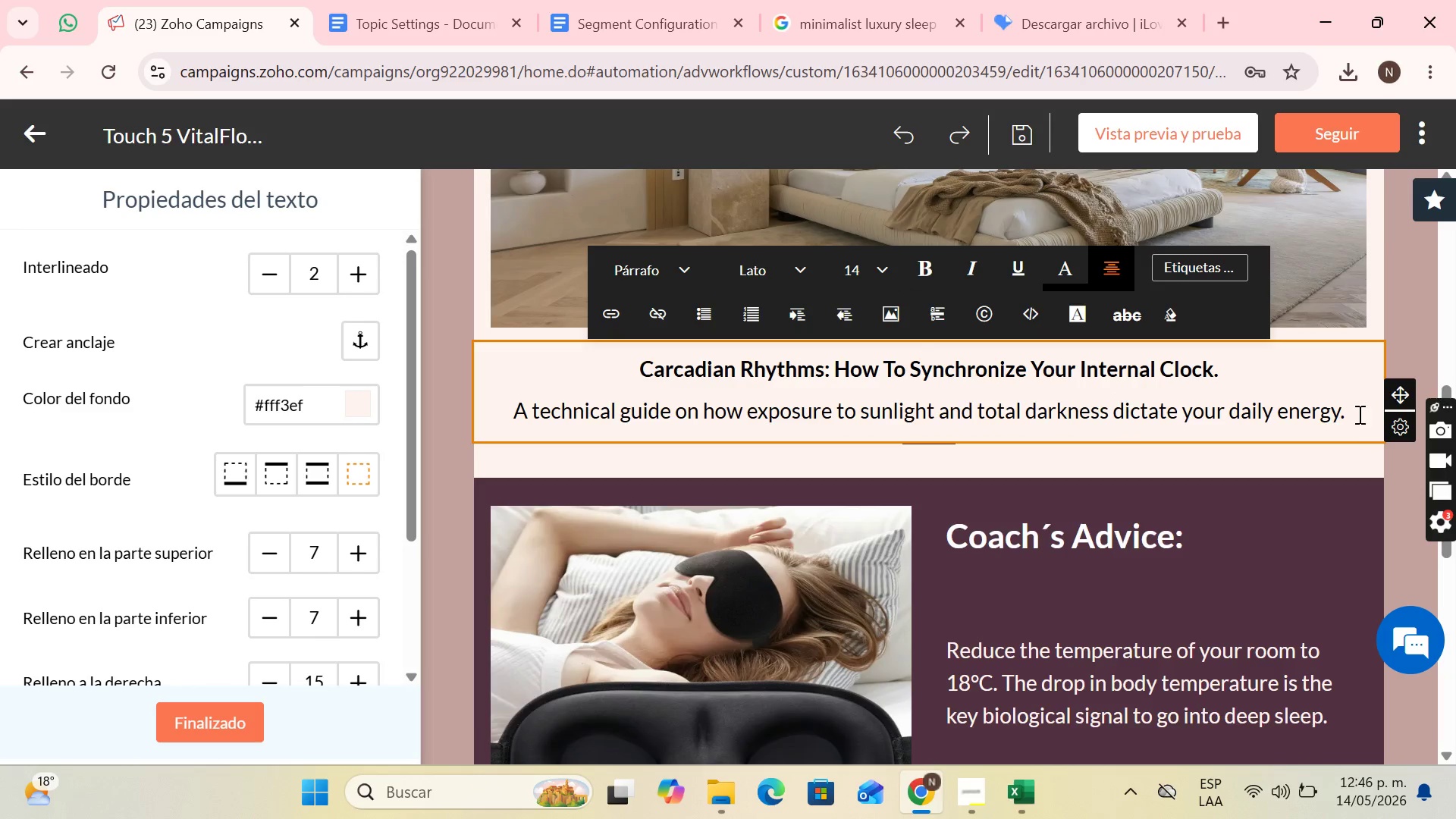 
left_click_drag(start_coordinate=[1357, 413], to_coordinate=[658, 379])
 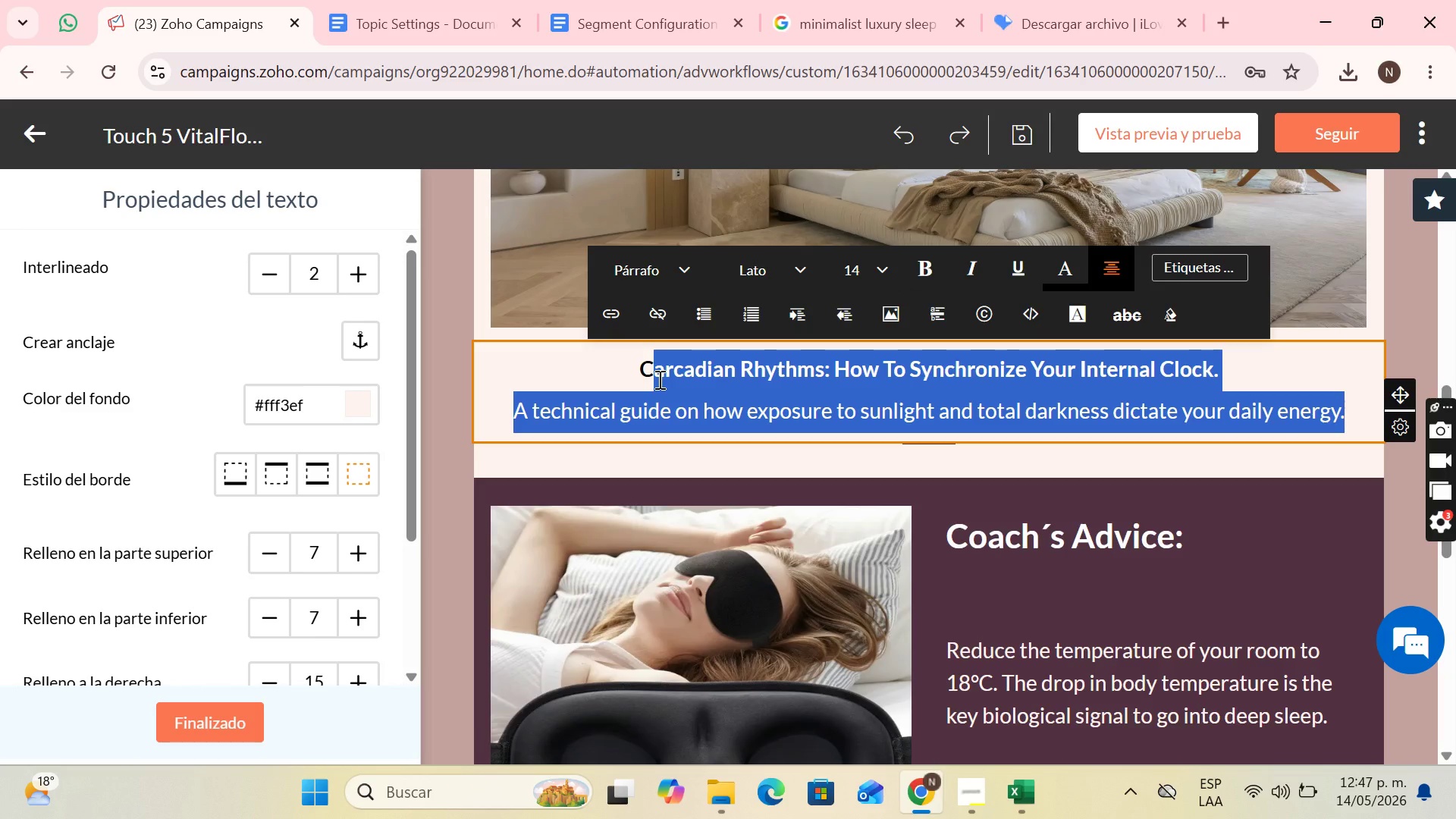 
wait(9.73)
 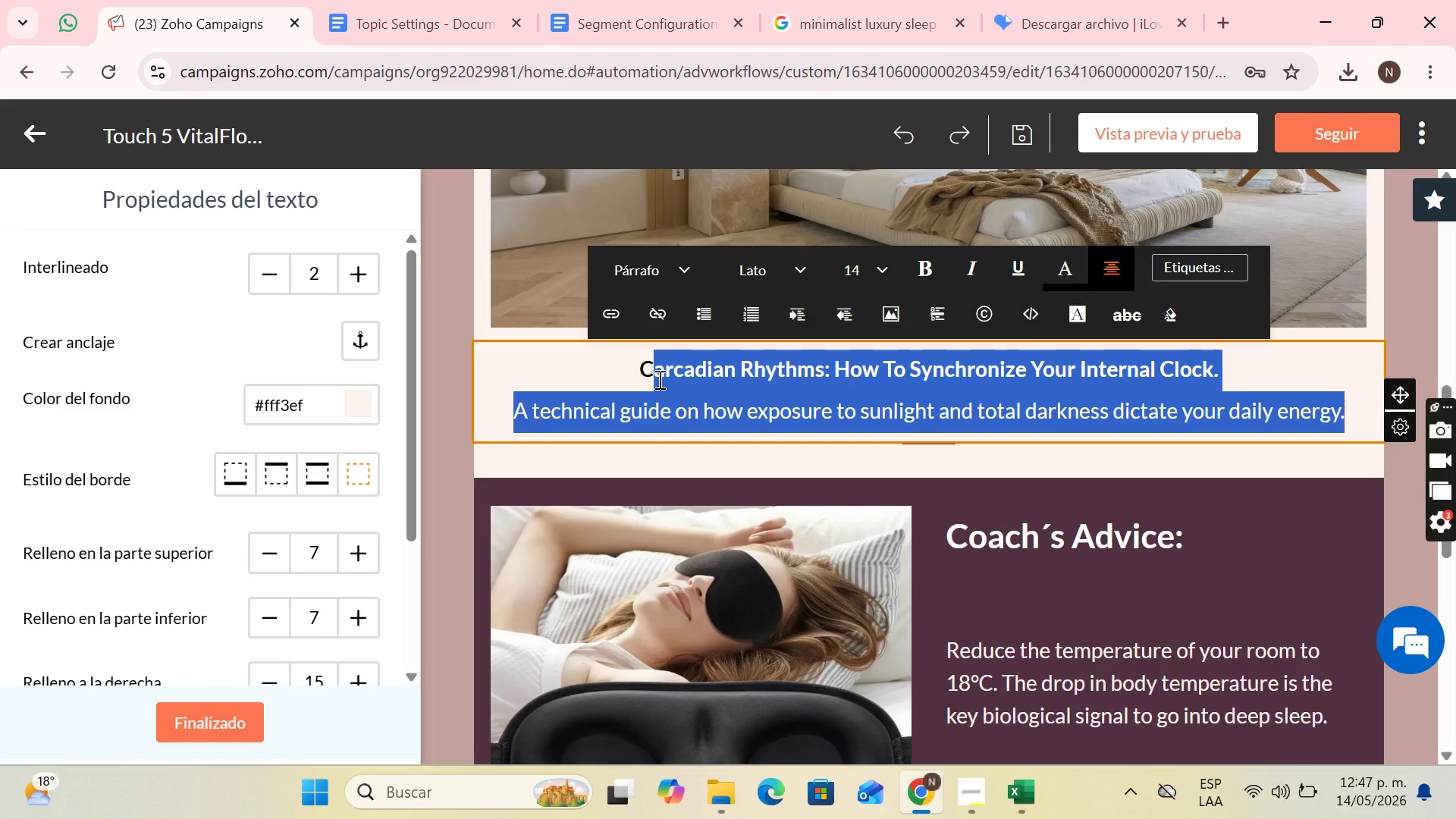 
key(CapsLock)
 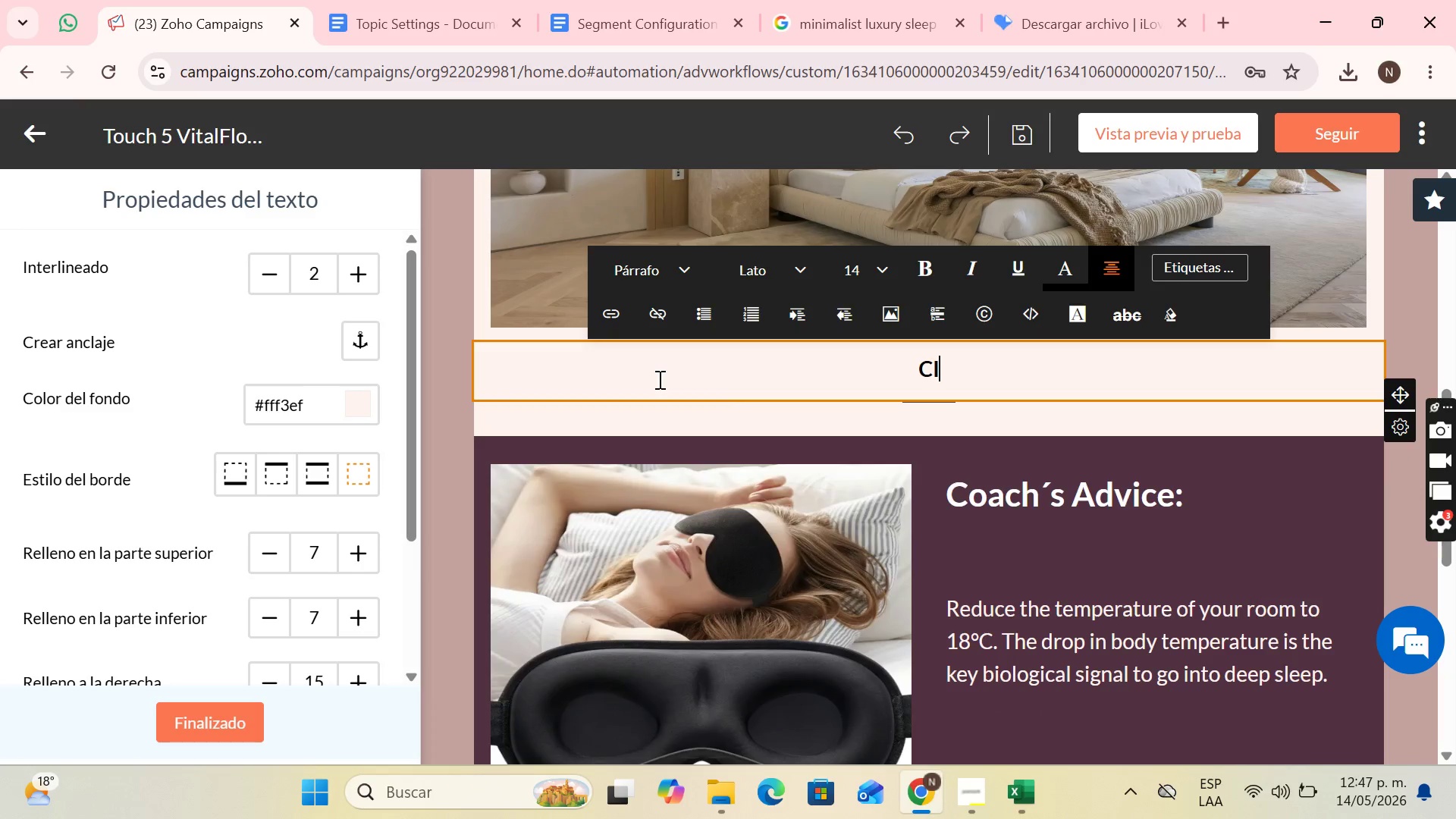 
key(I)
 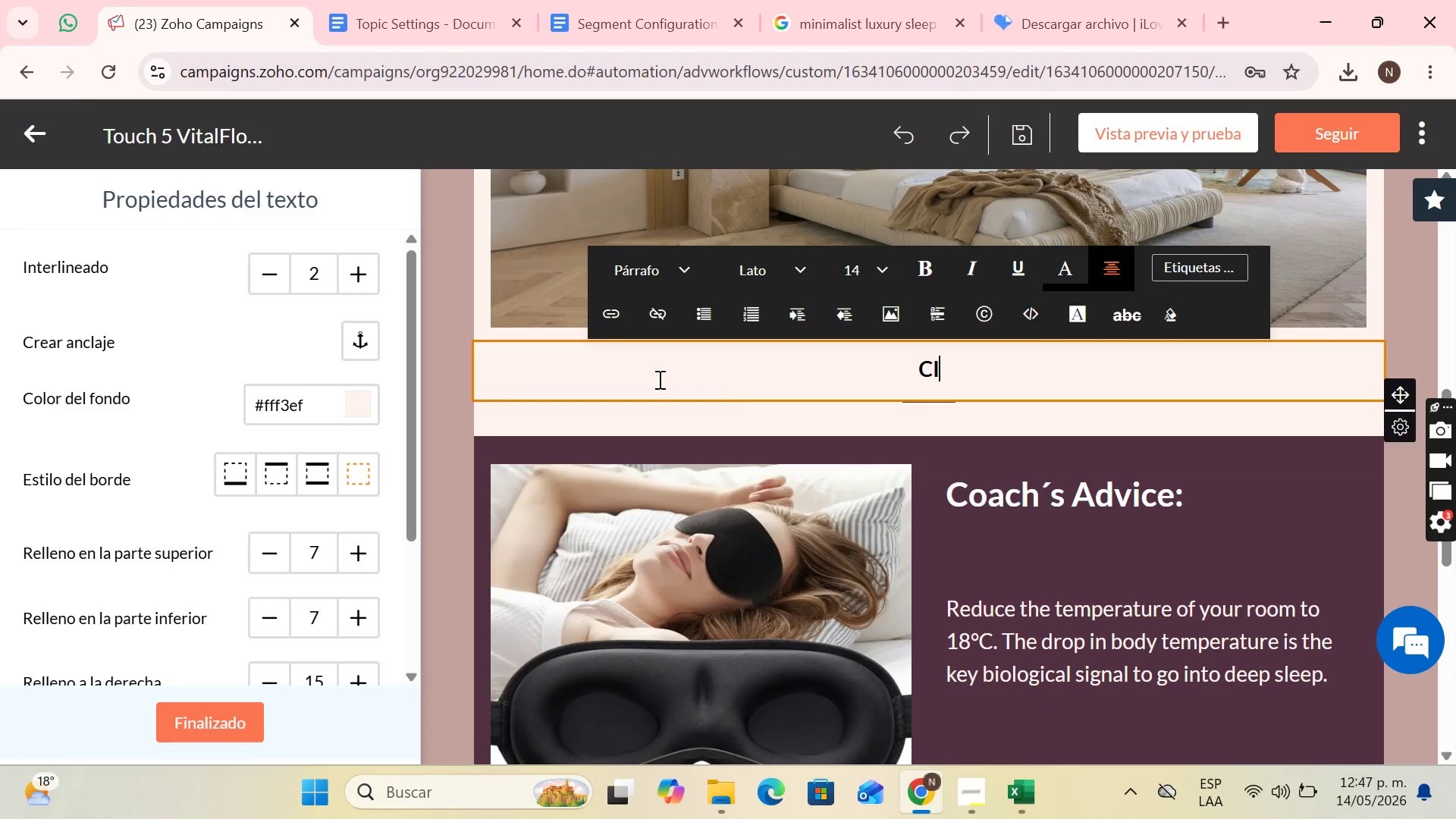 
key(CapsLock)
 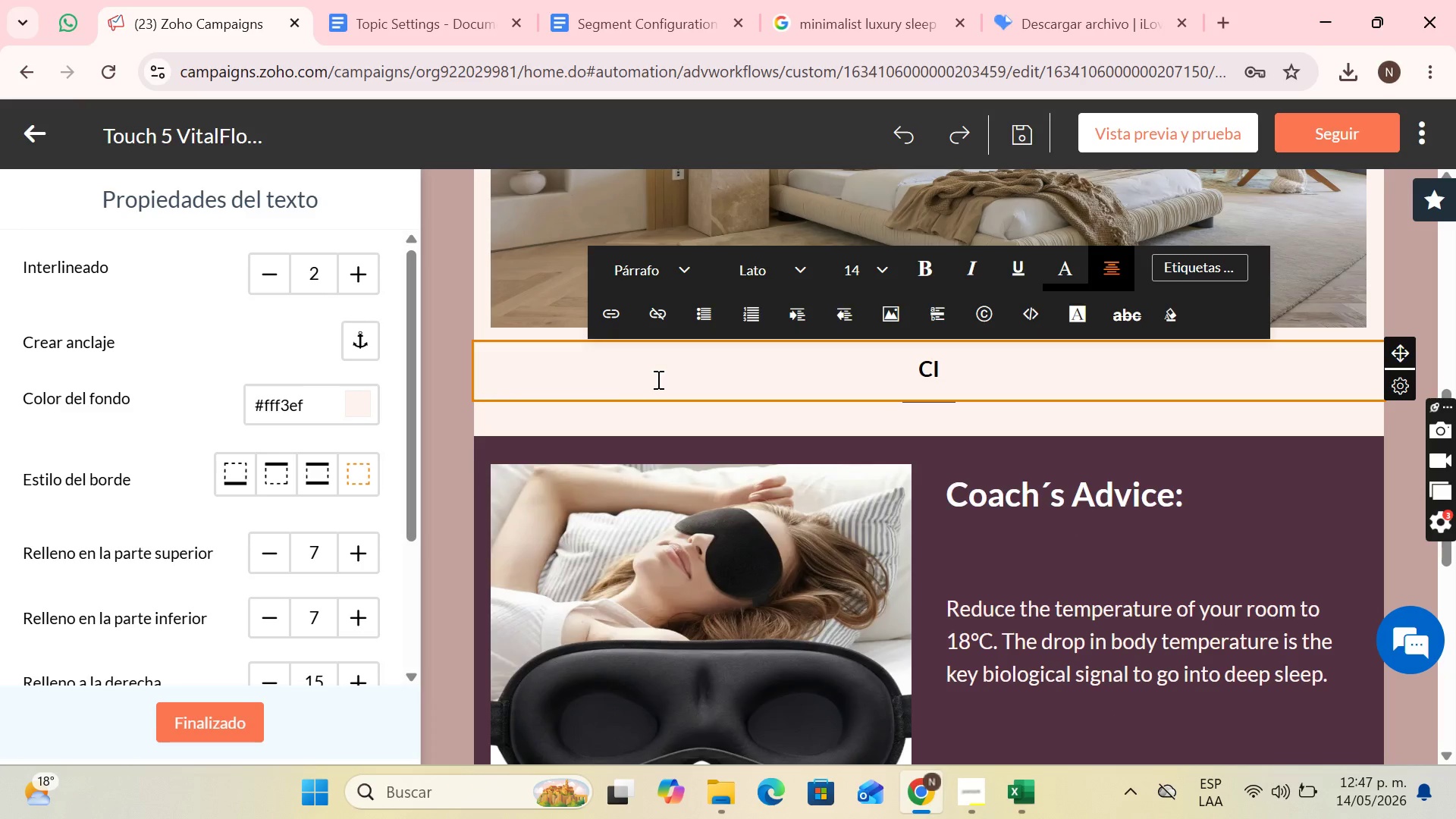 
key(ArrowLeft)
 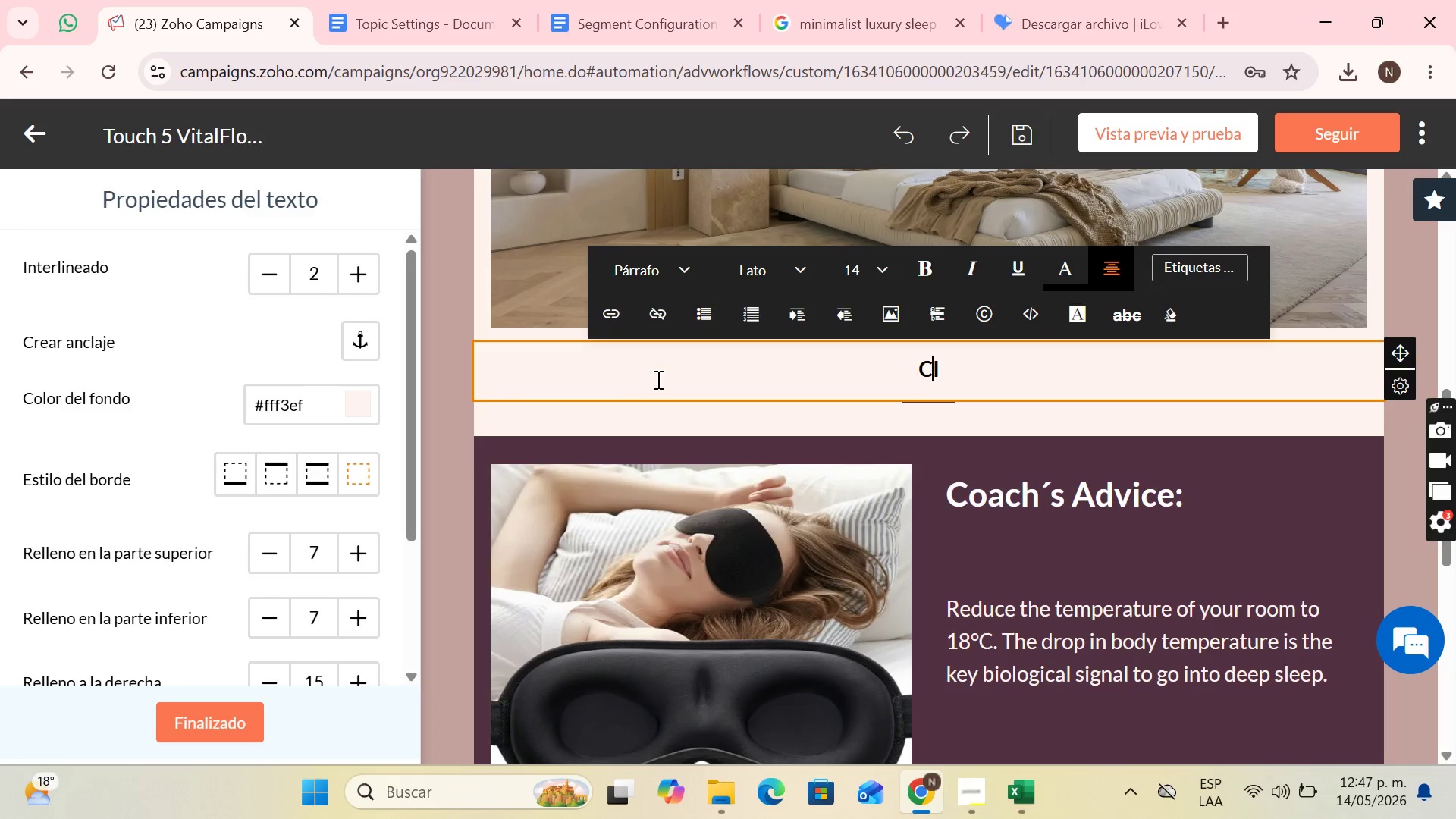 
key(Backspace)
 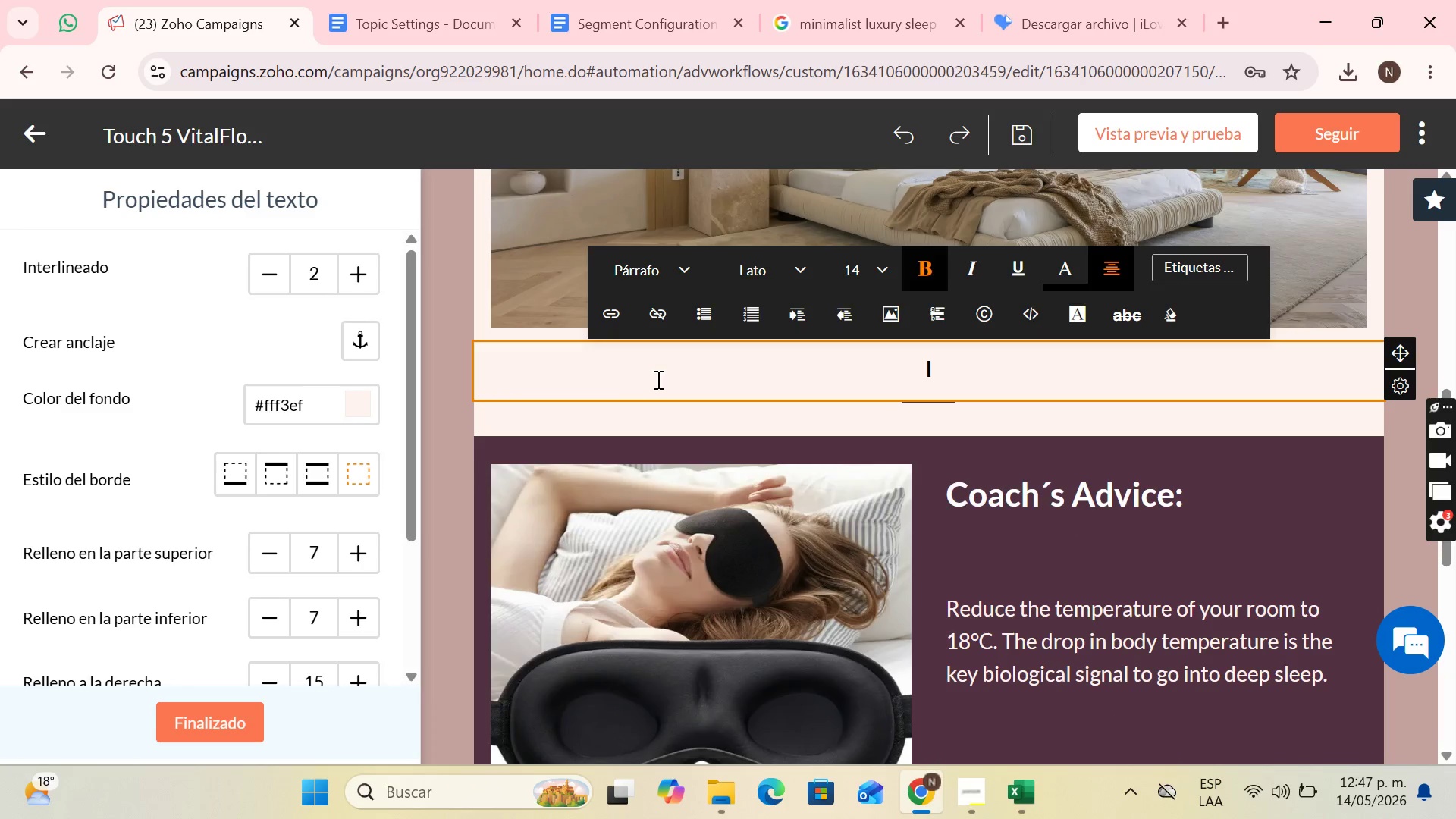 
key(ArrowRight)
 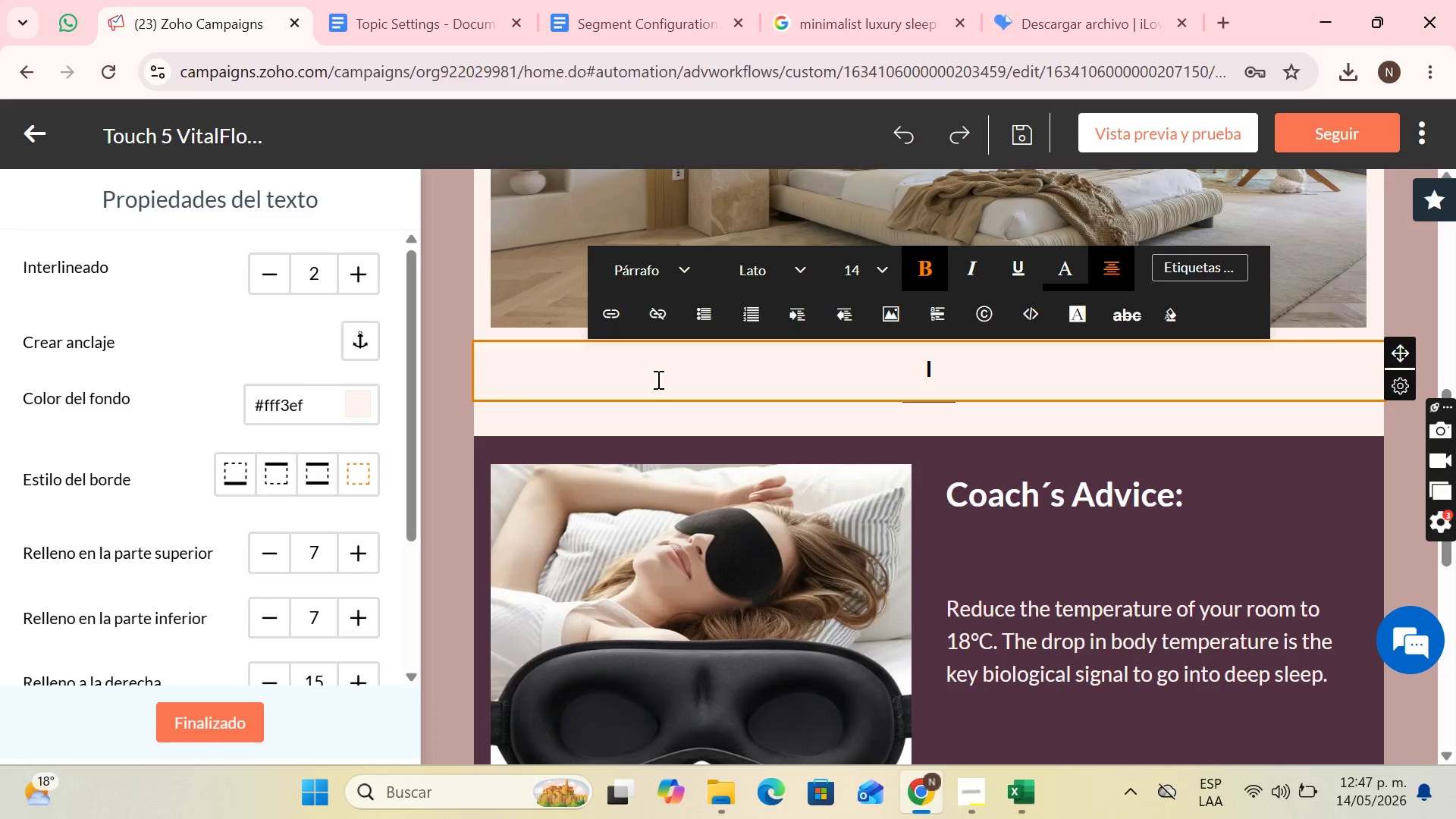 
type(nformation is the first step, but clinical personalization is what generates sustainable resulta)
key(Backspace)
type(s. At VitalFlow, we;re ready to transform that knowledge into a real-world action pan )
key(Backspace)
key(Backspace)
key(Backspace)
type(lan for you)
 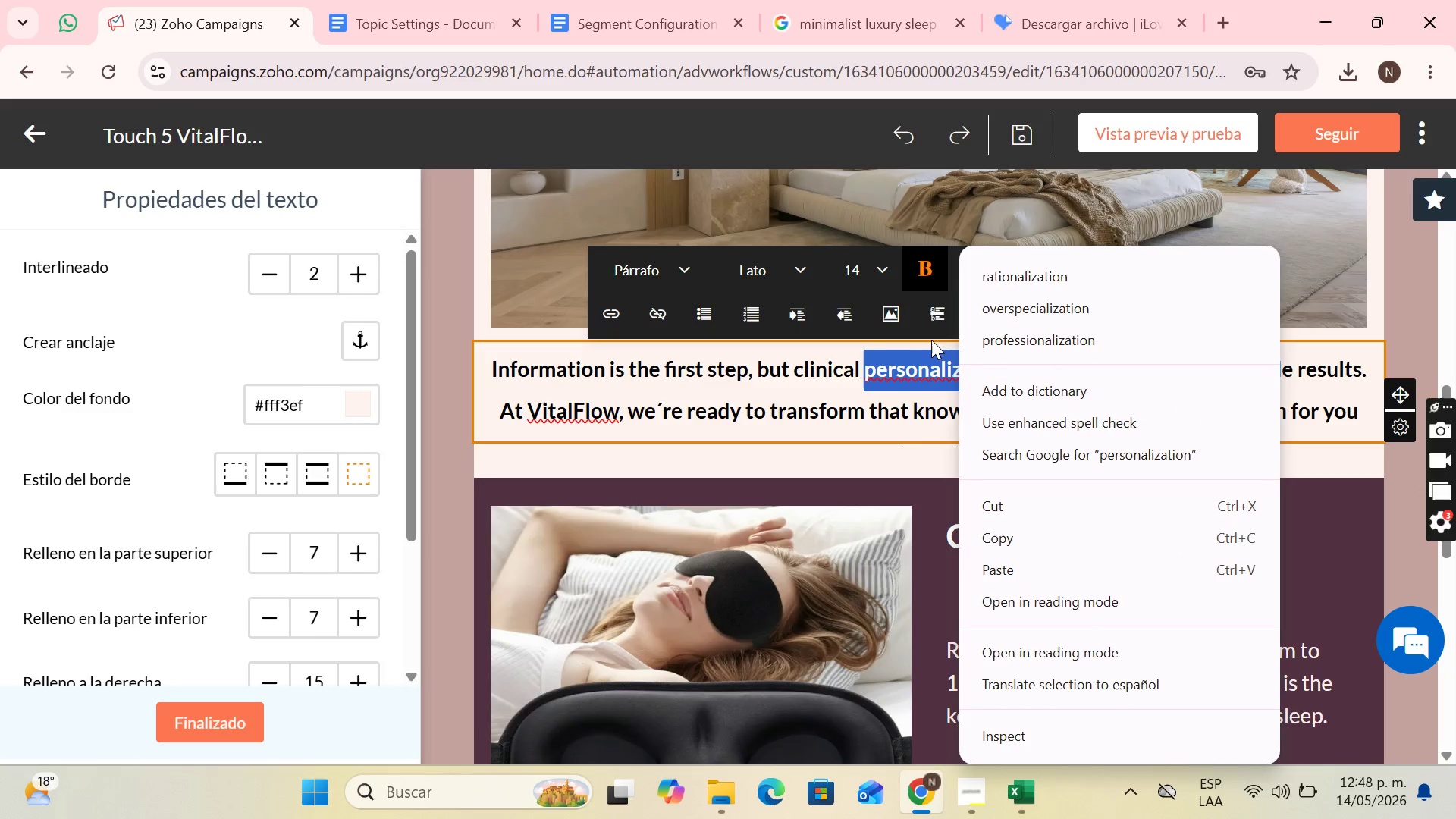 
left_click([917, 356])
 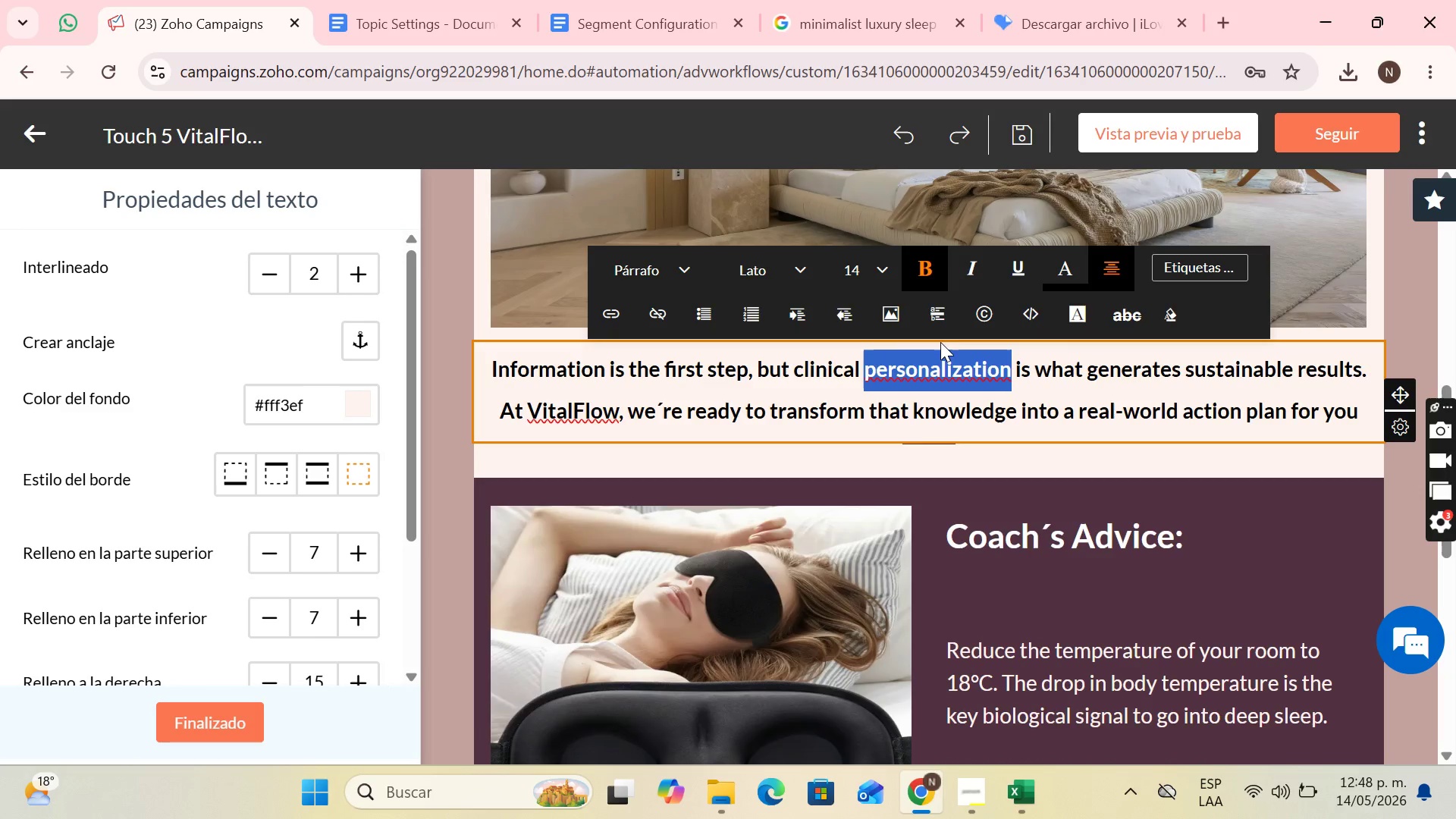 
left_click([946, 359])
 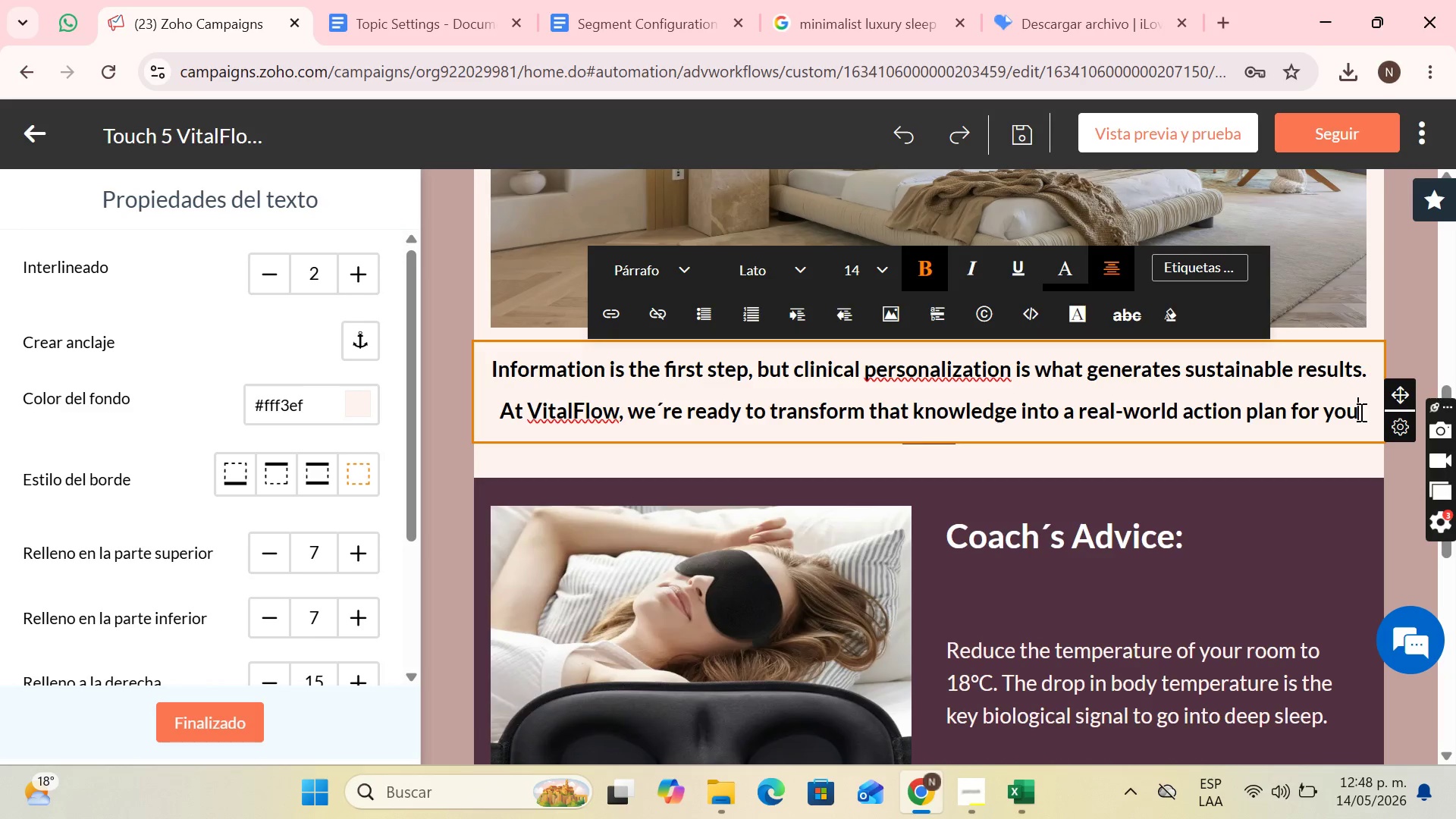 
key(Minus)
 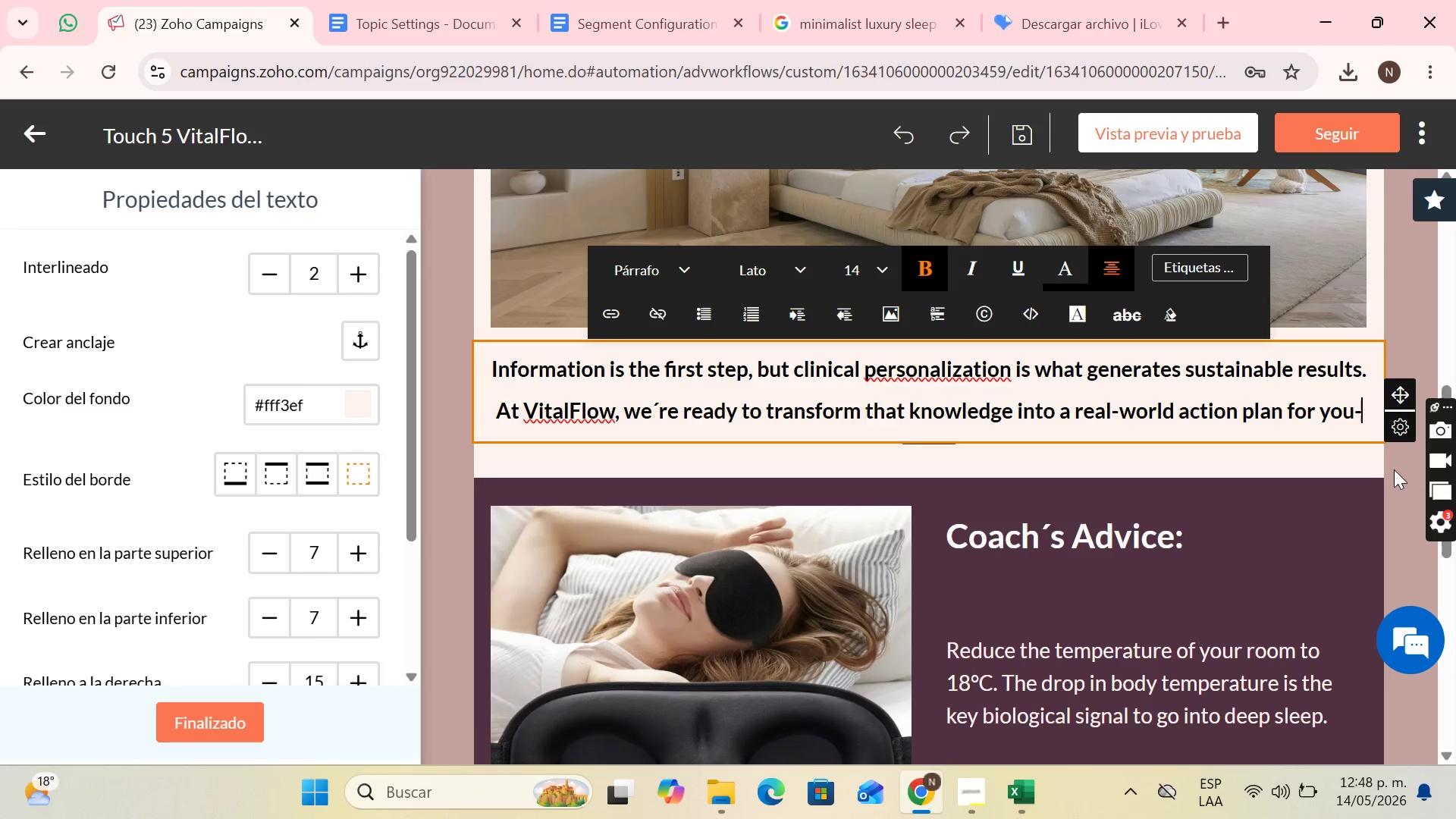 
key(Backspace)
 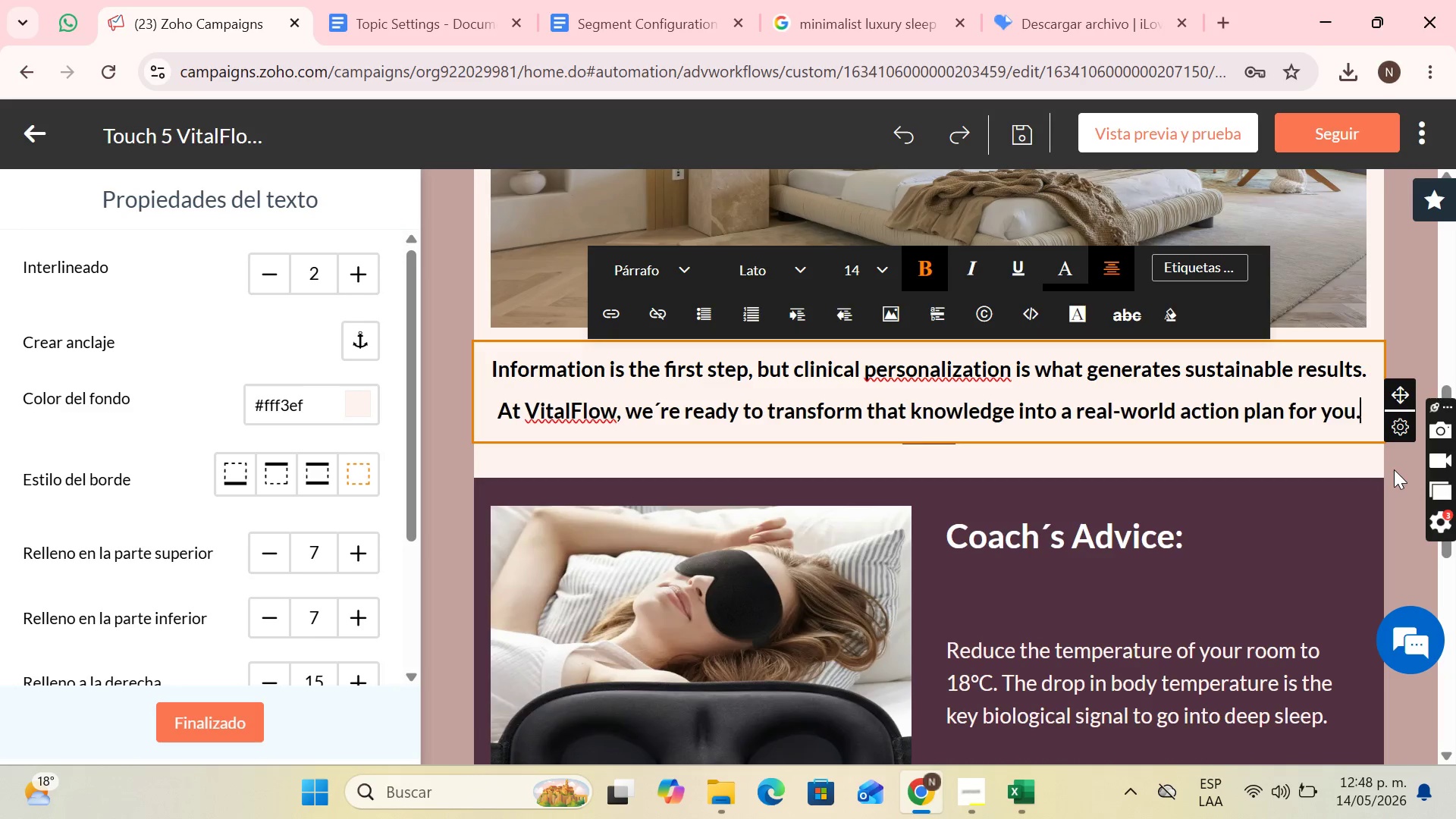 
key(Period)
 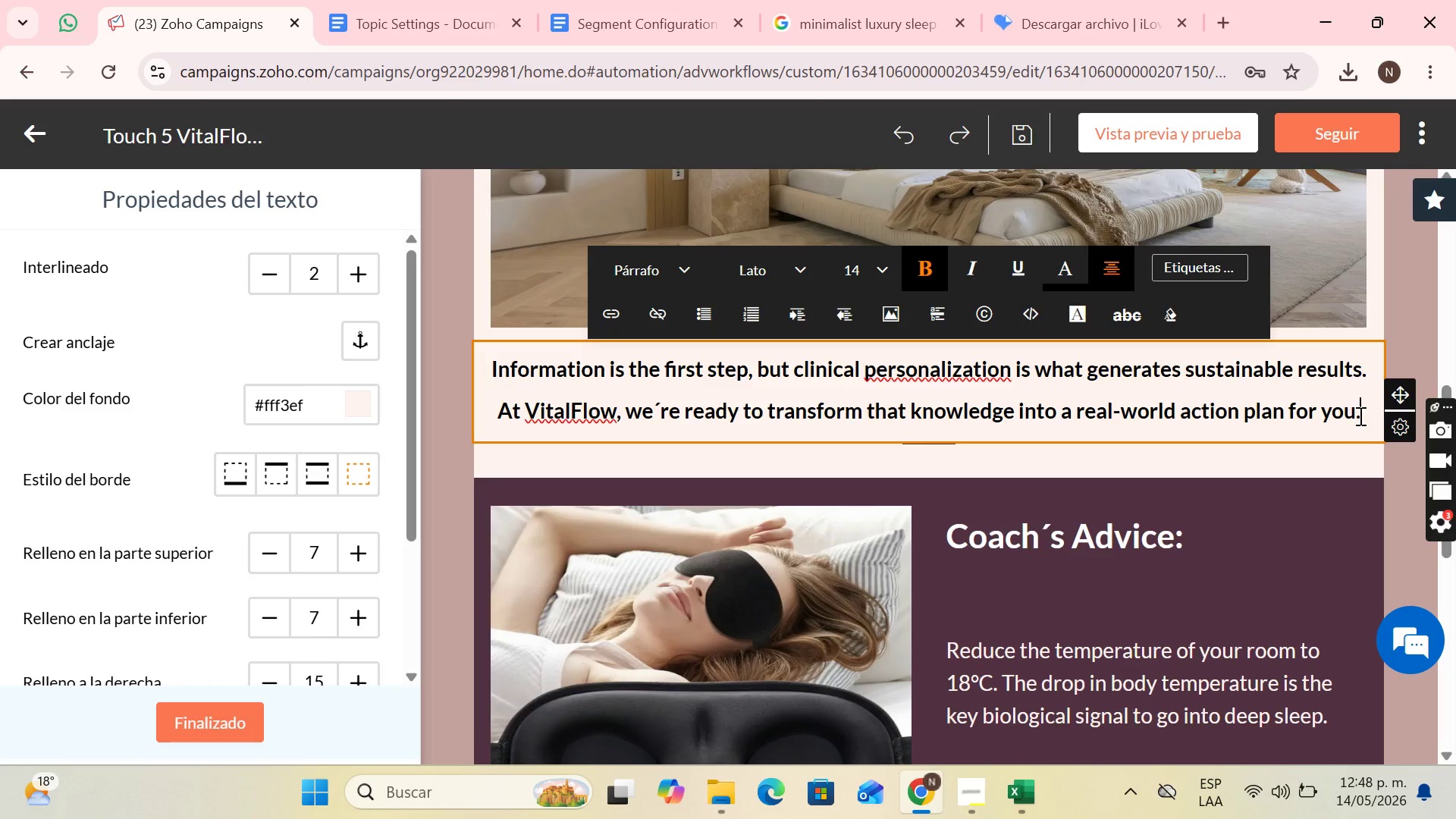 
left_click_drag(start_coordinate=[1363, 415], to_coordinate=[489, 375])
 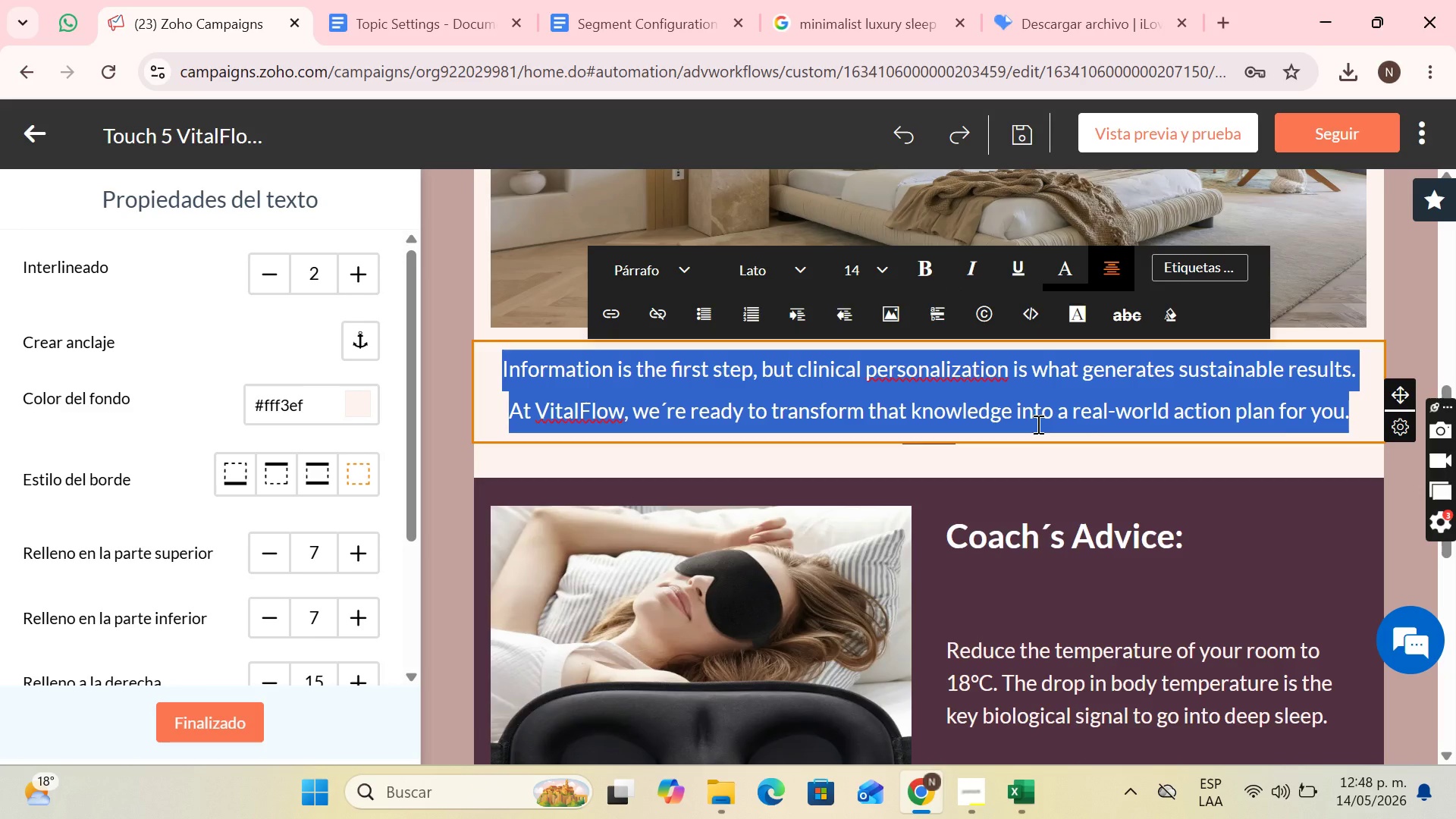 
wait(10.75)
 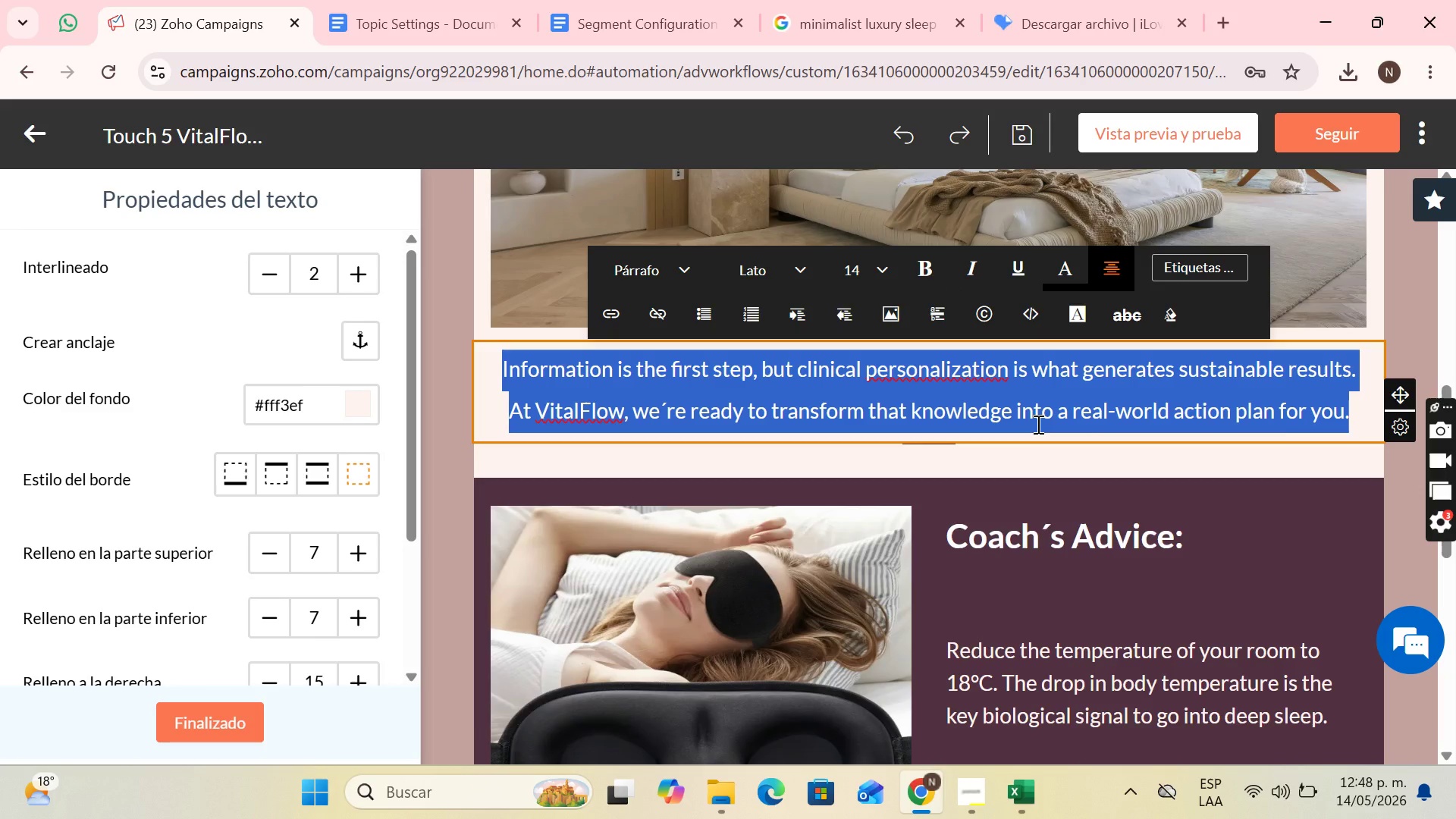 
scroll: coordinate [1062, 444], scroll_direction: down, amount: 2.0
 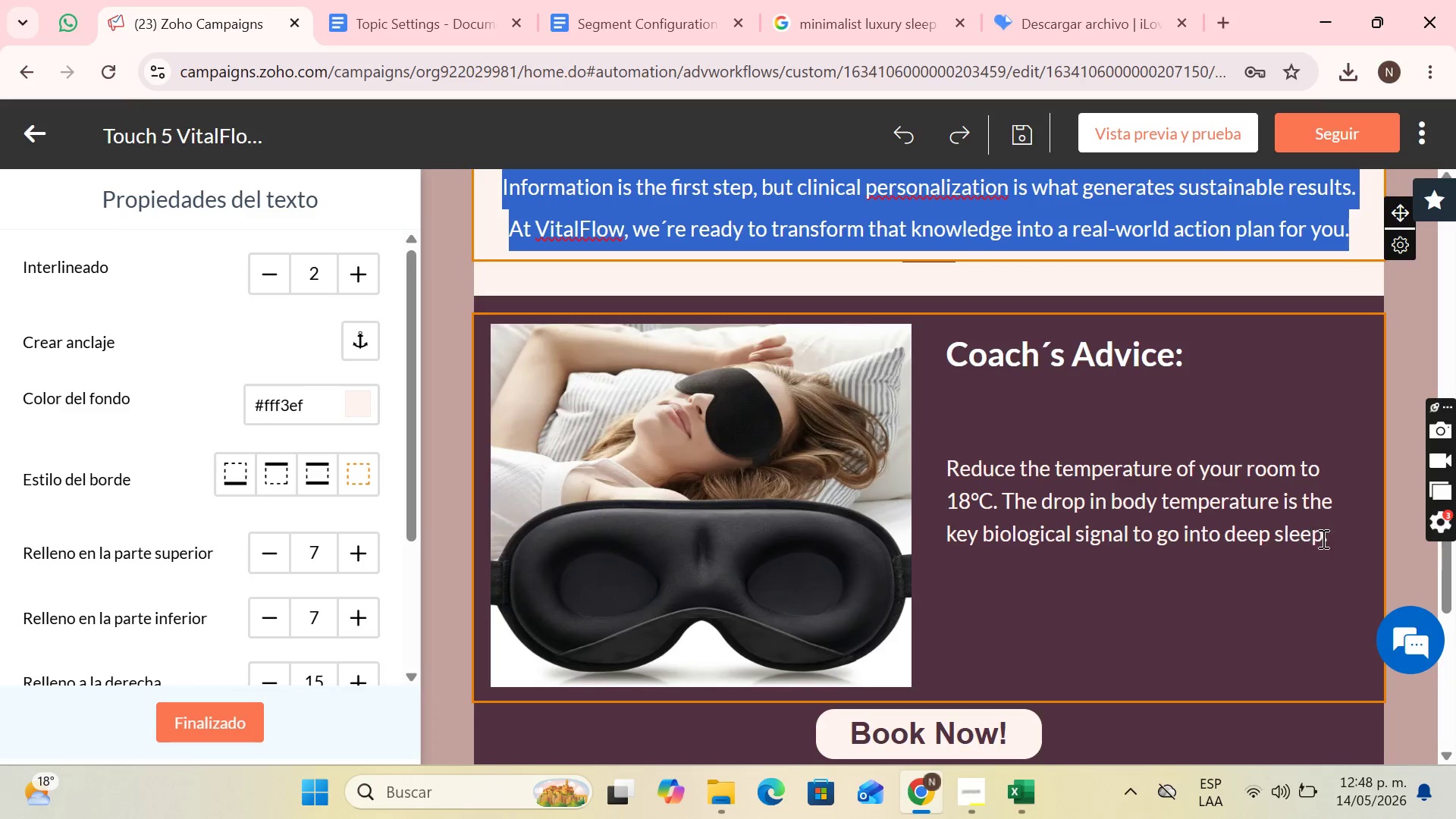 
left_click_drag(start_coordinate=[1330, 536], to_coordinate=[959, 415])
 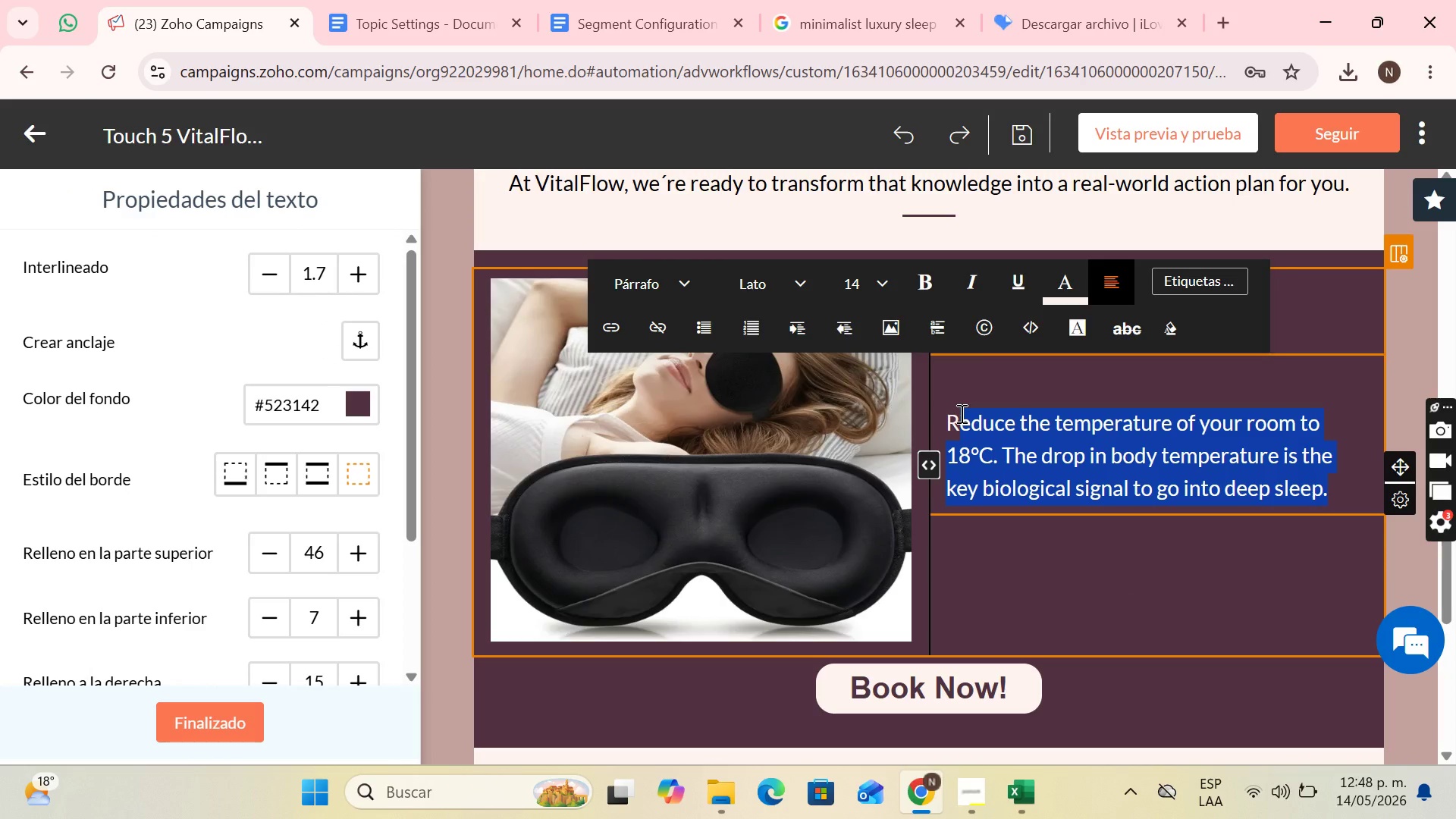 
key(CapsLock)
 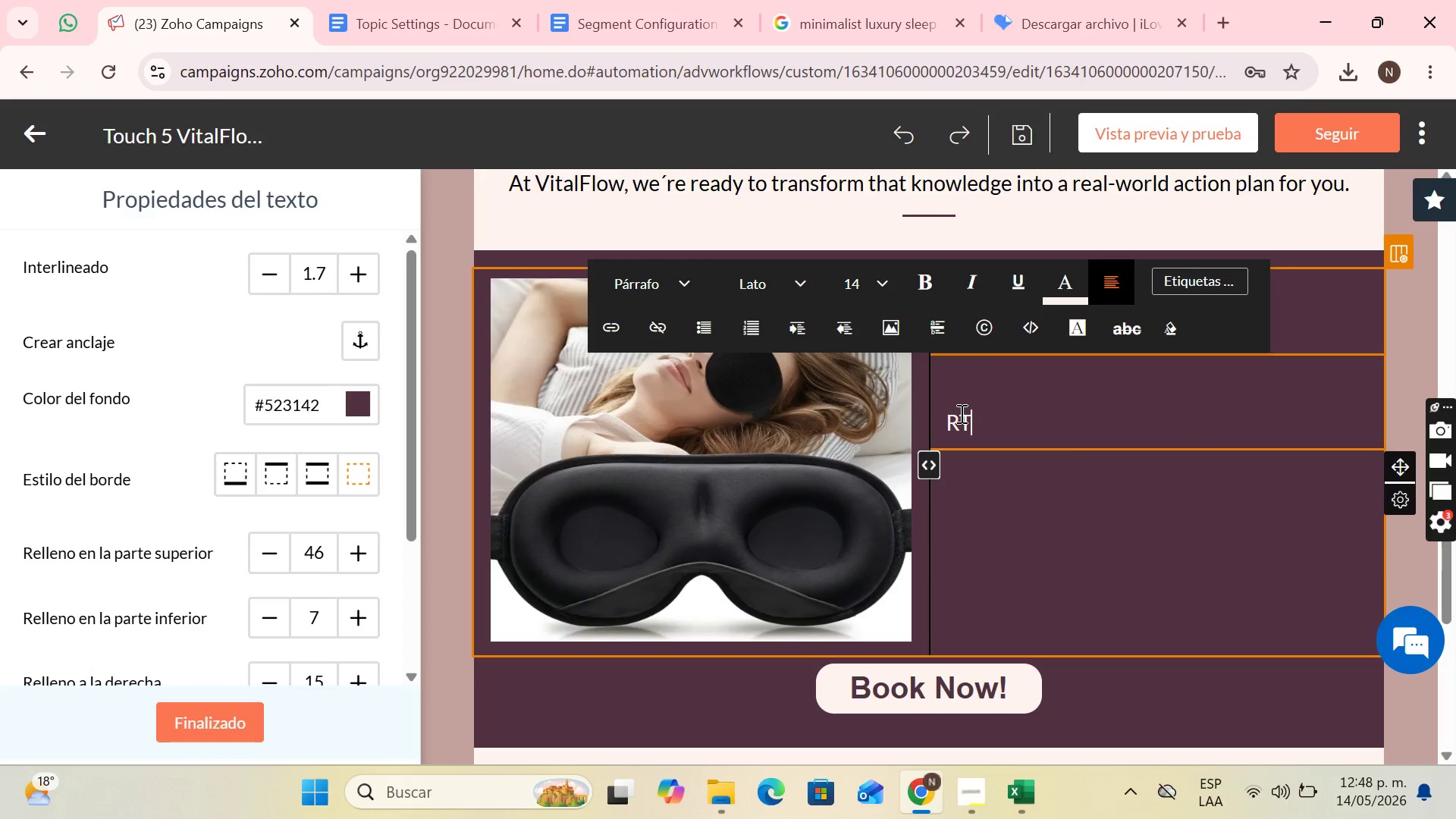 
key(T)
 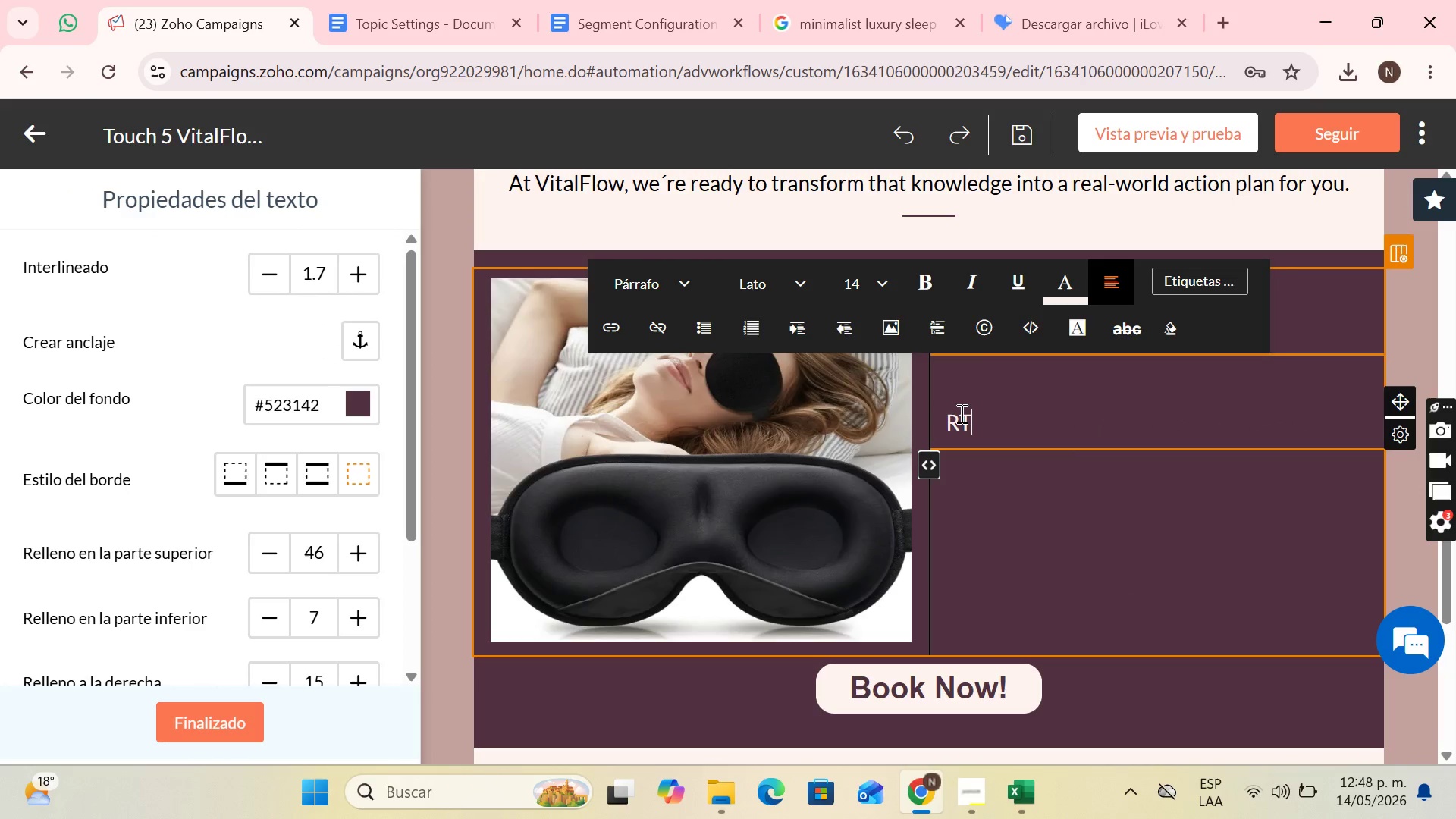 
key(CapsLock)
 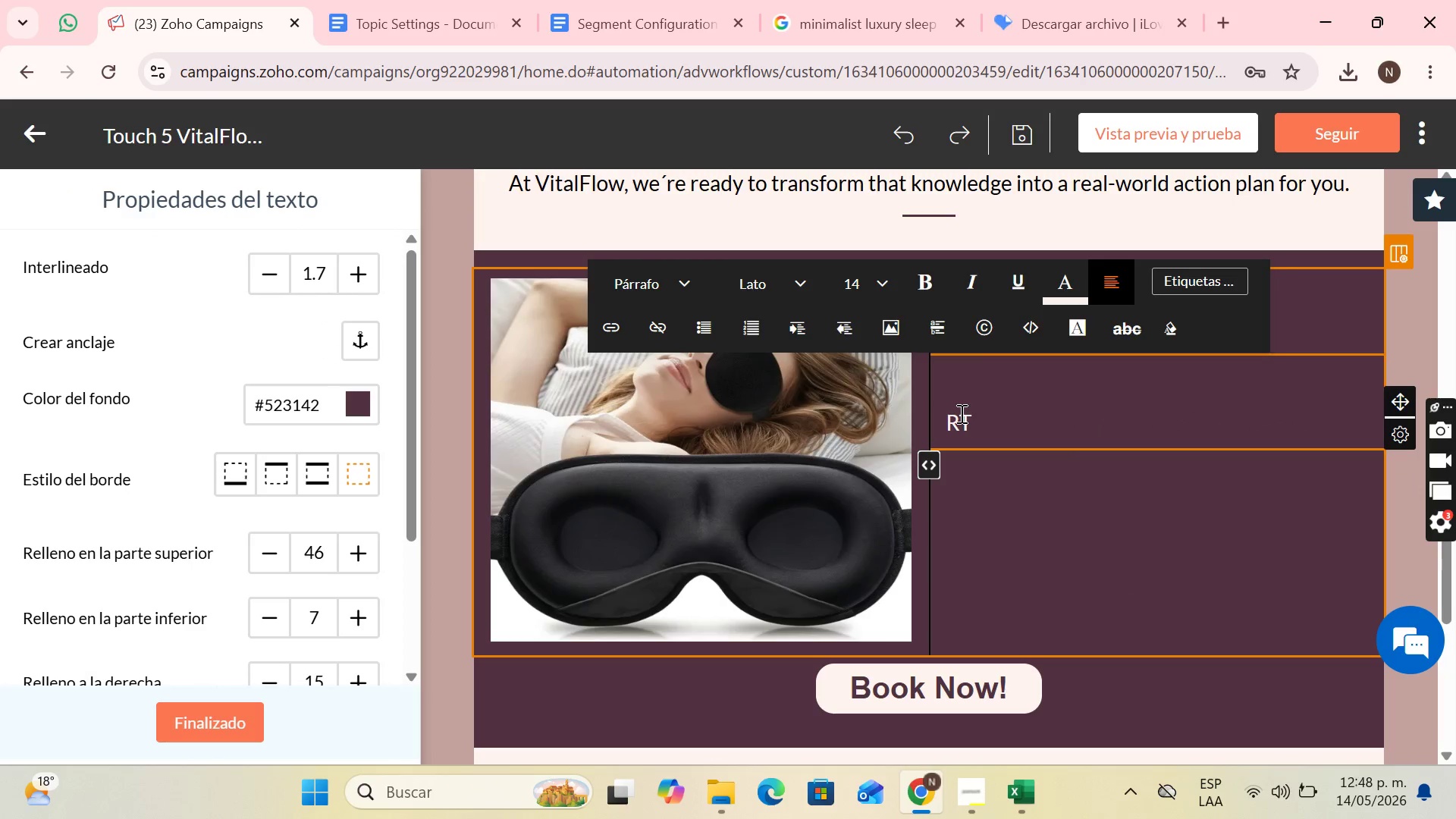 
key(ArrowLeft)
 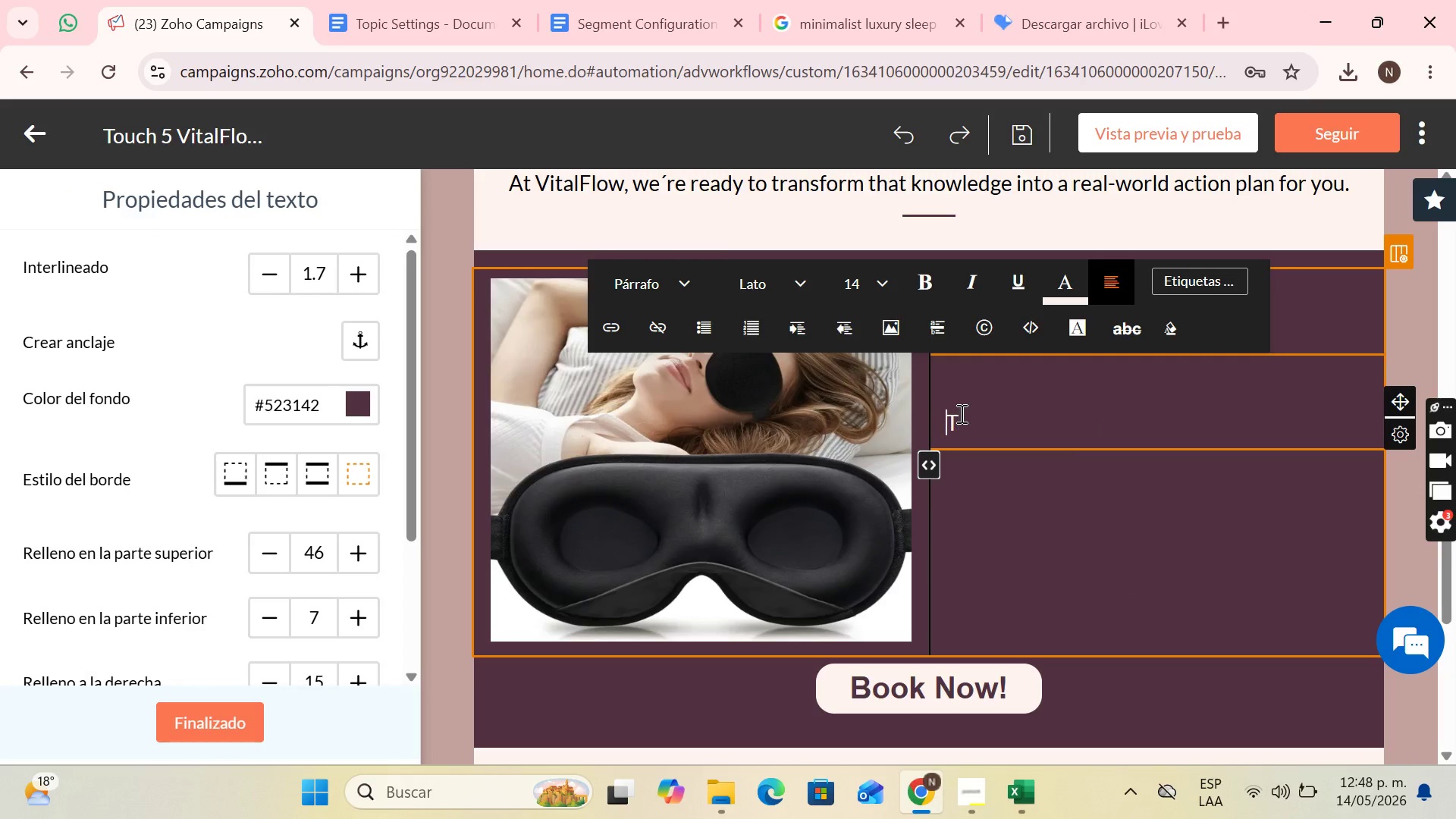 
key(Backspace)
 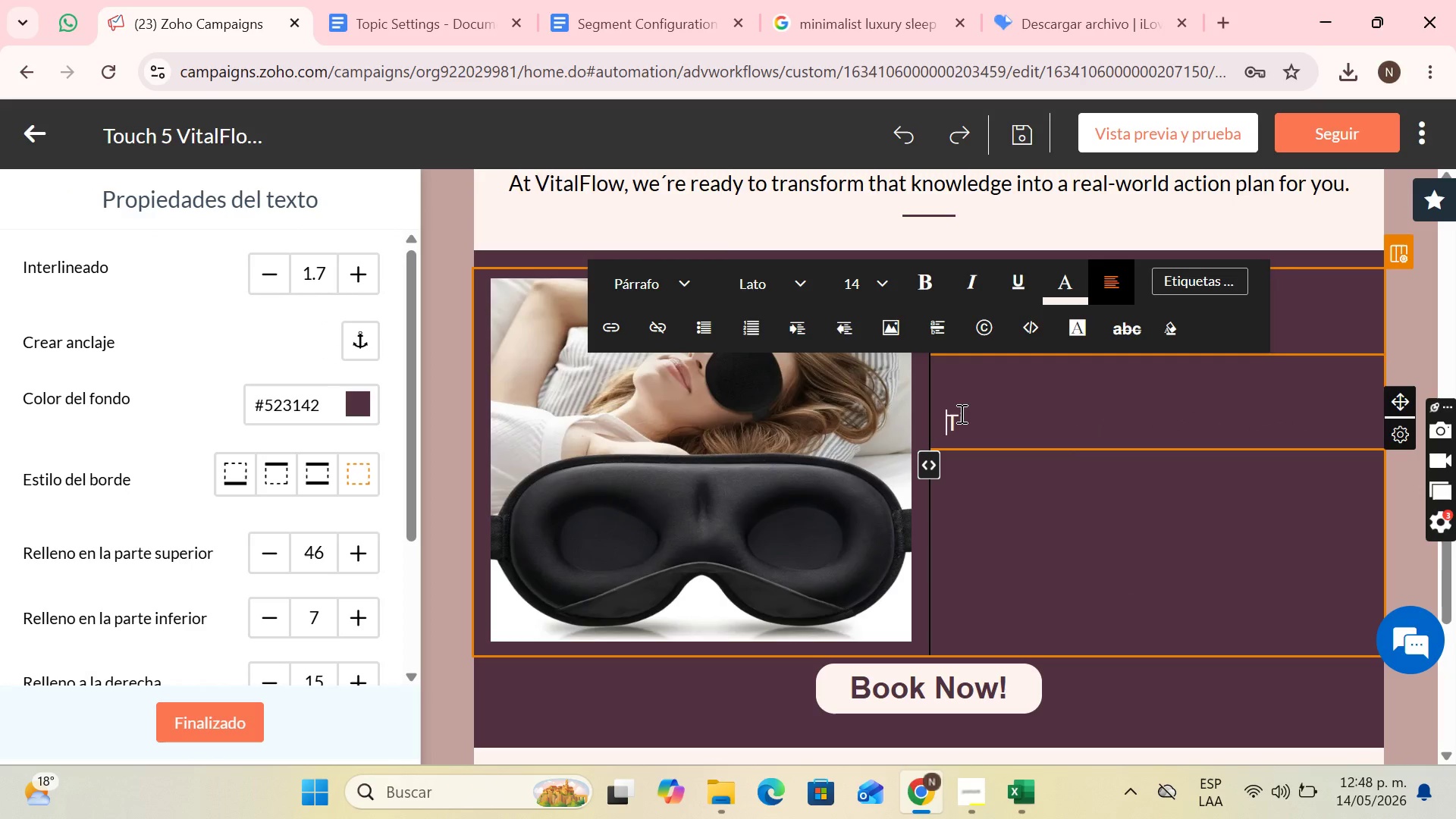 
key(ArrowRight)
 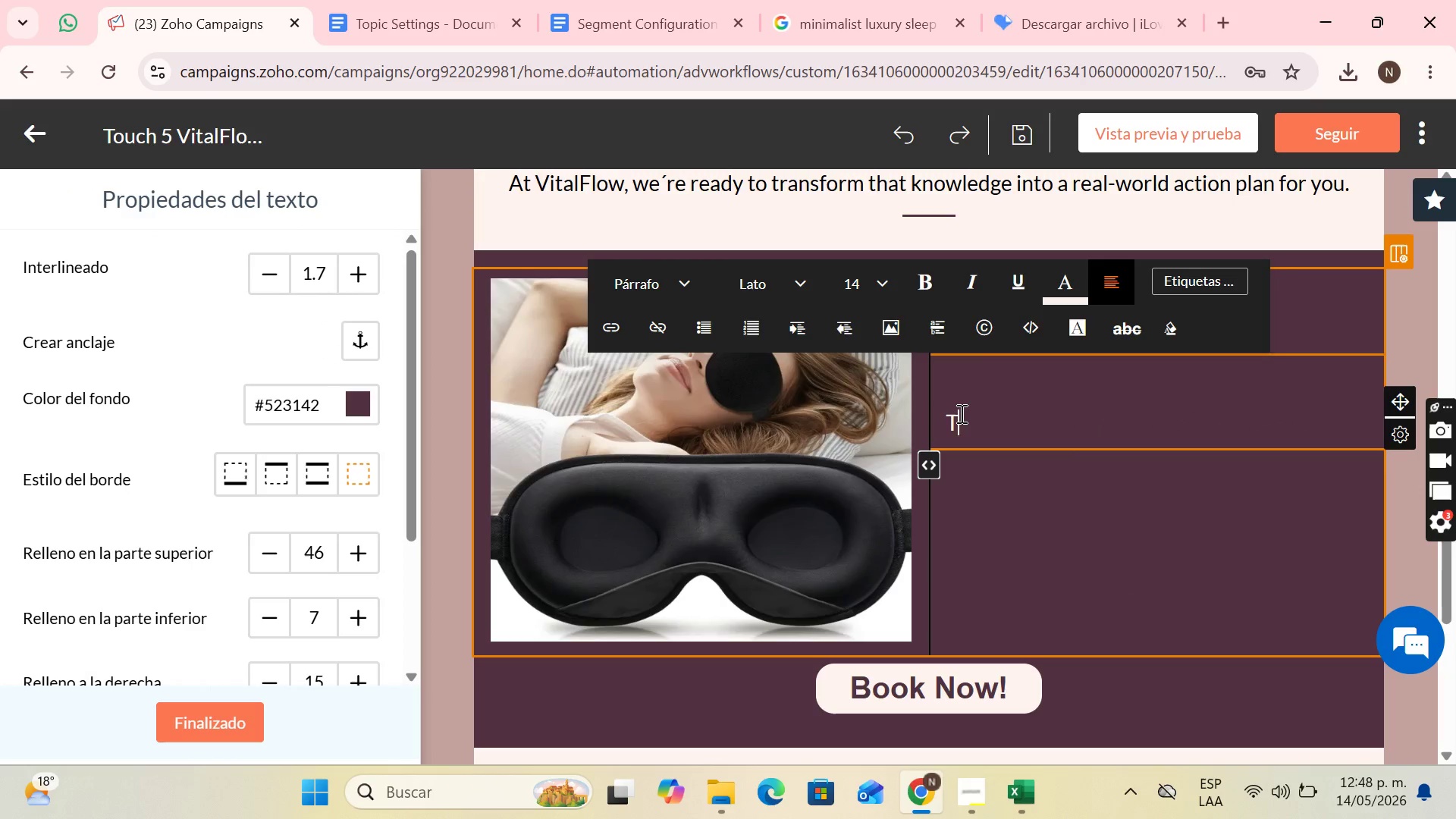 
type(he biggest investment you can make today isn)
key(Backspace)
type( not in a product, but in a professional guide that understands your unique biology.)
 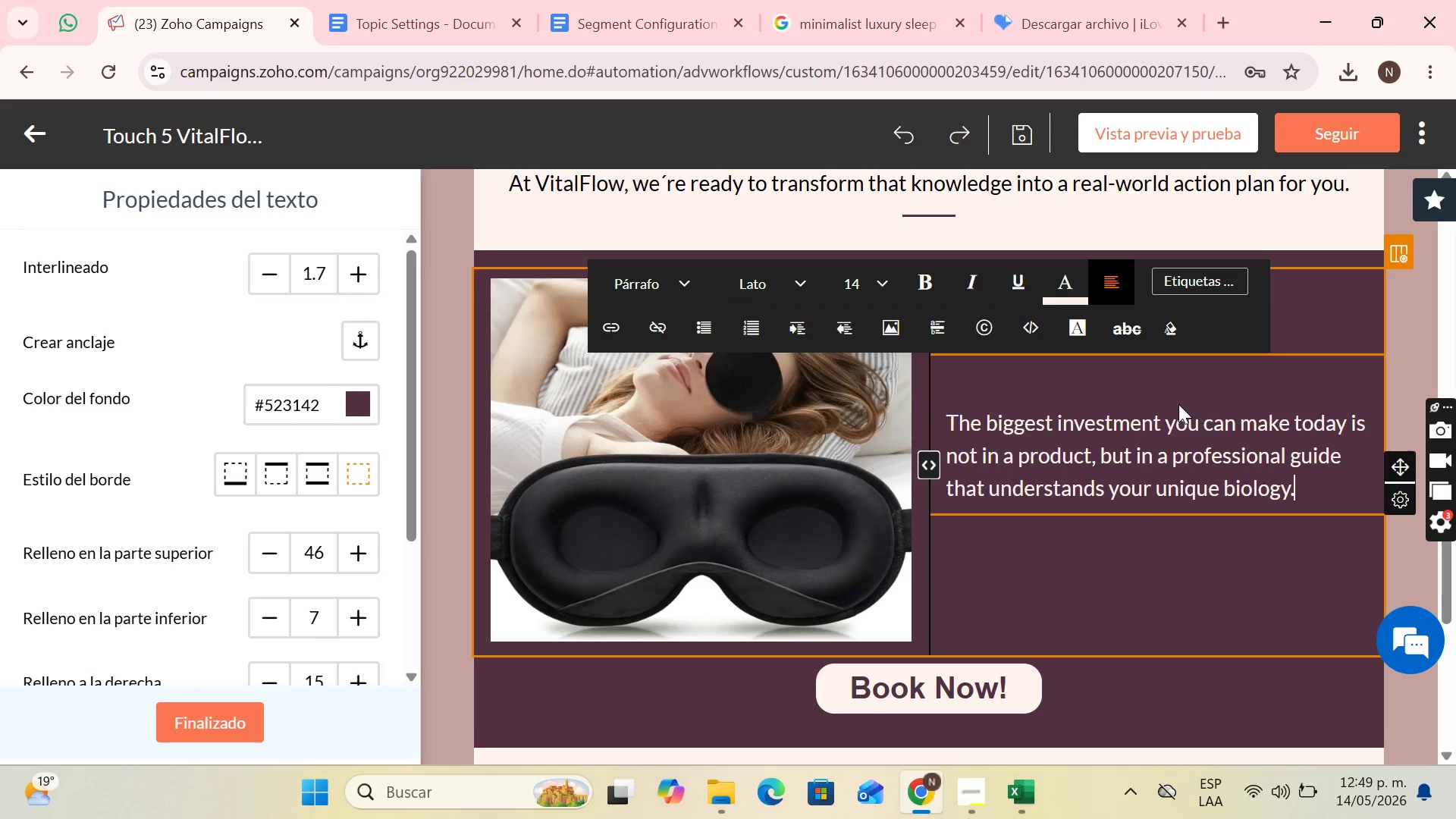 
left_click([1136, 538])
 